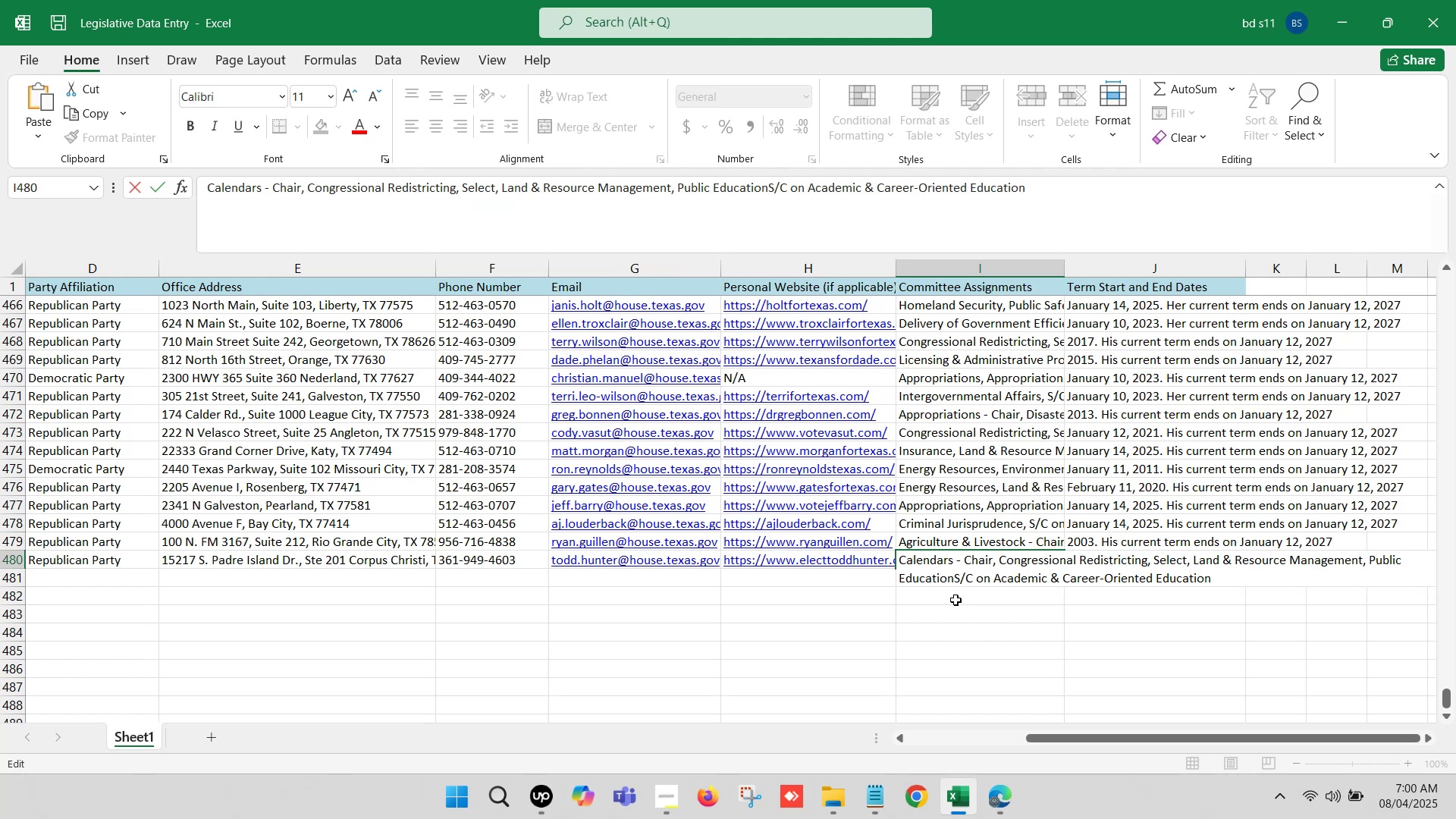 
key(Comma)
 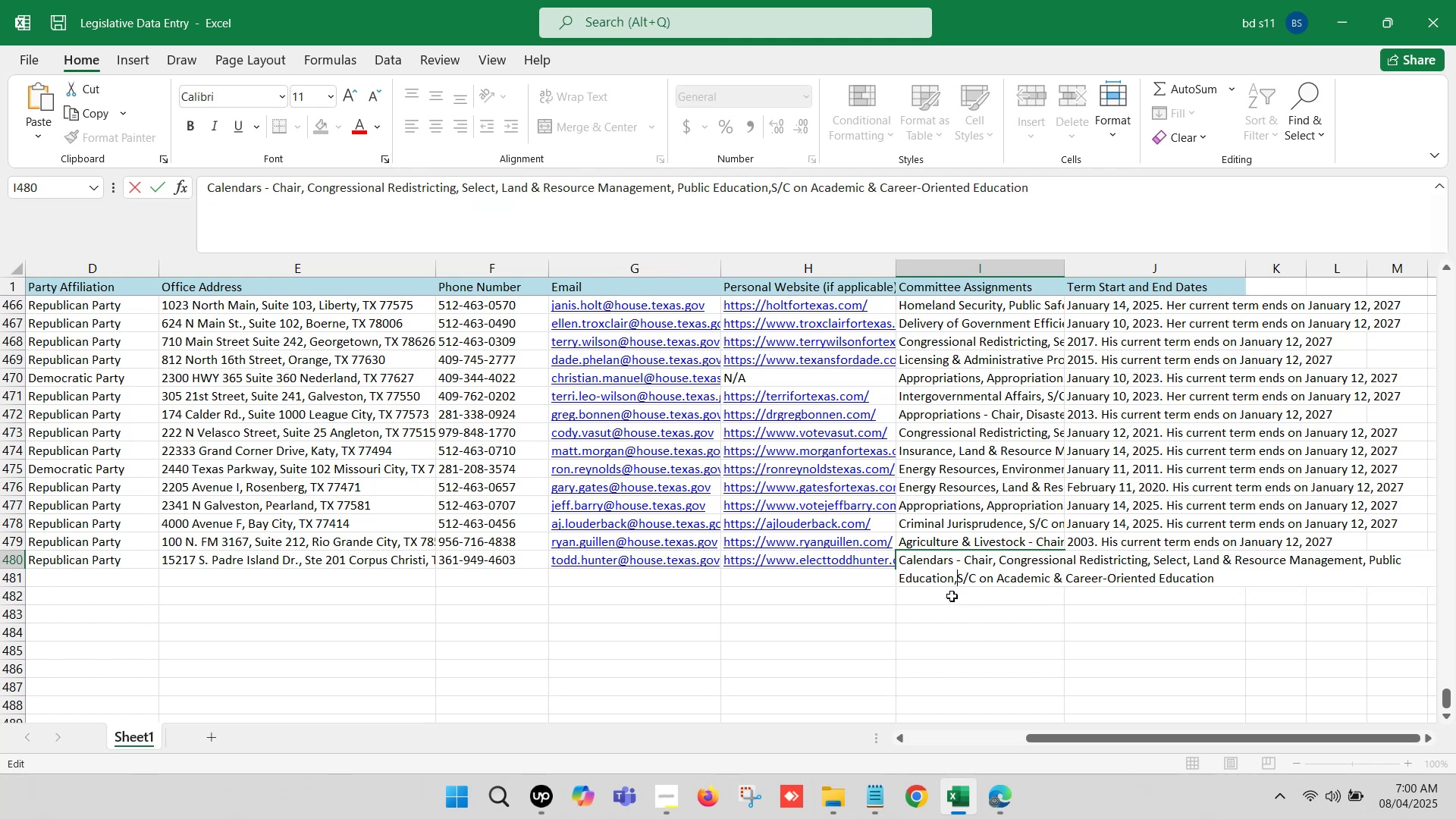 
key(Space)
 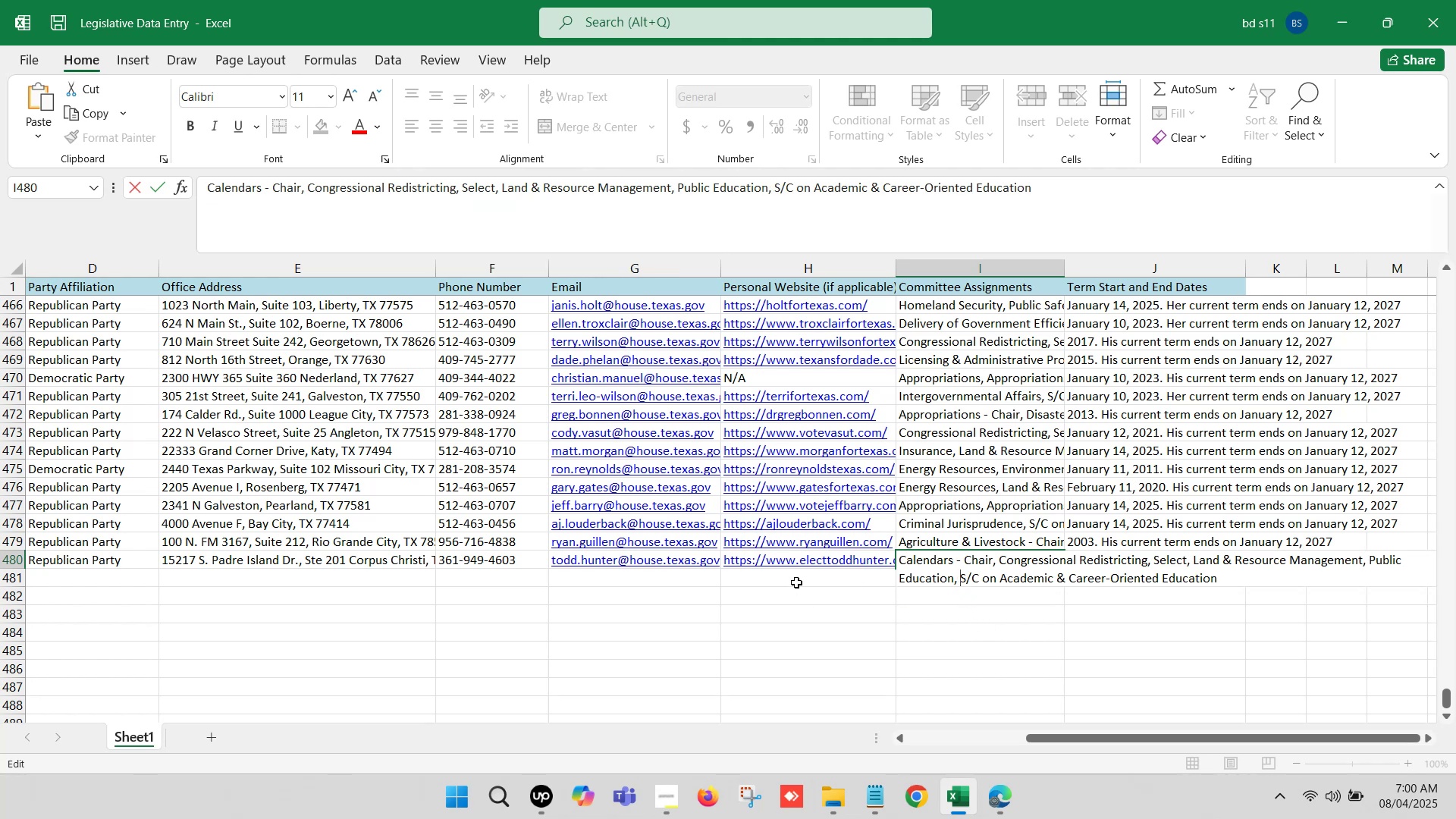 
wait(5.09)
 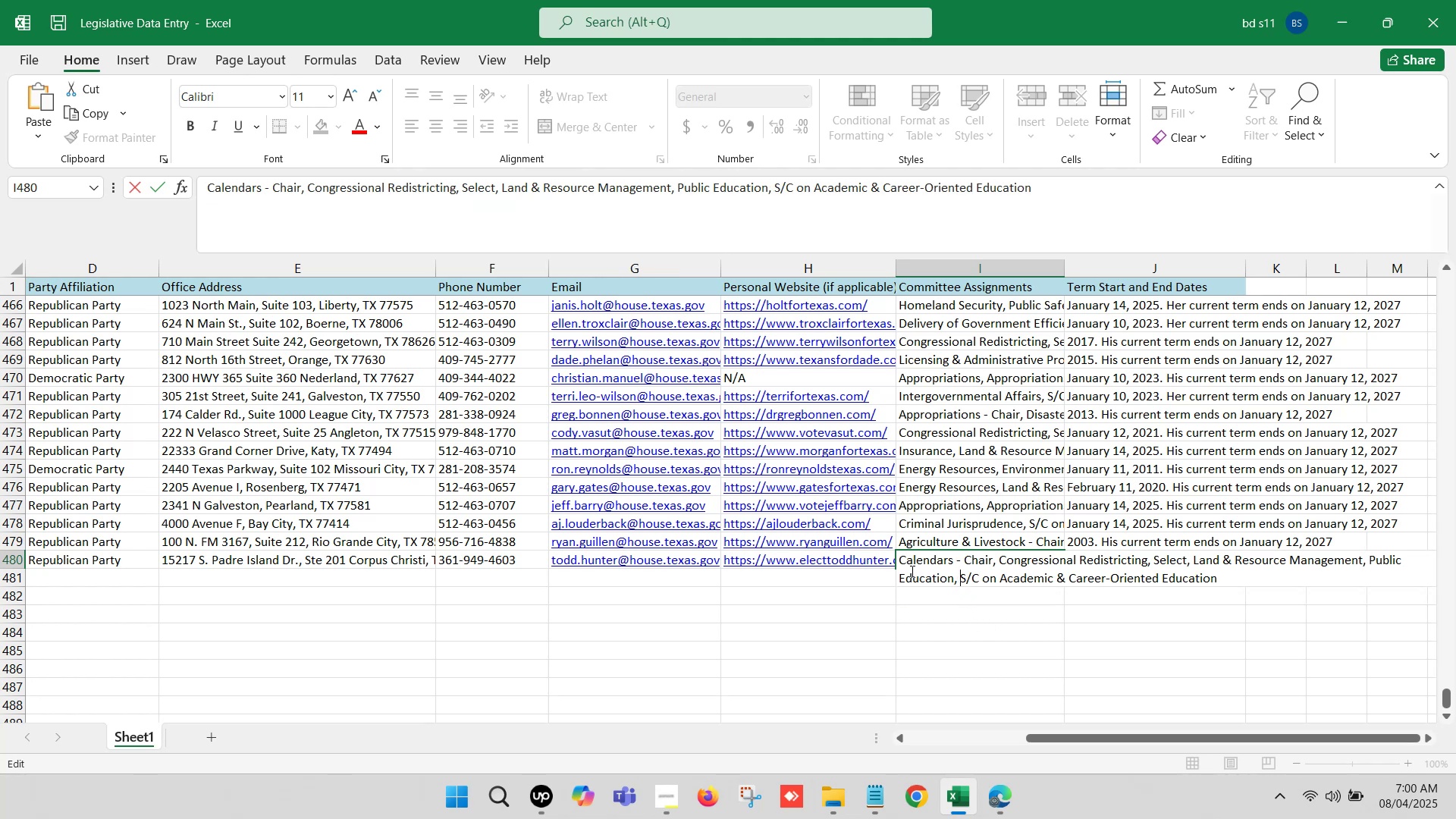 
left_click([977, 644])
 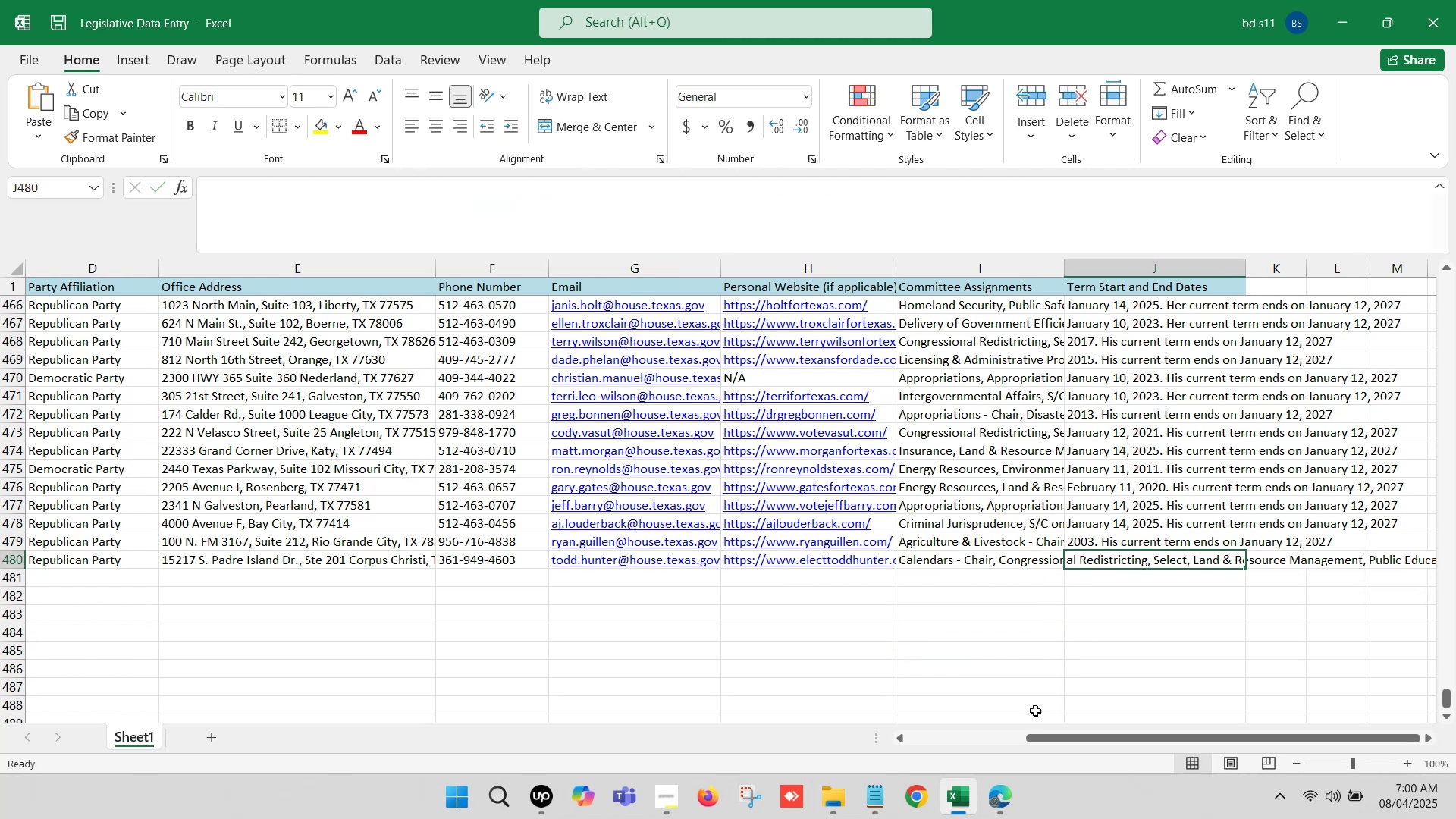 
left_click([998, 799])
 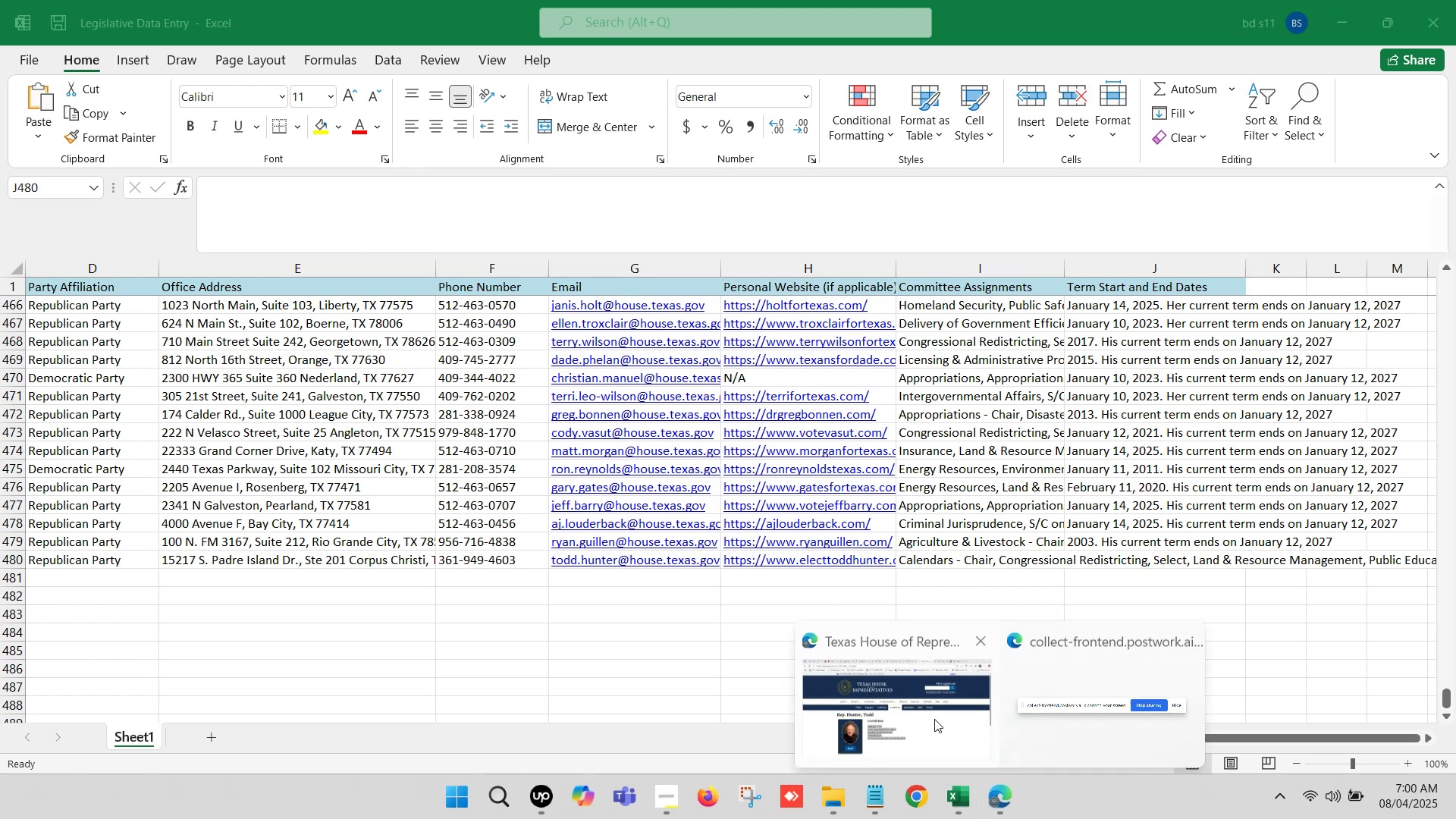 
left_click([894, 689])
 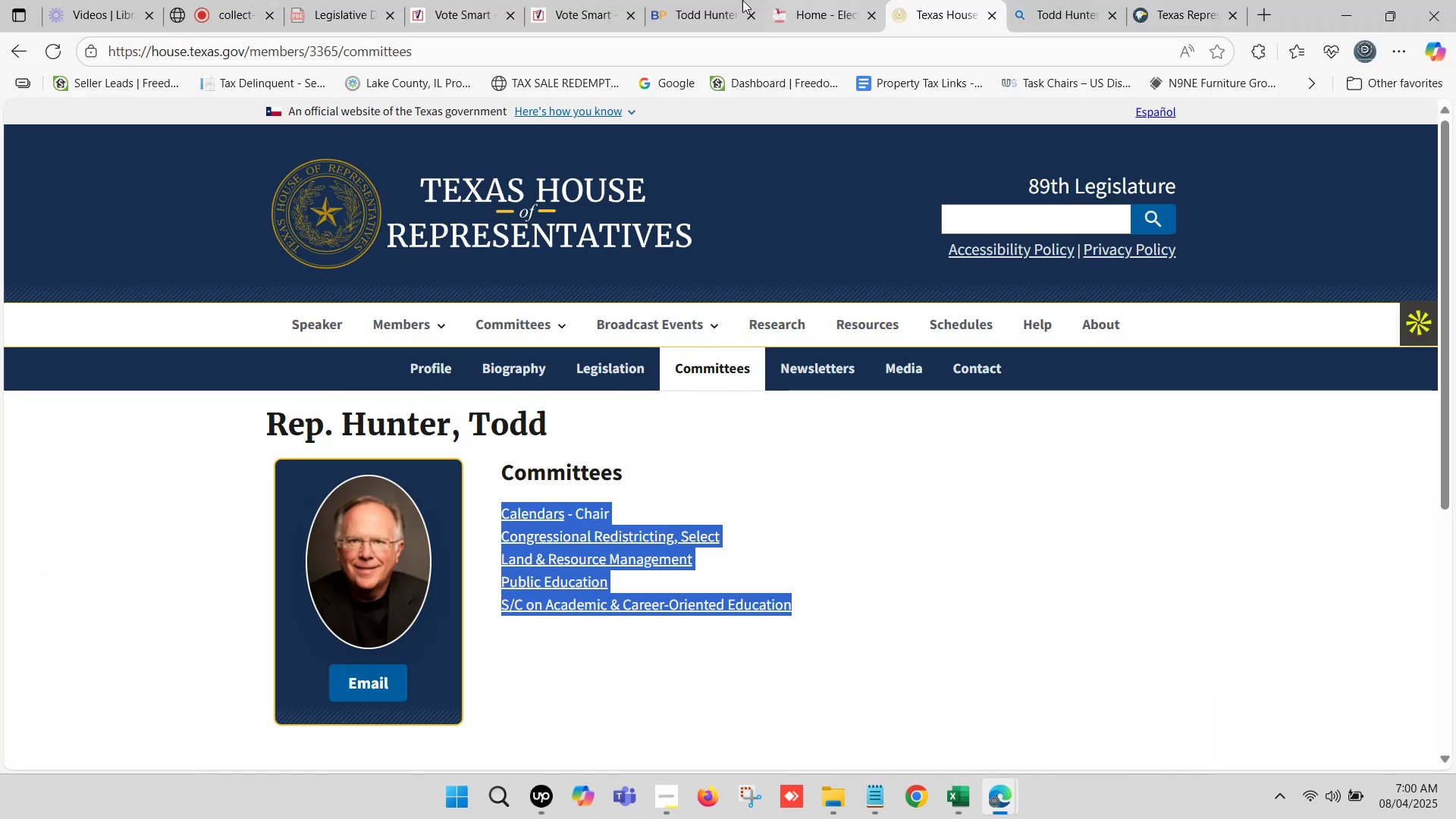 
left_click([714, 0])
 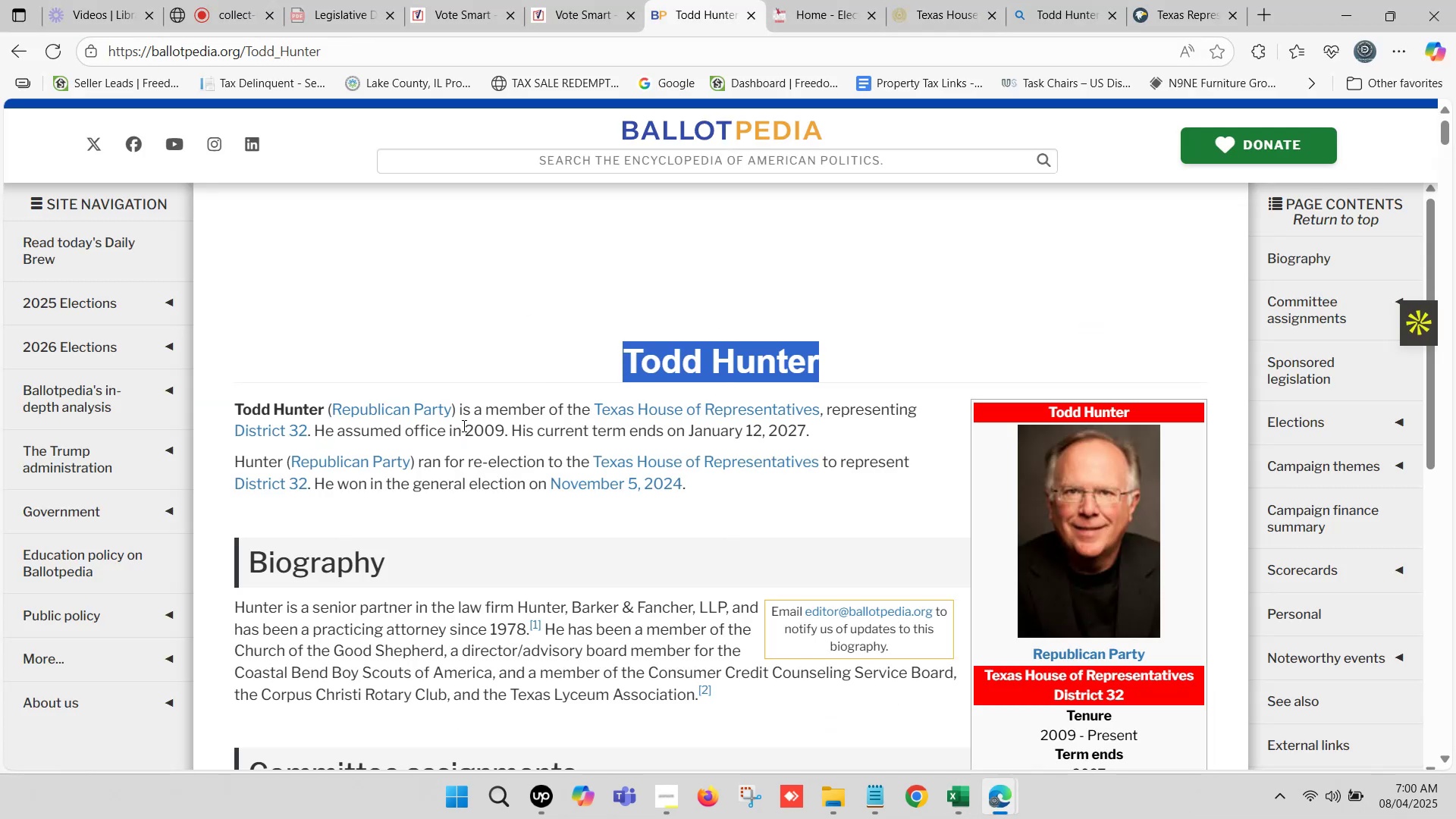 
left_click_drag(start_coordinate=[467, 429], to_coordinate=[802, 424])
 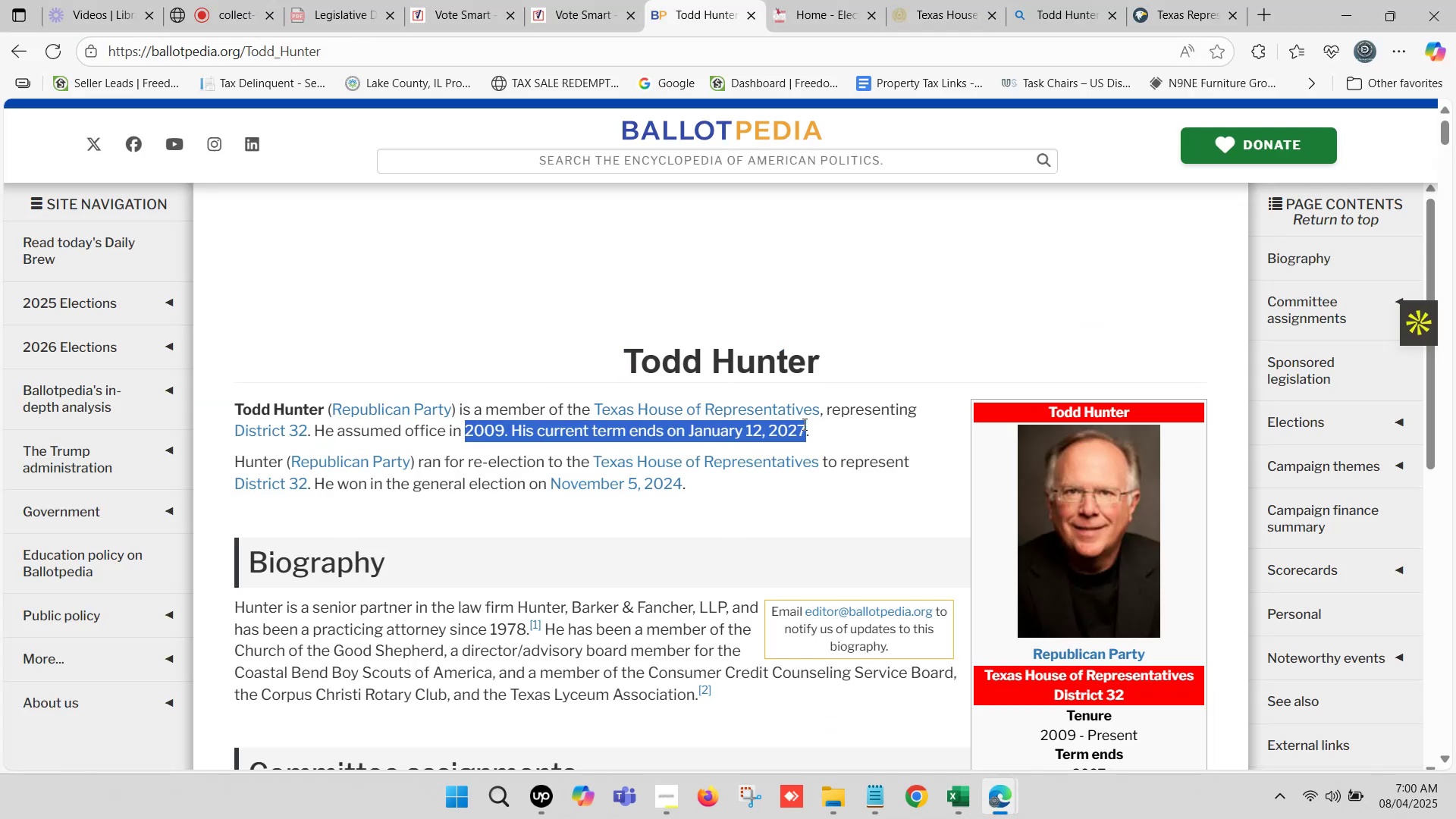 
key(Control+C)
 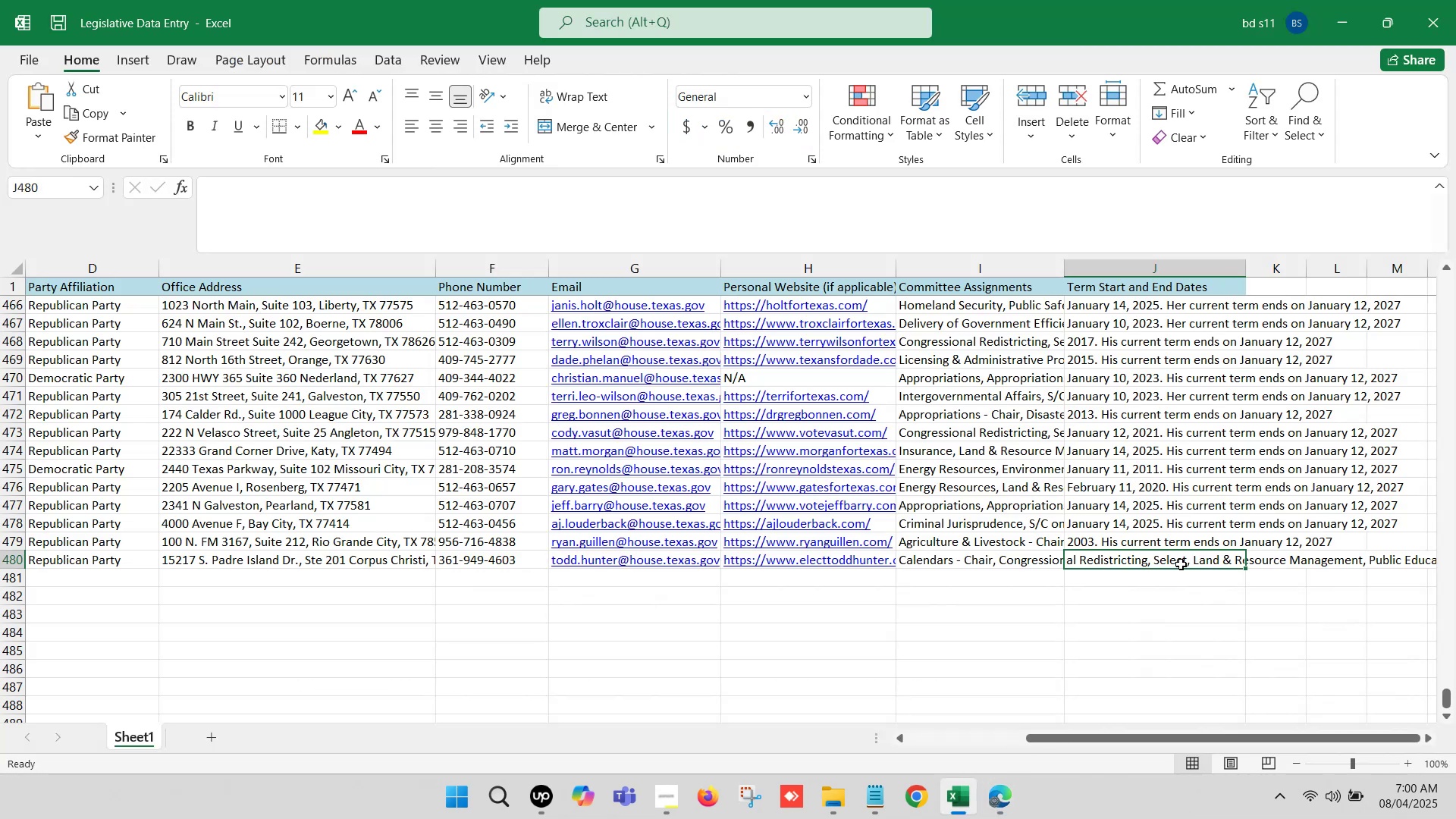 
double_click([1178, 563])
 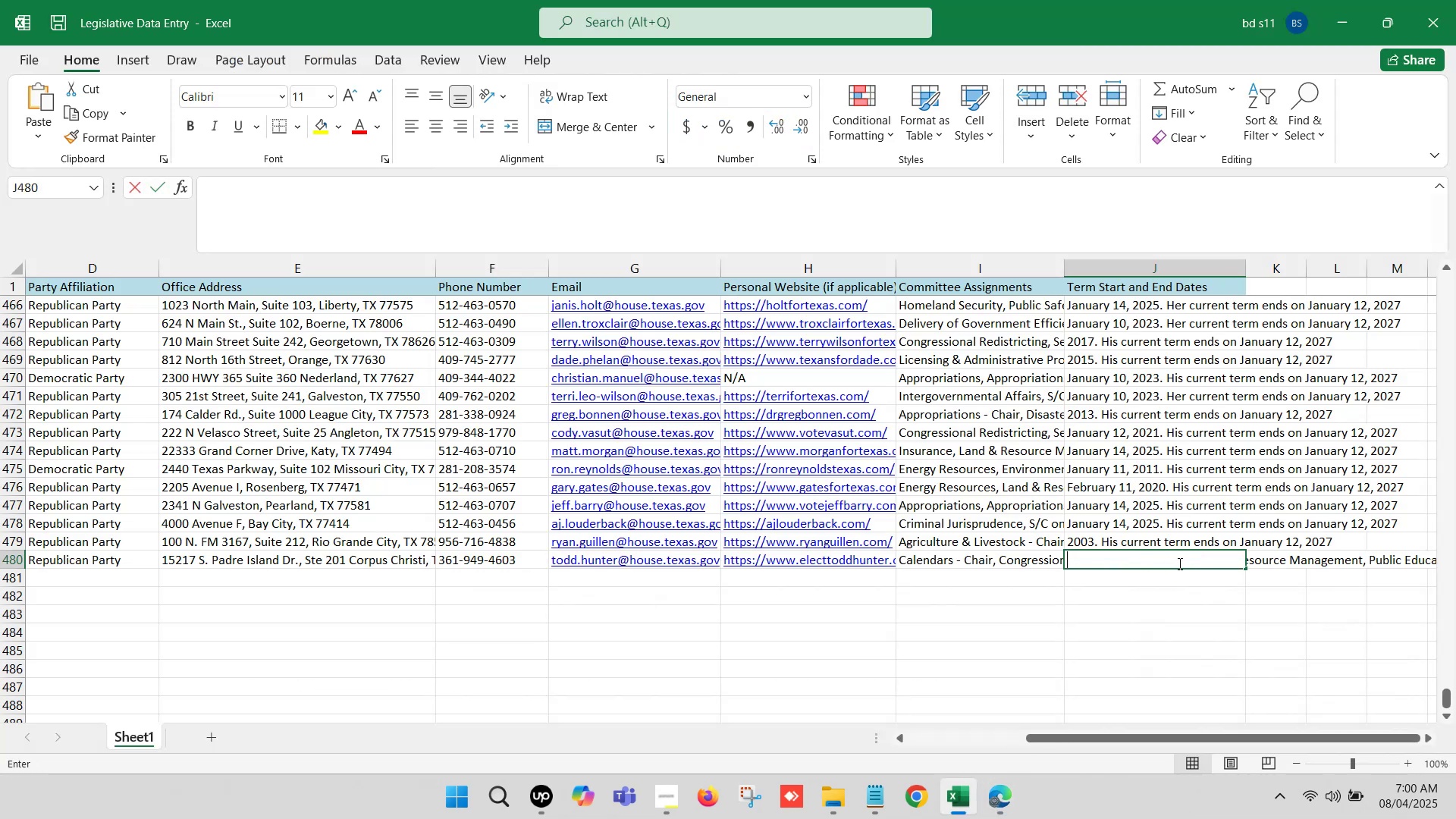 
key(Control+V)
 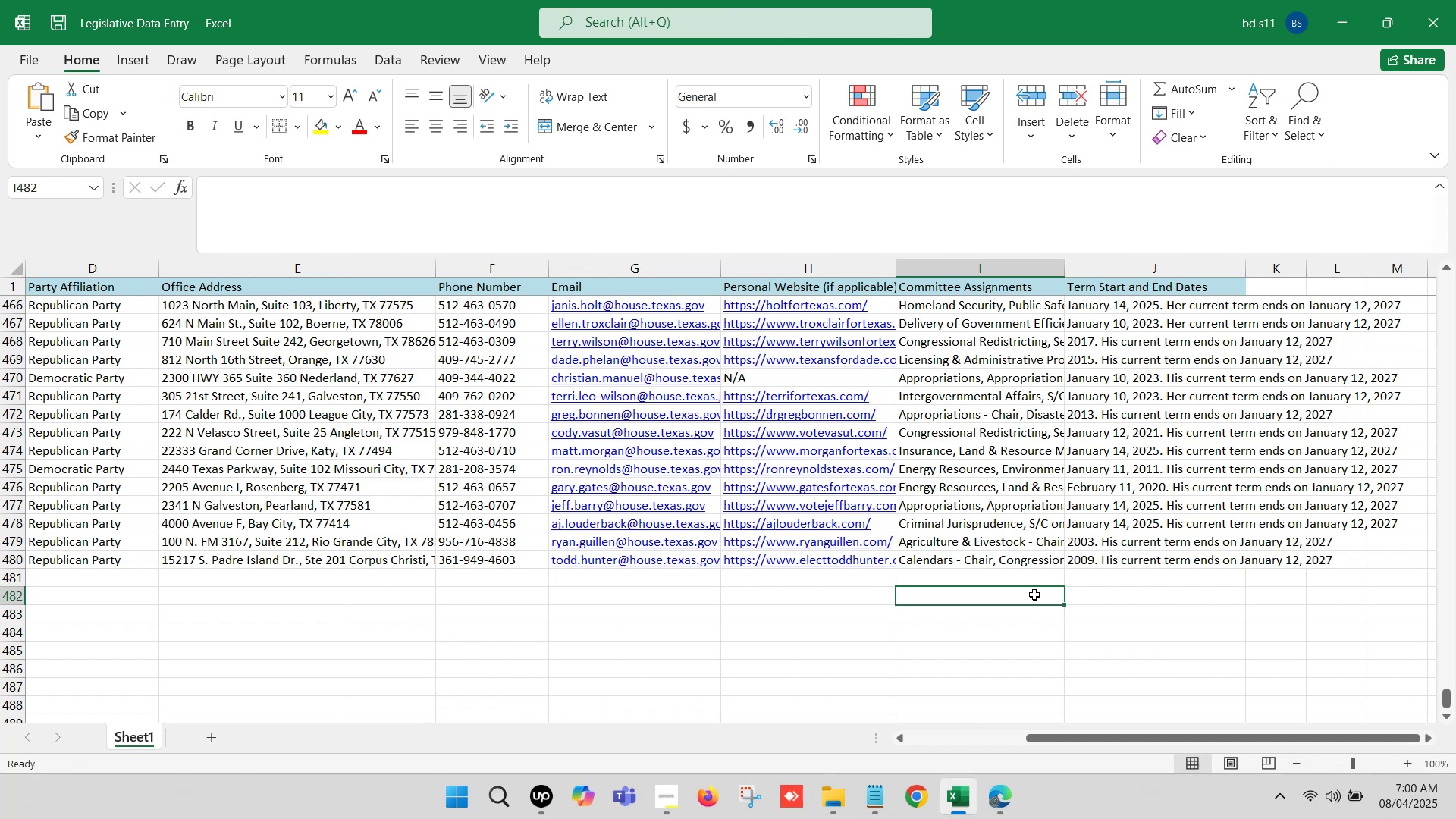 
key(Control+S)
 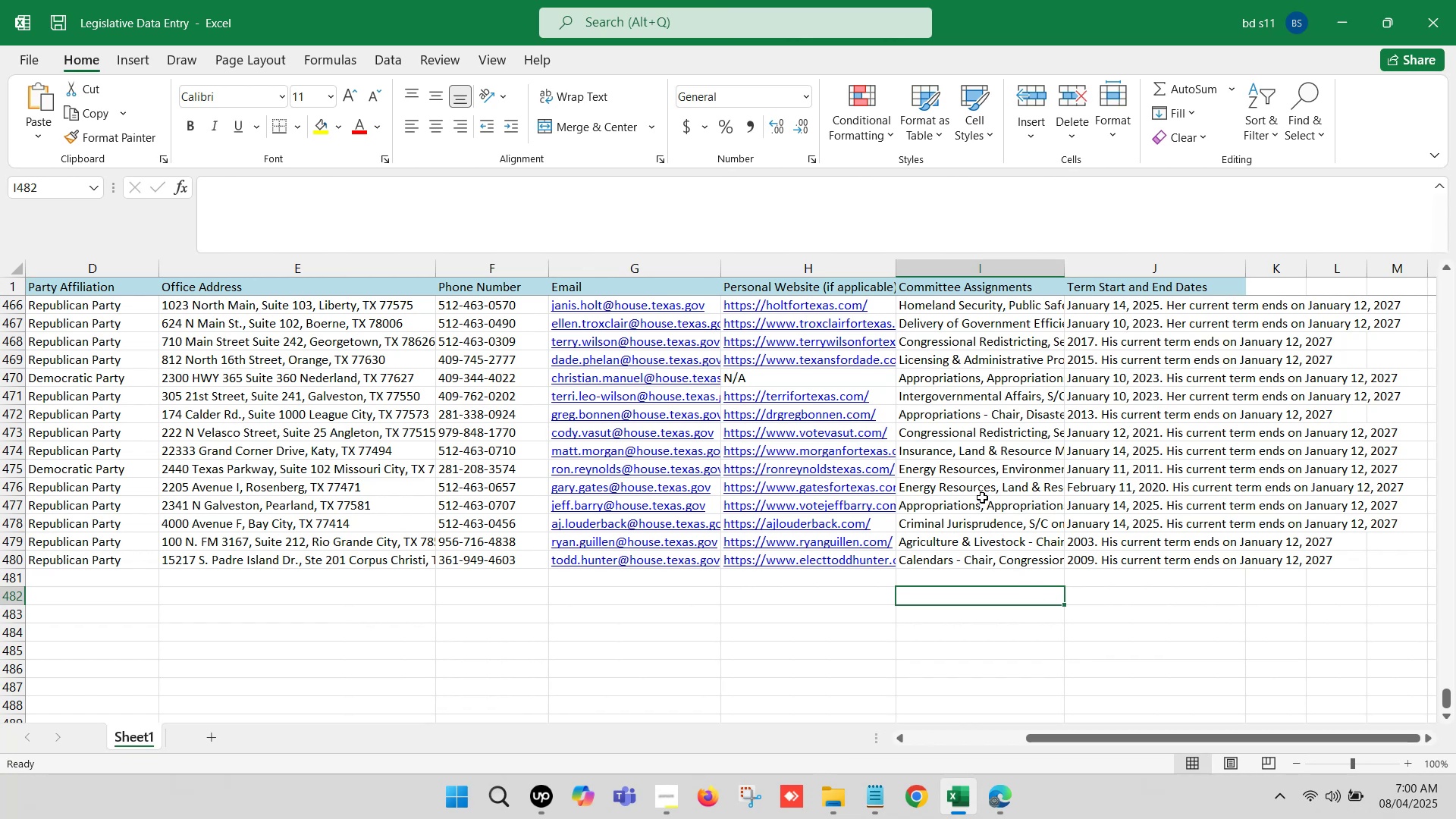 
scroll: coordinate [952, 435], scroll_direction: down, amount: 1.0
 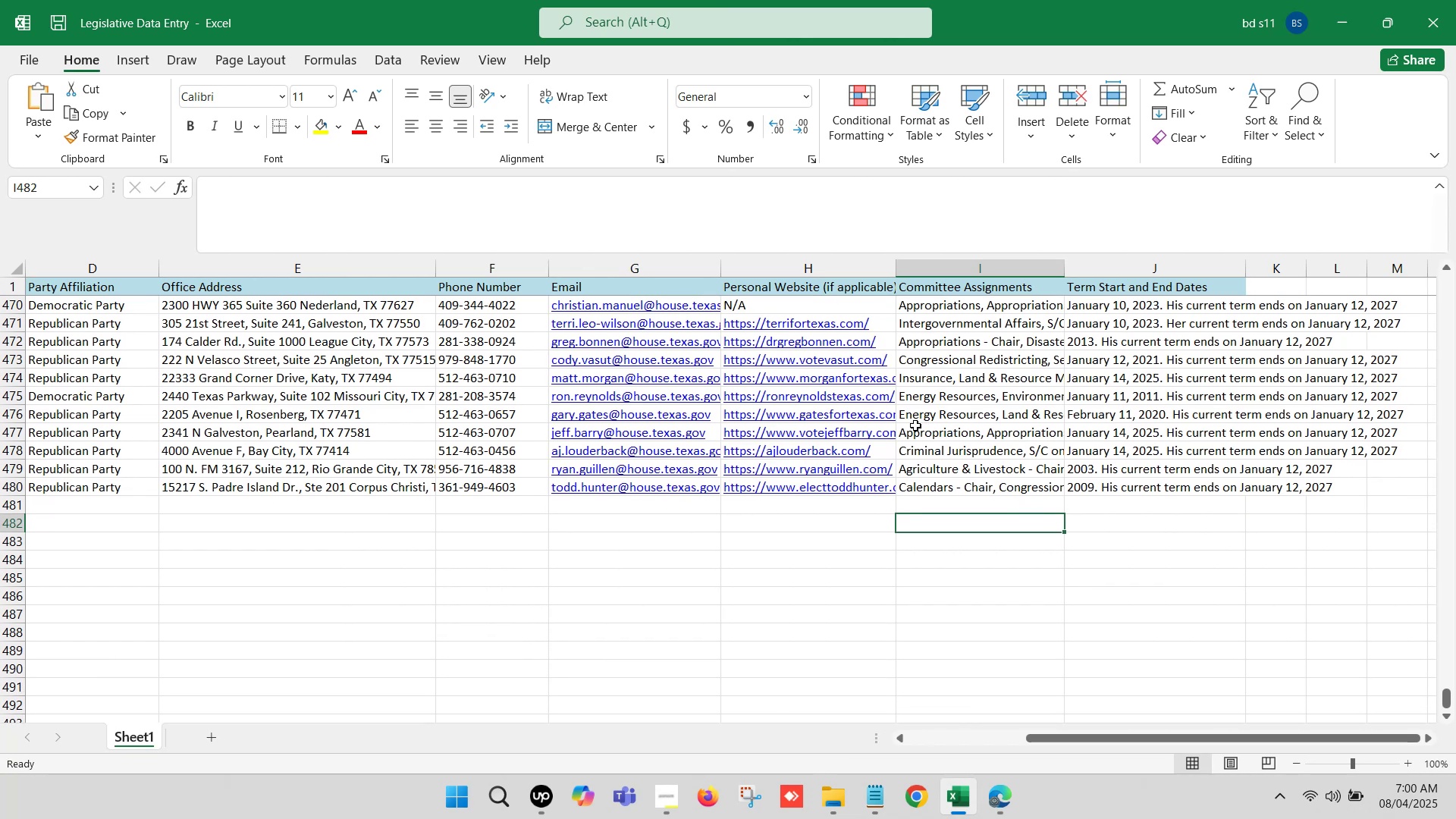 
hold_key(key=ArrowLeft, duration=1.28)
 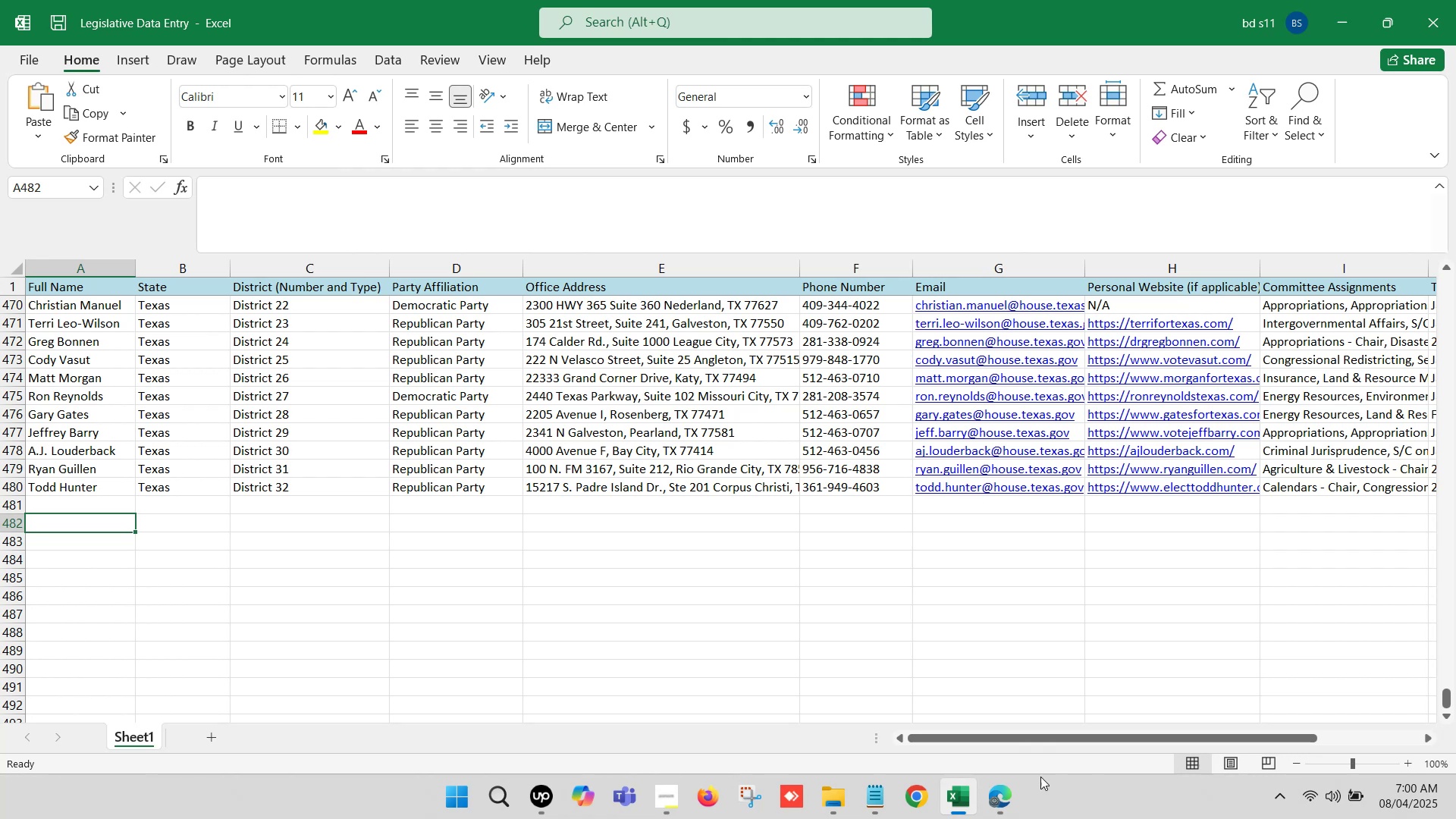 
left_click([994, 799])
 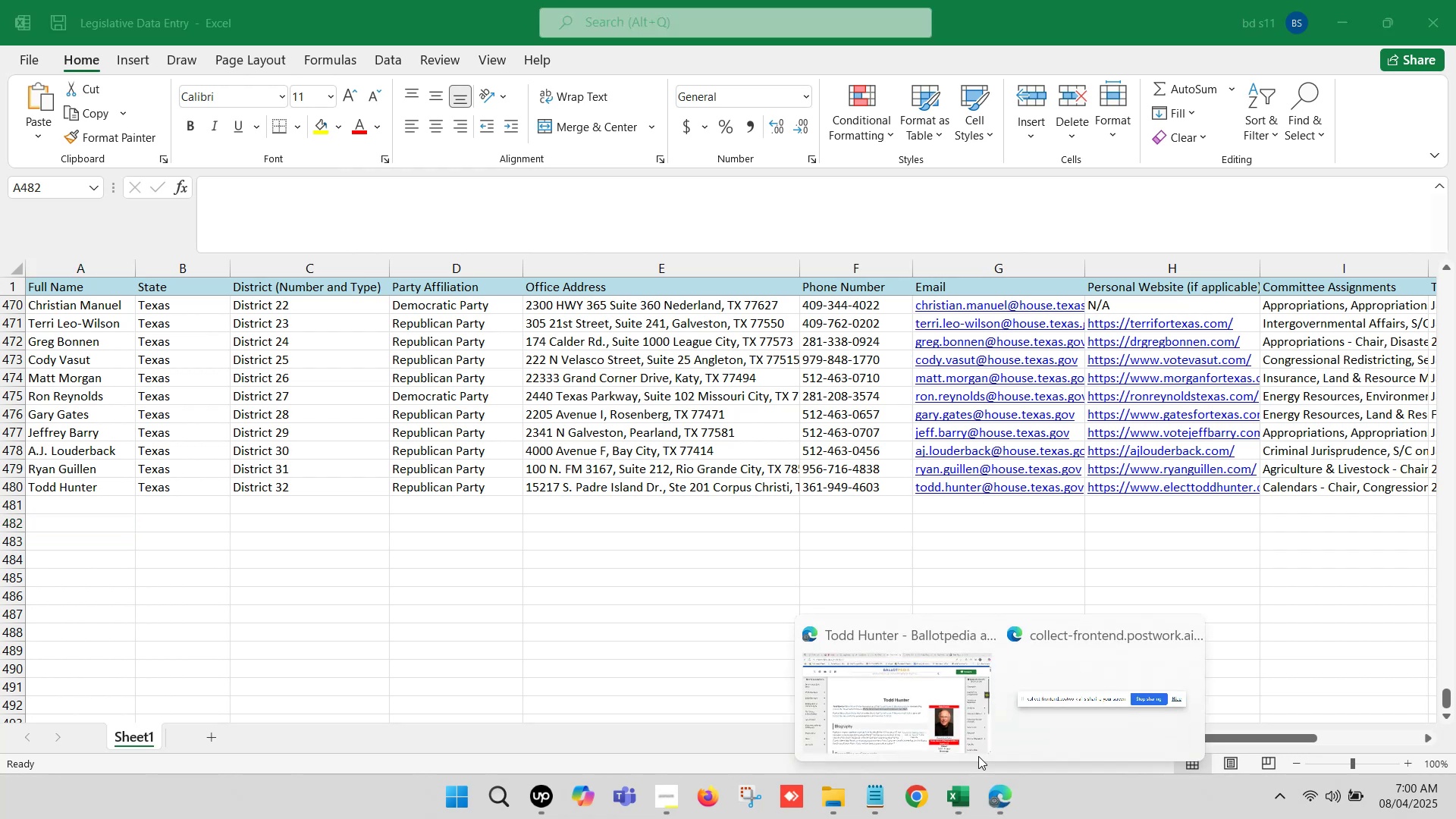 
left_click([949, 711])
 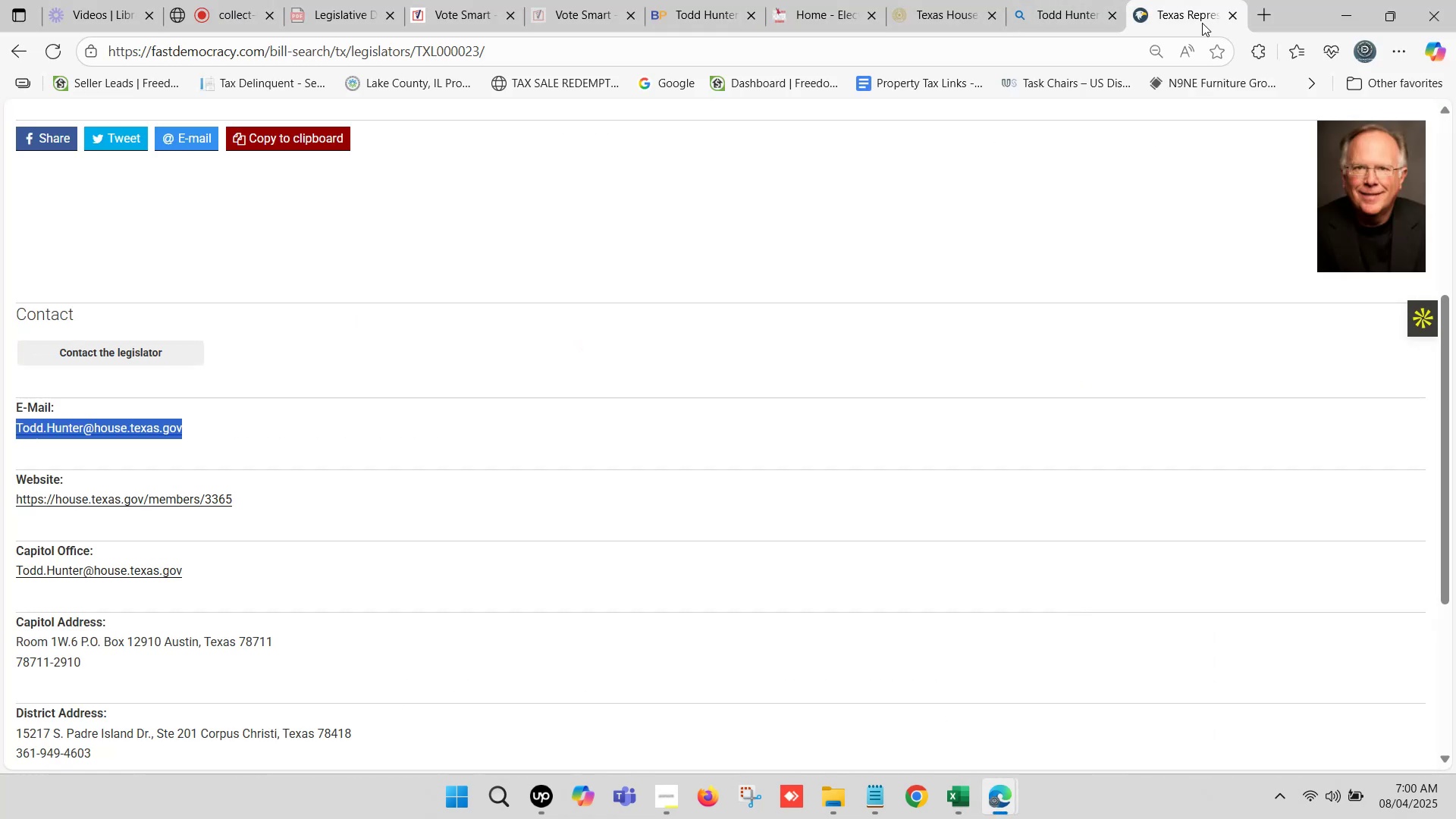 
left_click([1234, 20])
 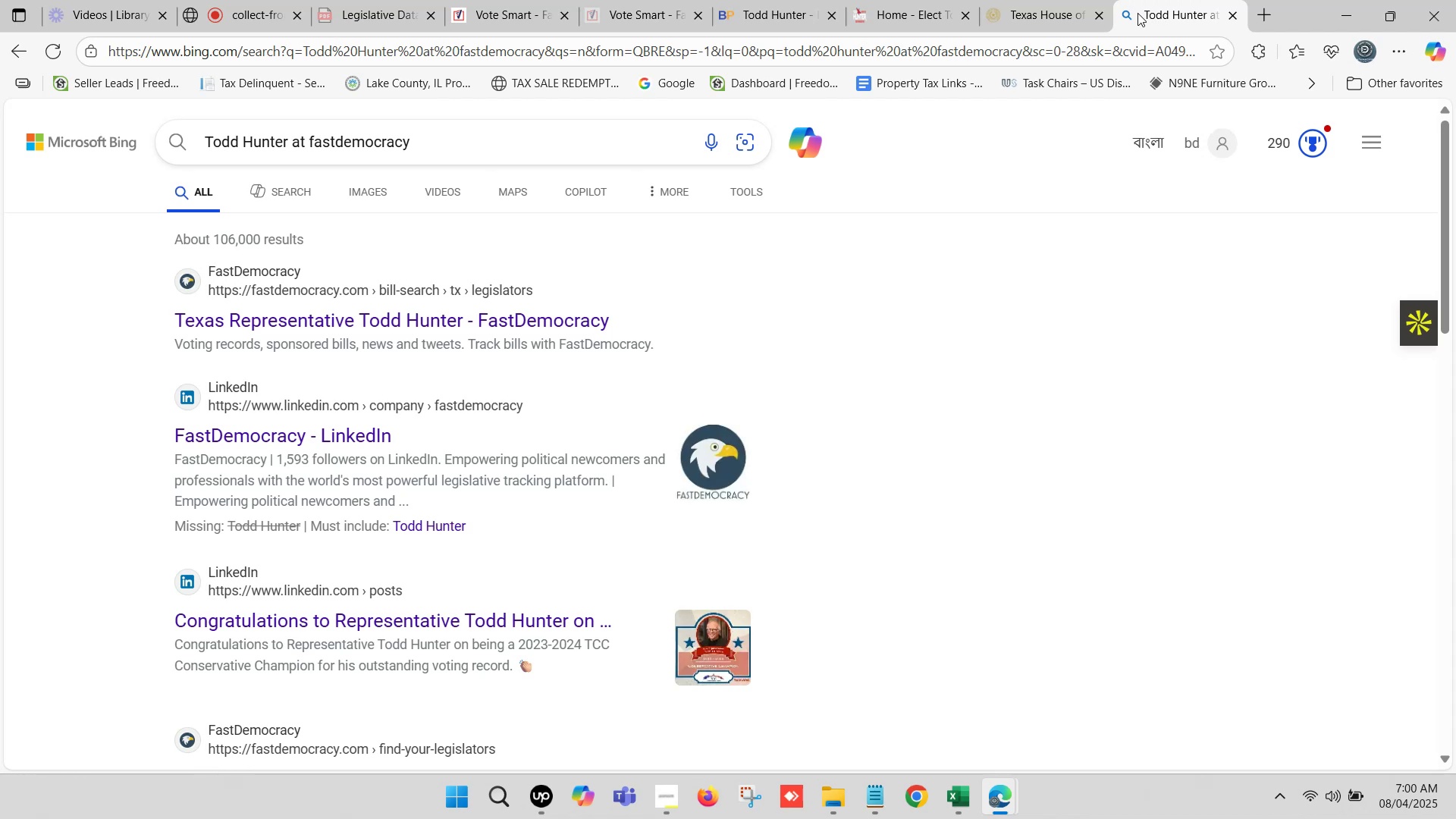 
wait(16.97)
 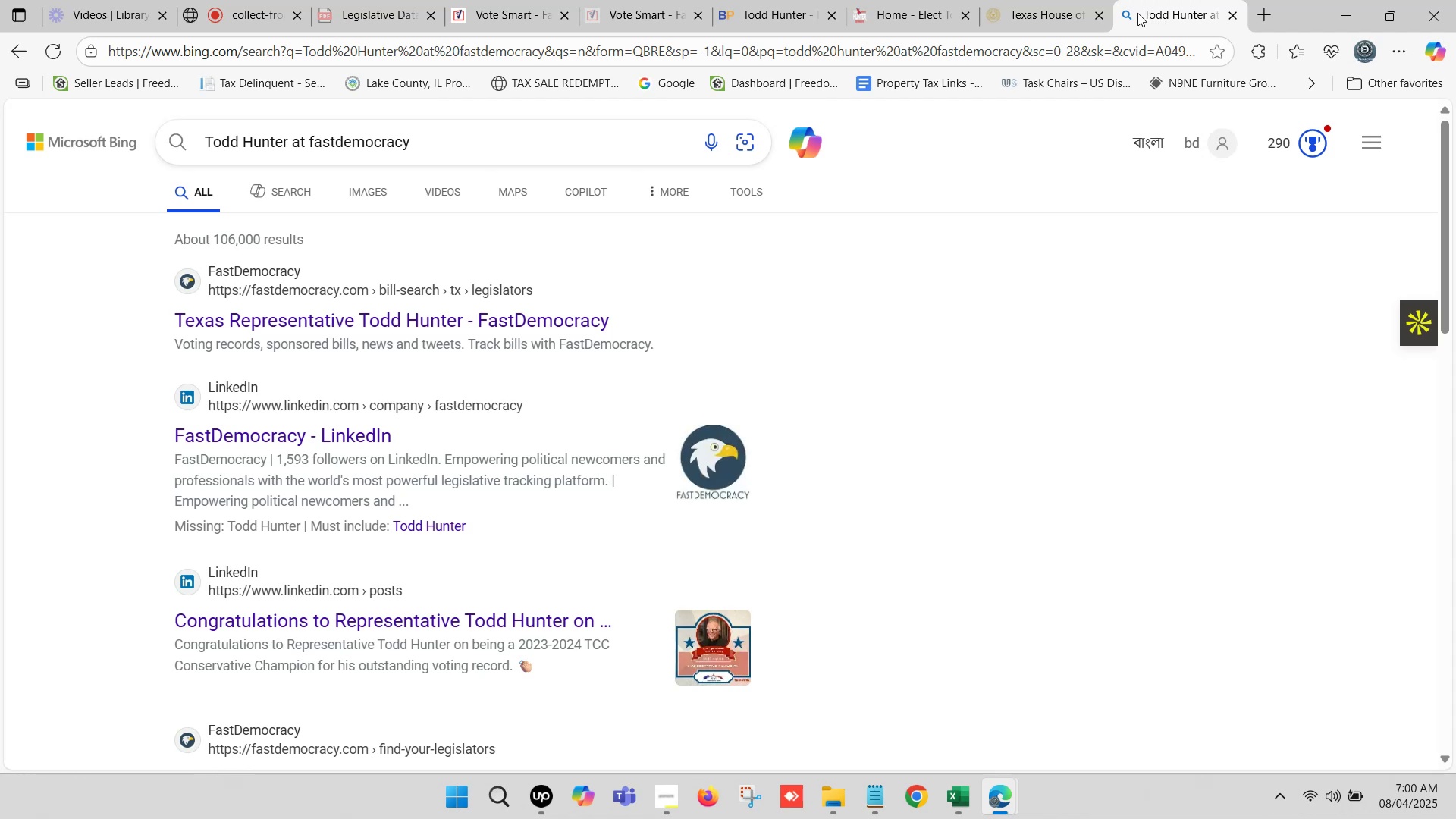 
scroll: coordinate [951, 76], scroll_direction: none, amount: 0.0
 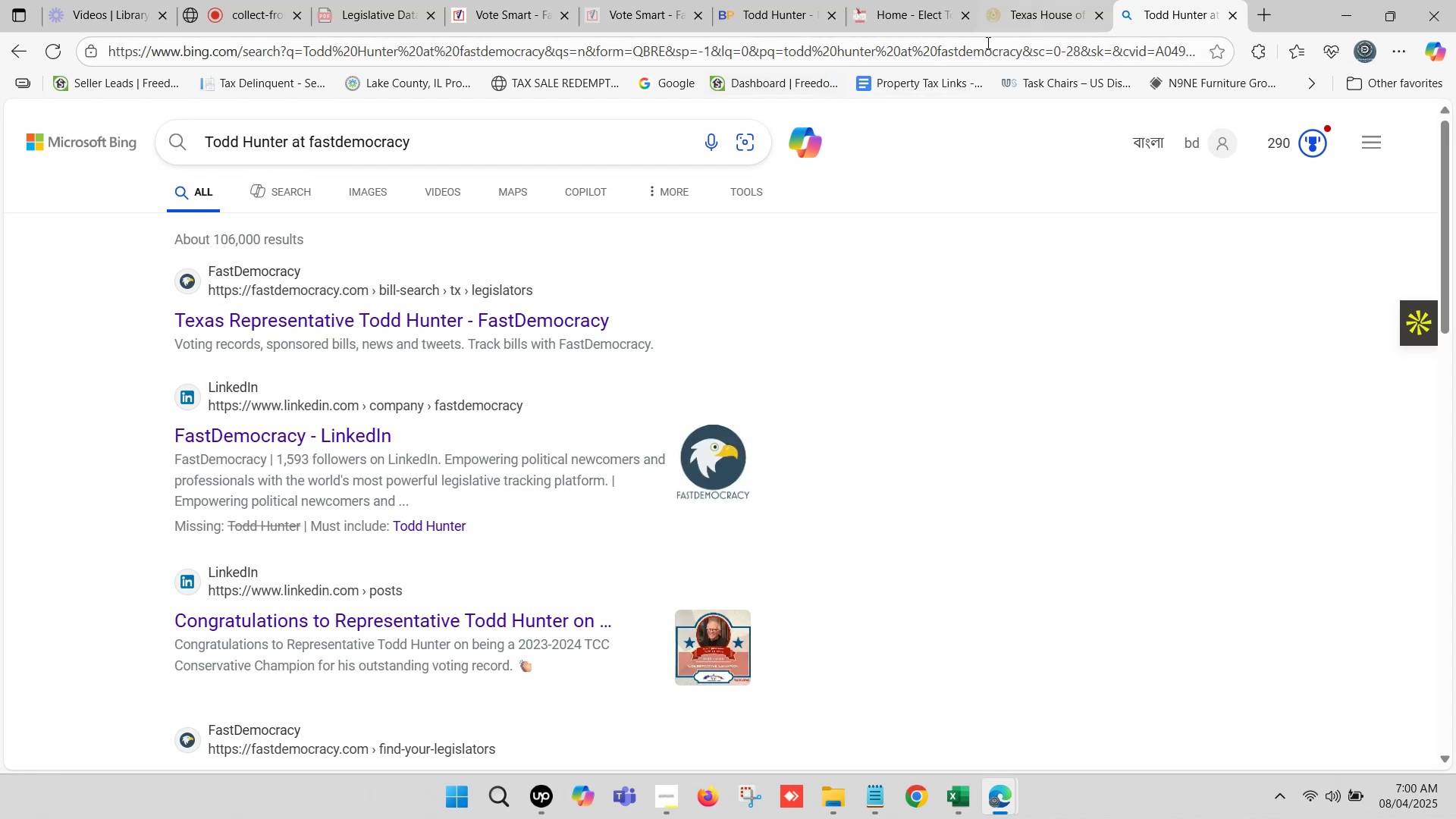 
scroll: coordinate [788, 190], scroll_direction: down, amount: 1.0
 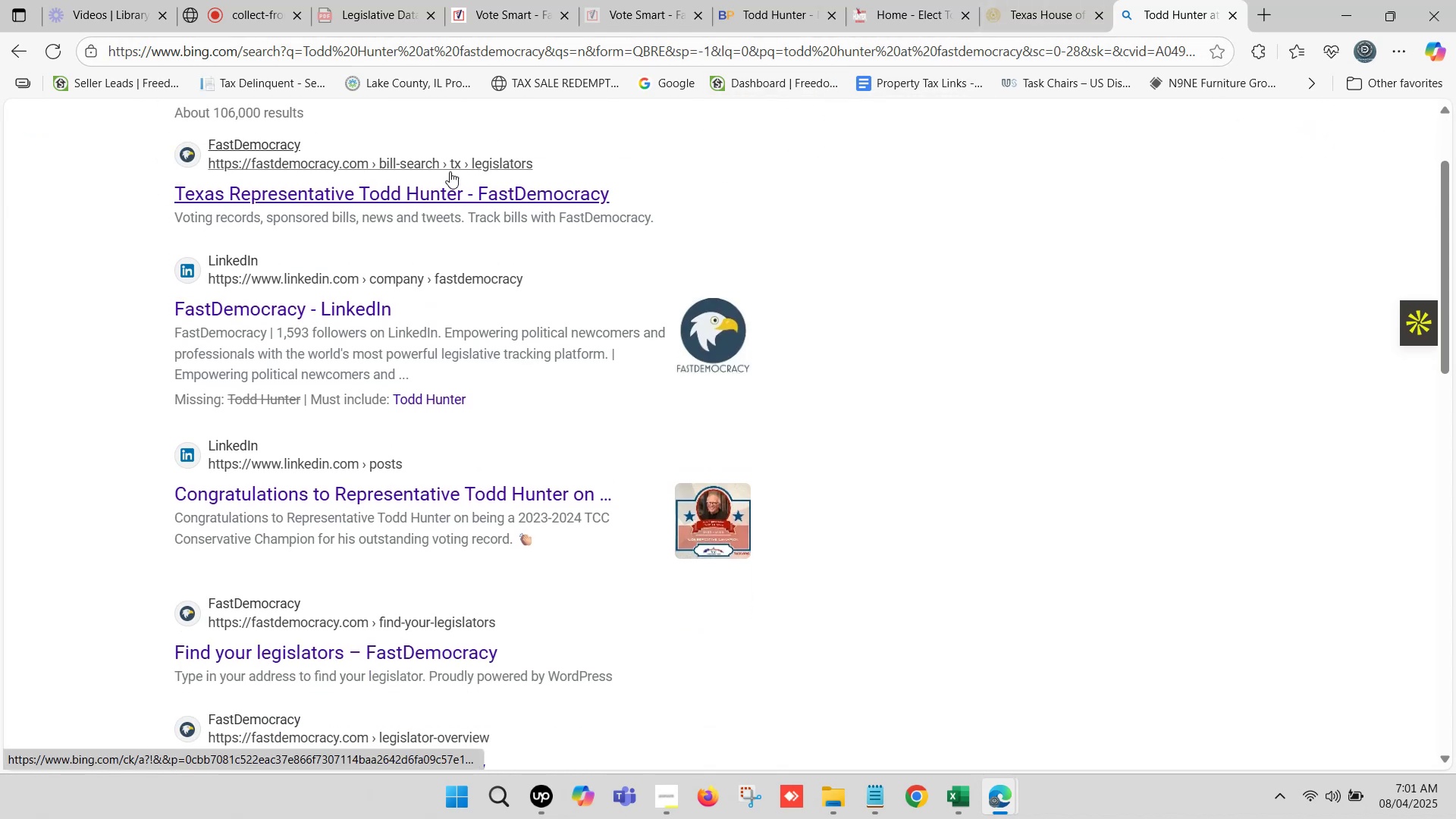 
left_click([700, 0])
 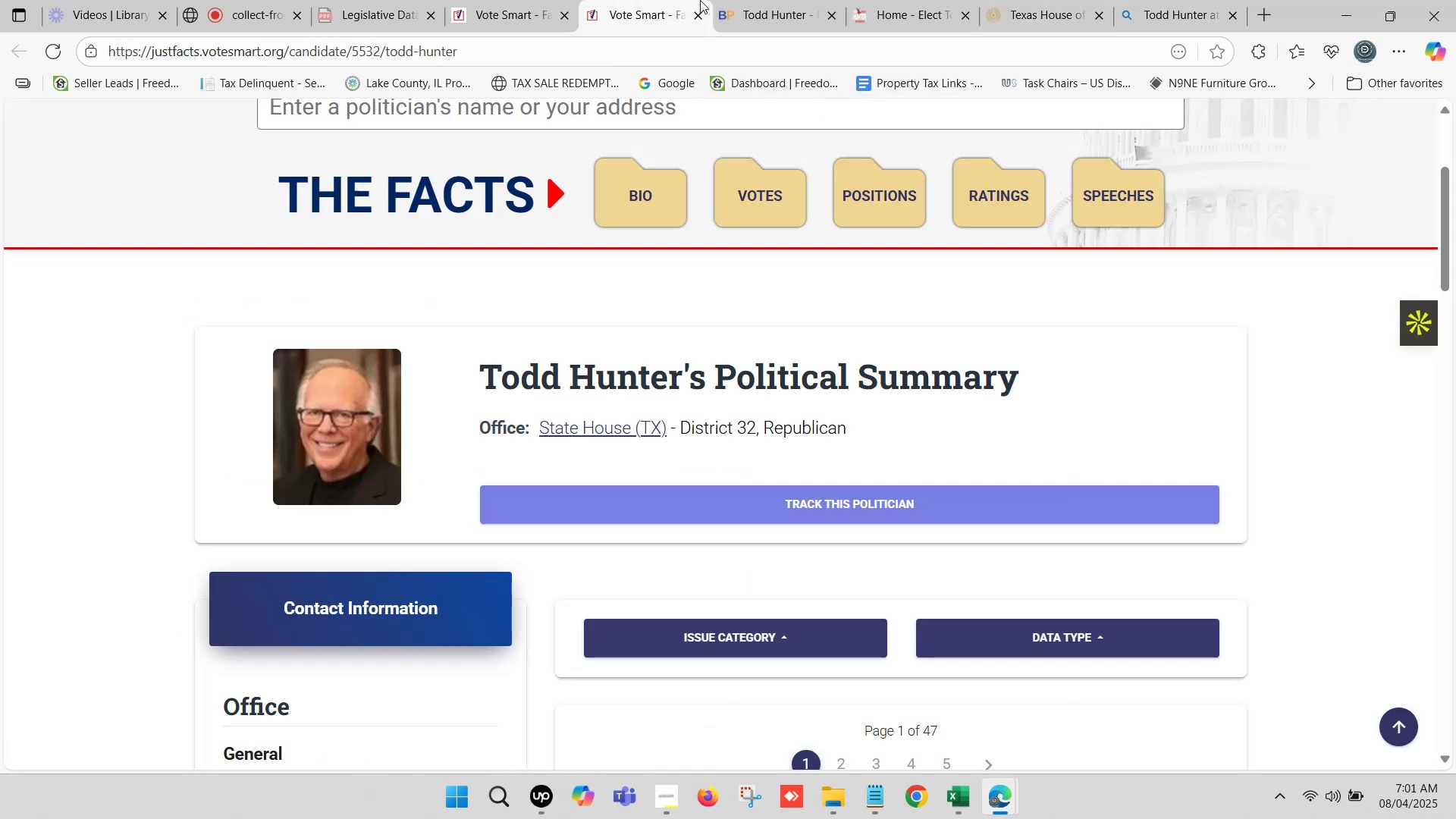 
left_click([770, 0])
 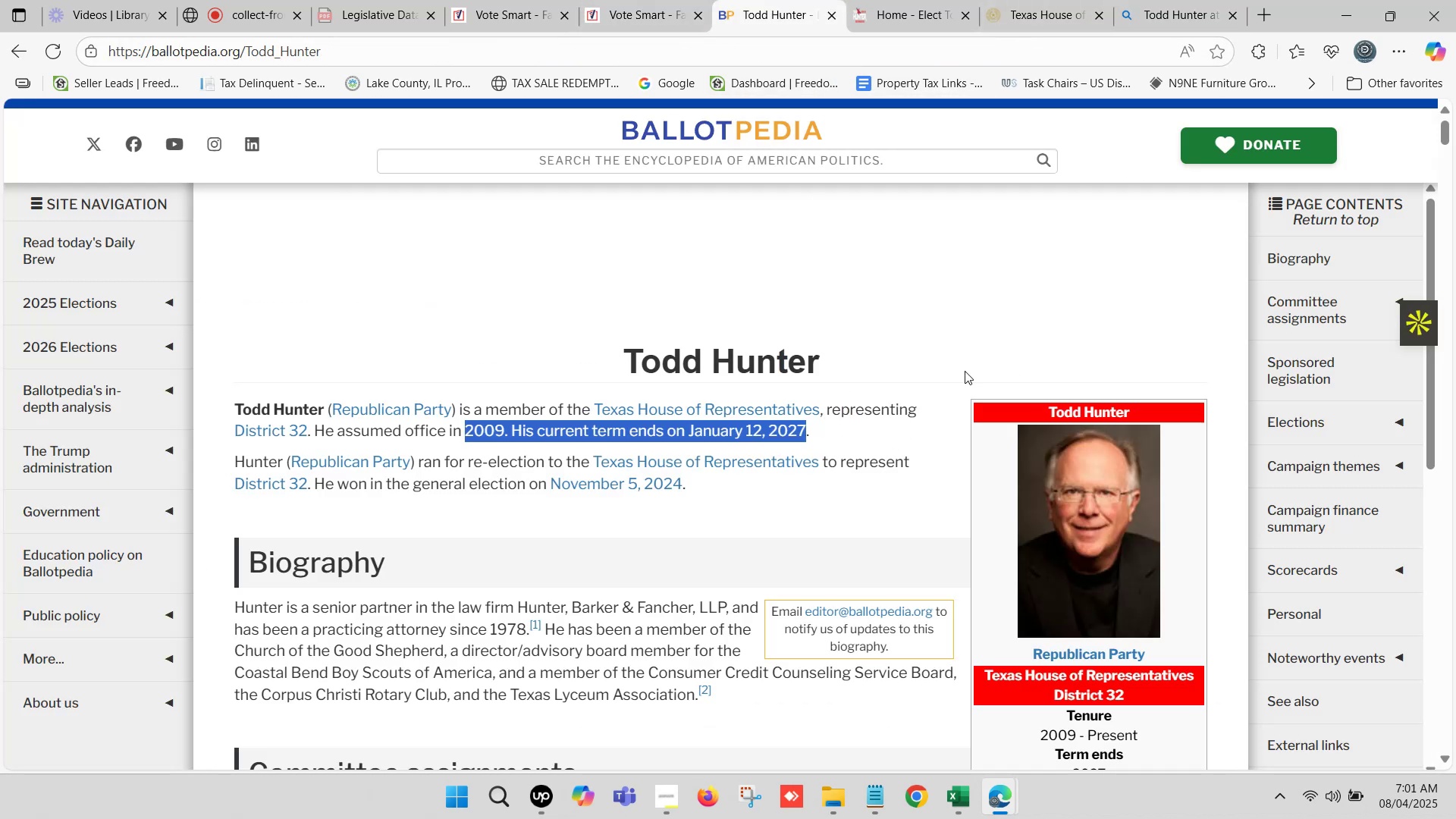 
left_click([1205, 0])
 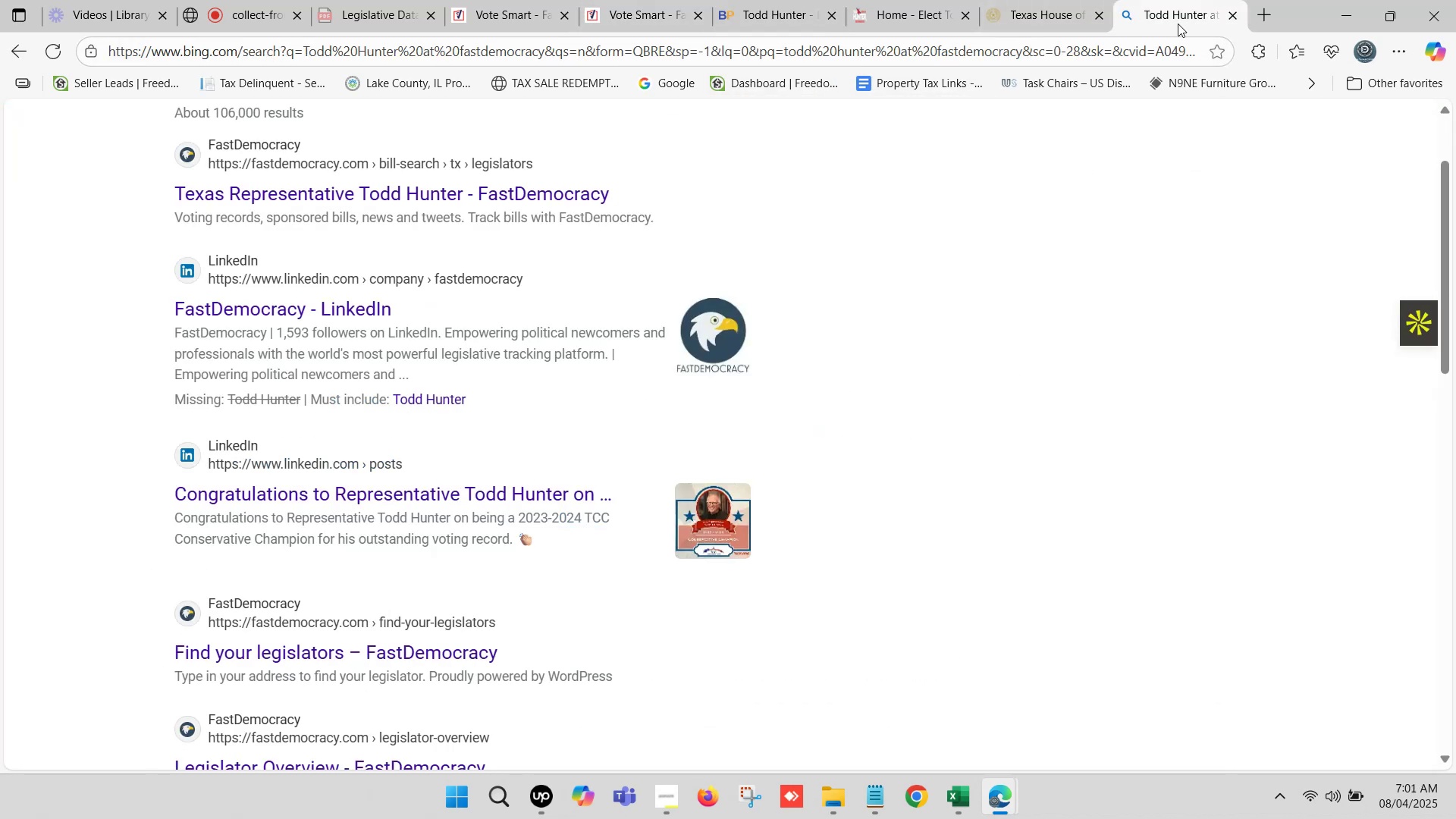 
left_click([1072, 0])
 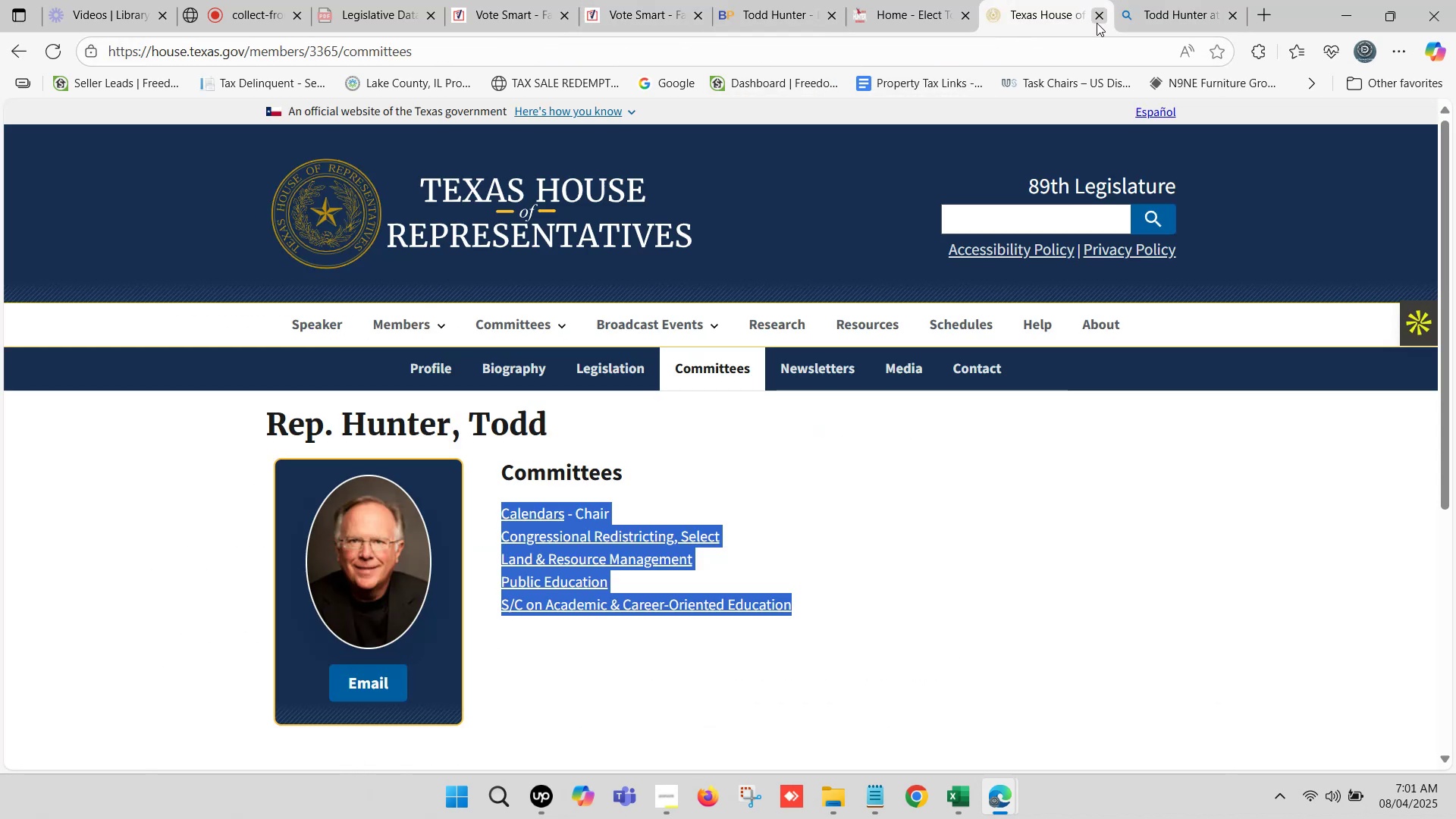 
left_click([1099, 20])
 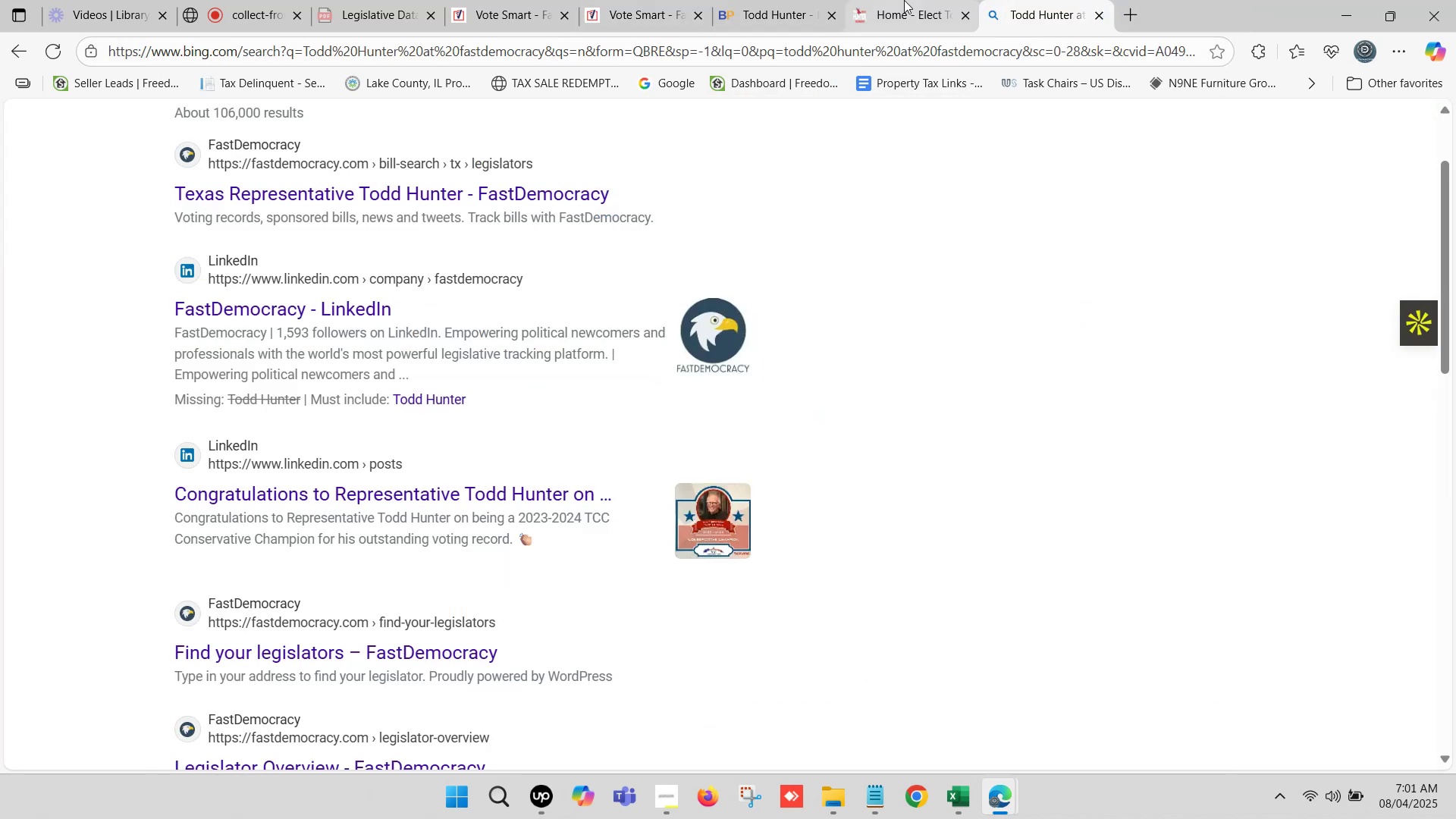 
left_click([902, 0])
 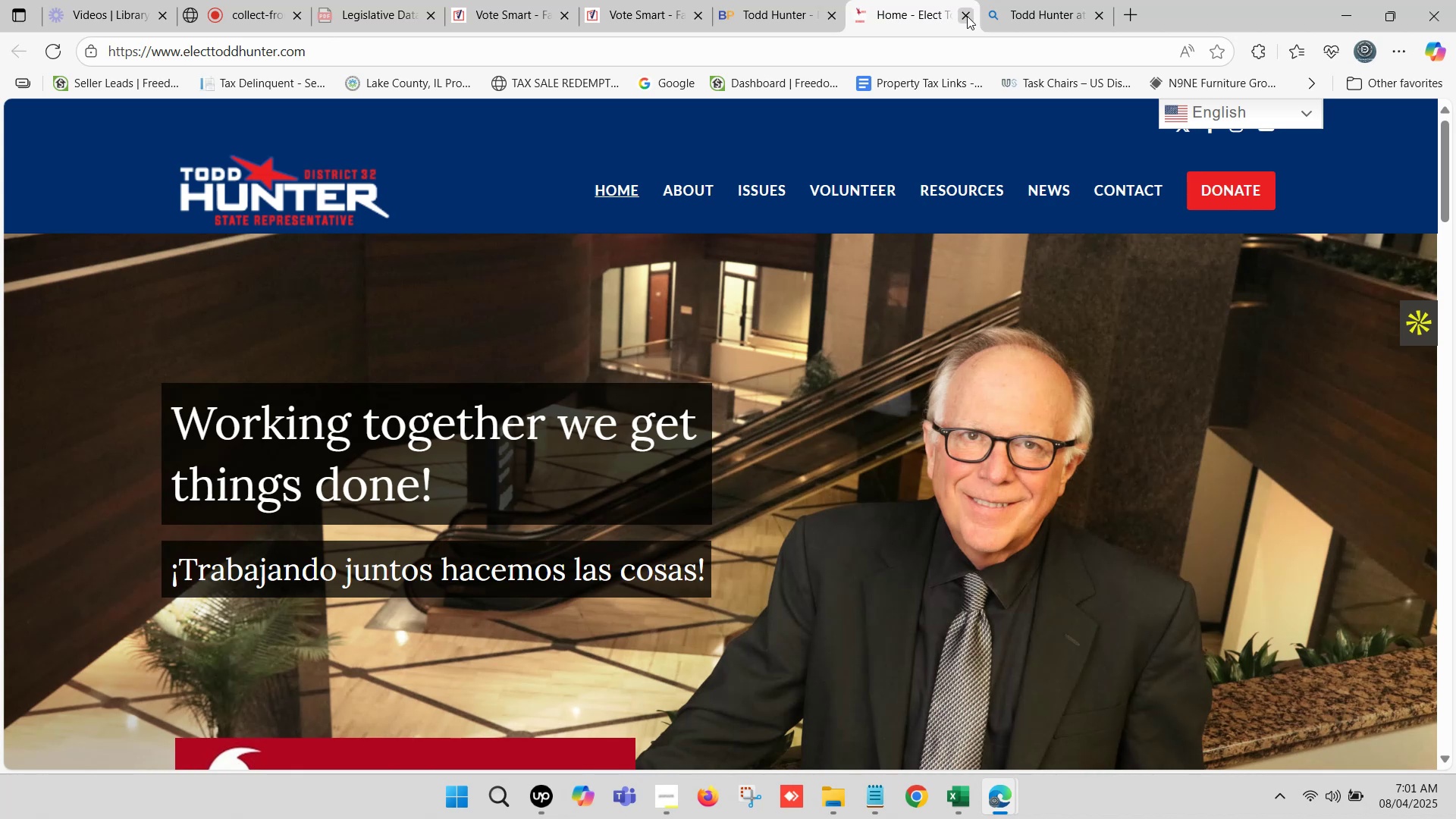 
left_click([969, 17])
 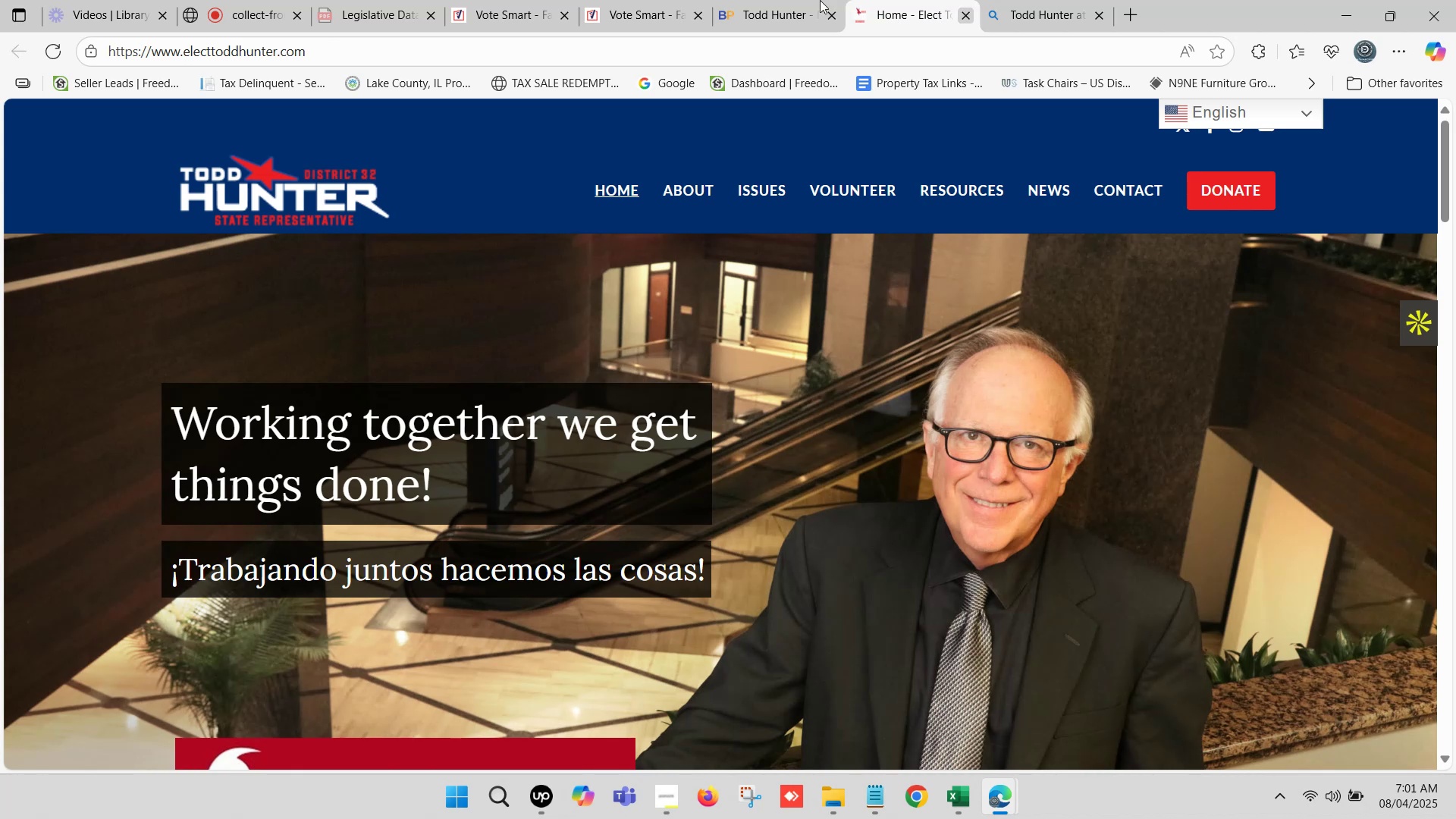 
left_click([755, 0])
 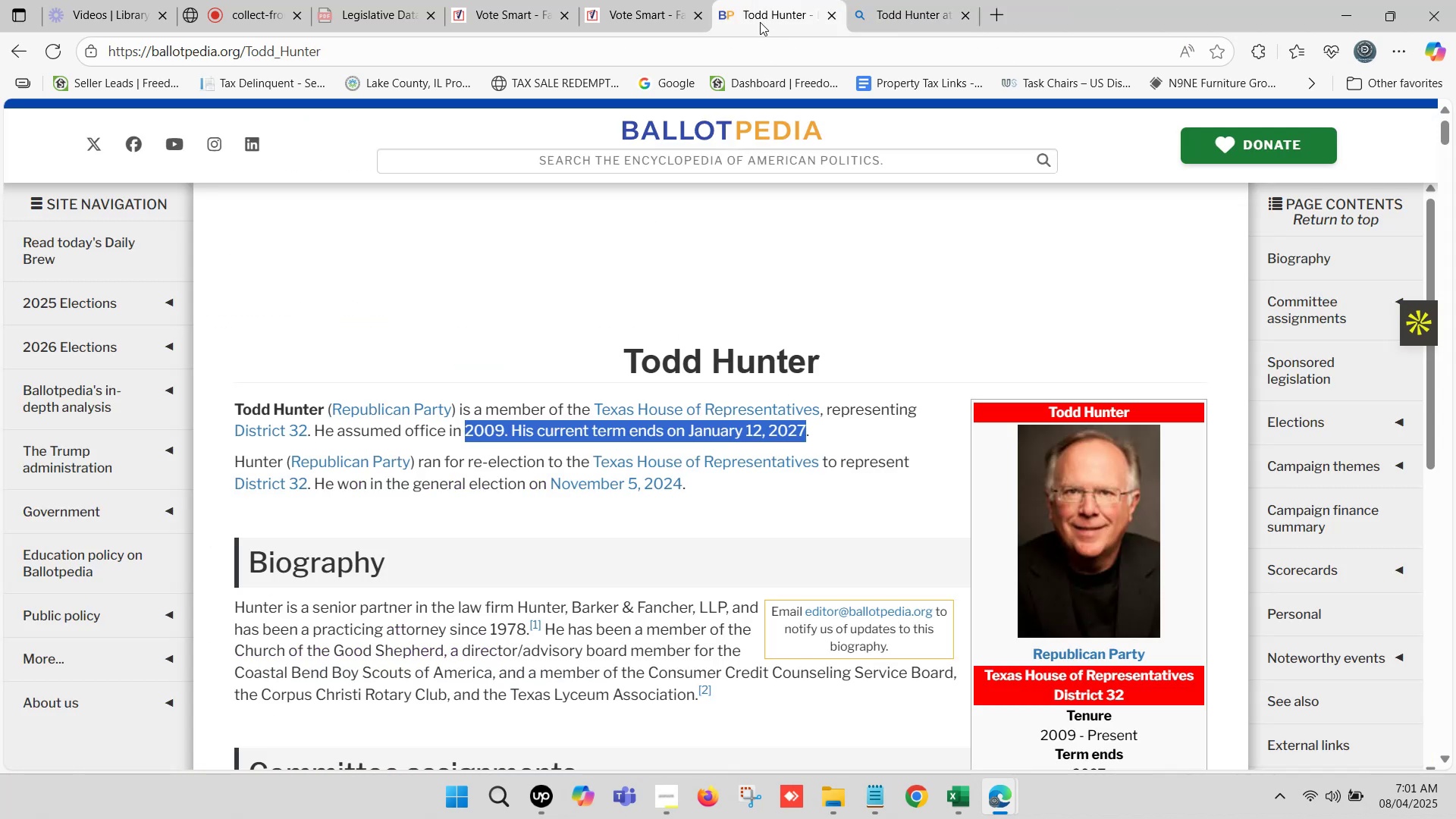 
left_click([664, 0])
 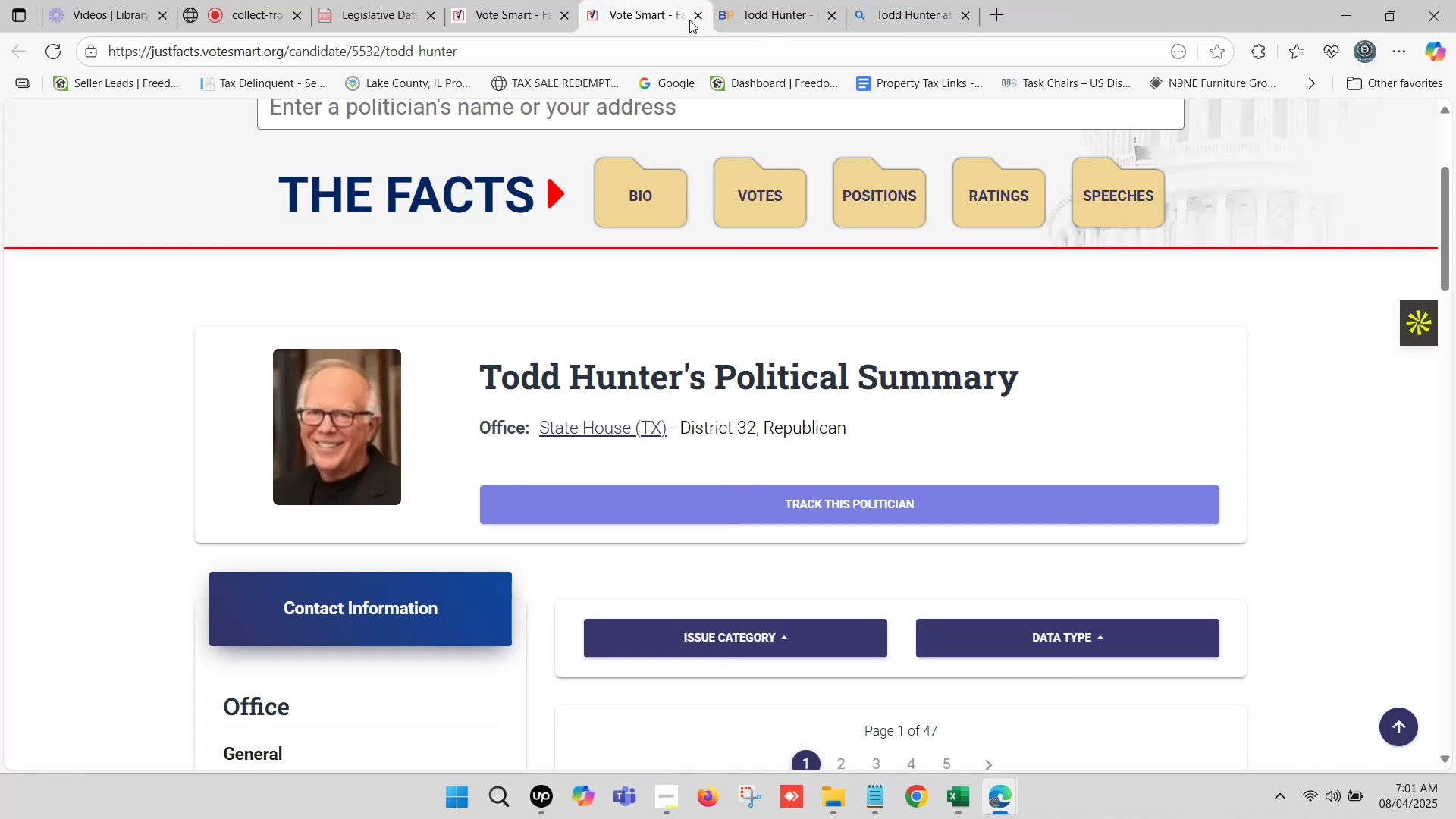 
left_click([698, 14])
 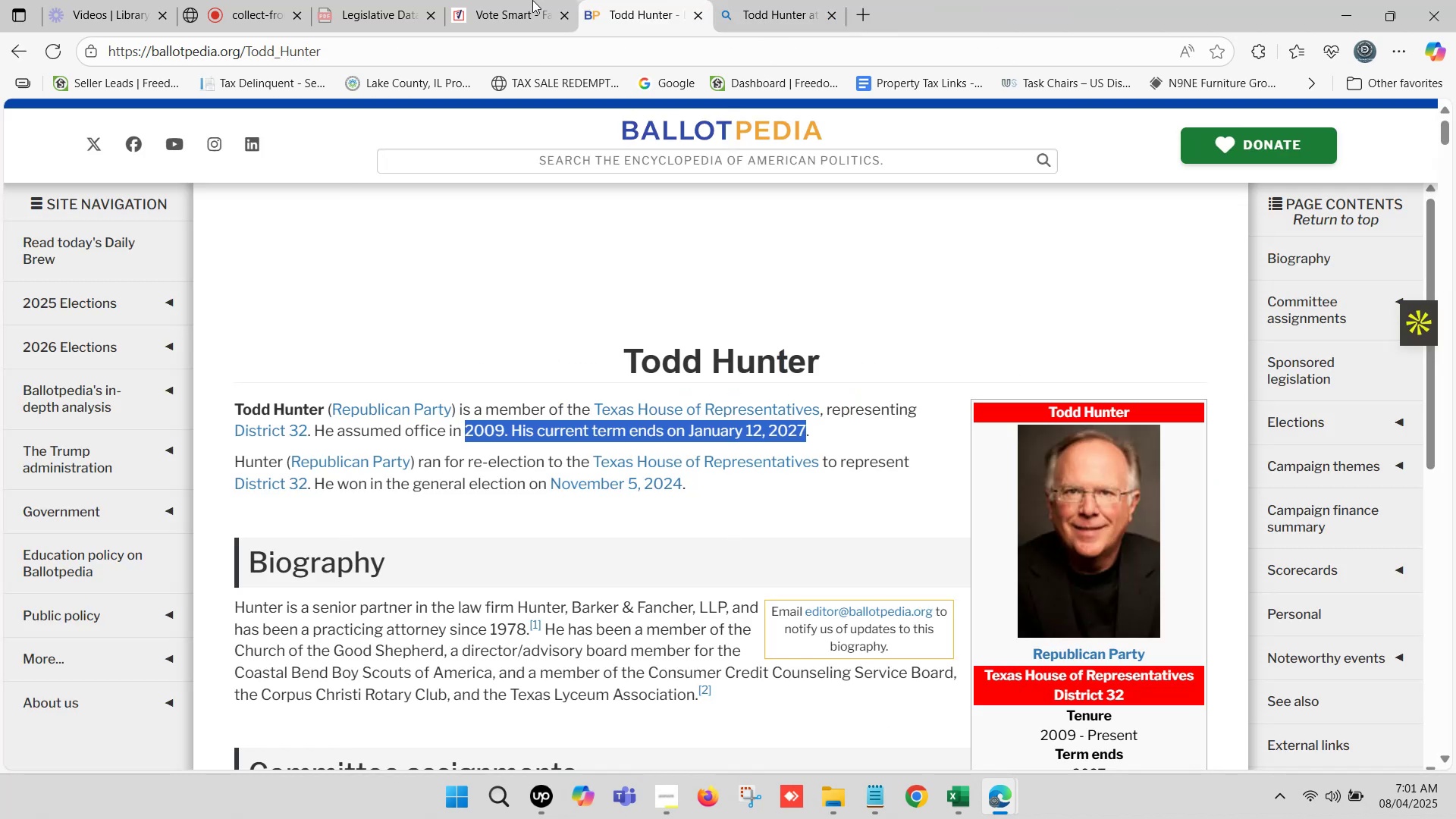 
left_click([523, 0])
 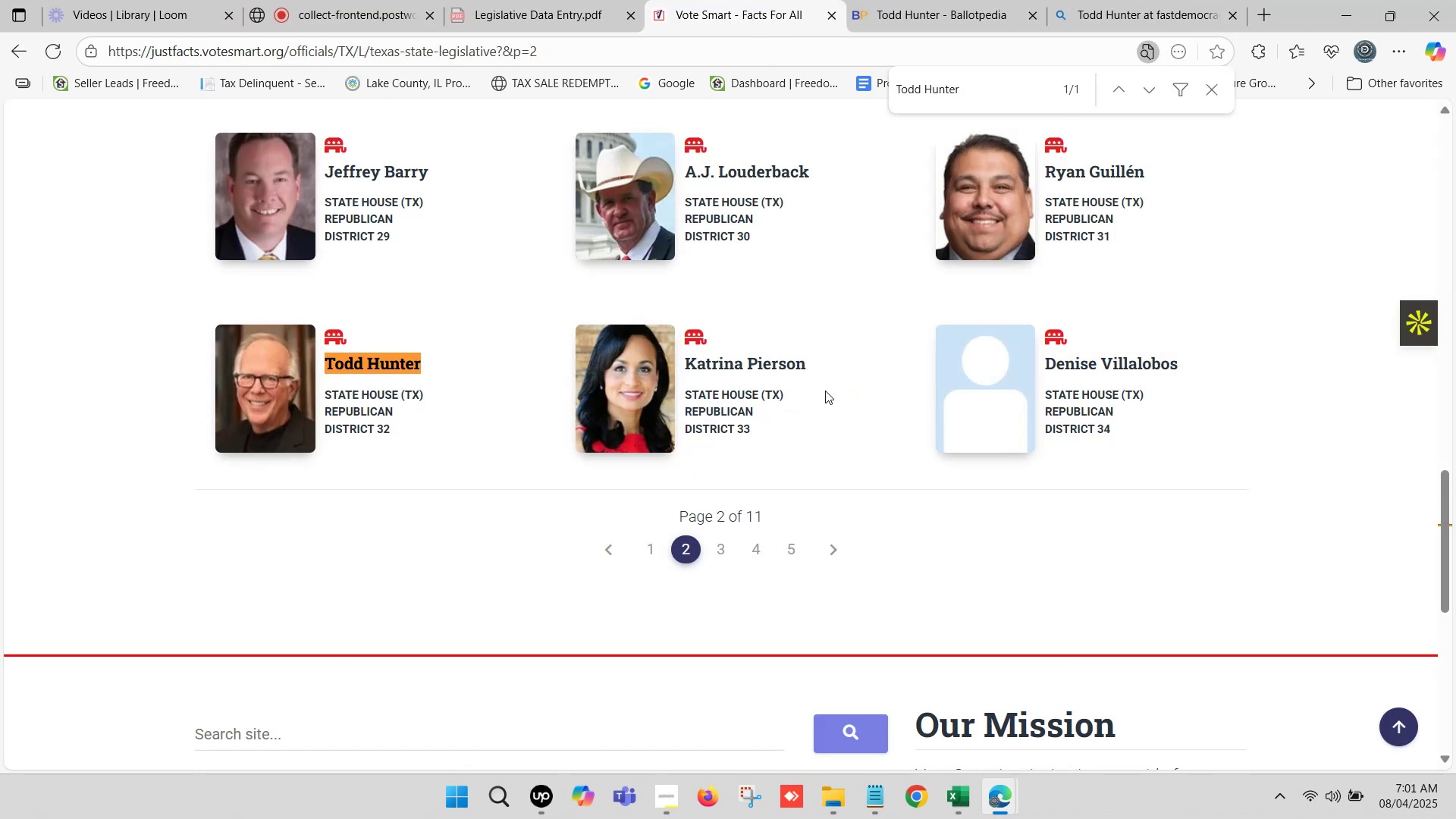 
left_click_drag(start_coordinate=[833, 370], to_coordinate=[682, 362])
 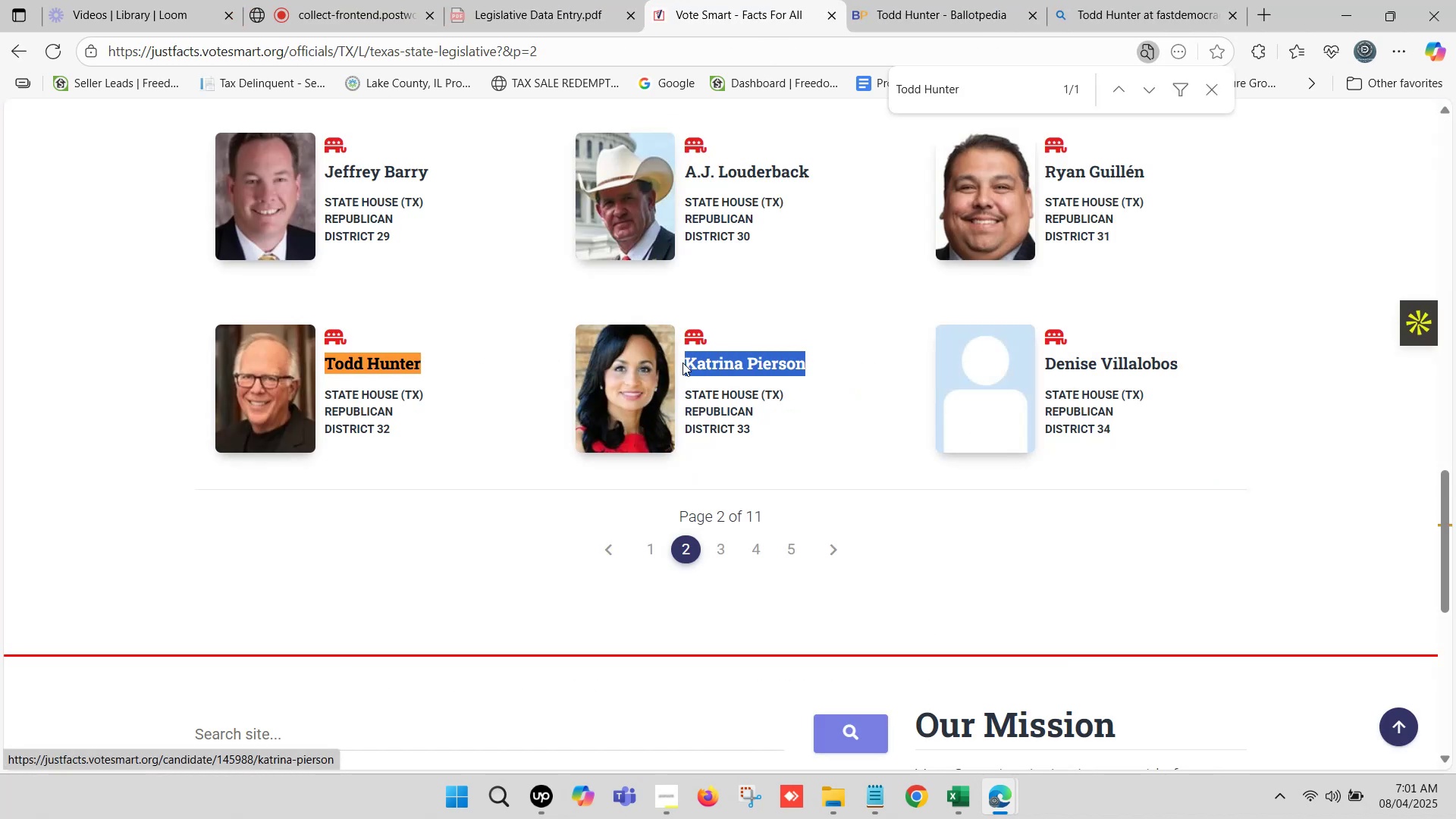 
key(Control+C)
 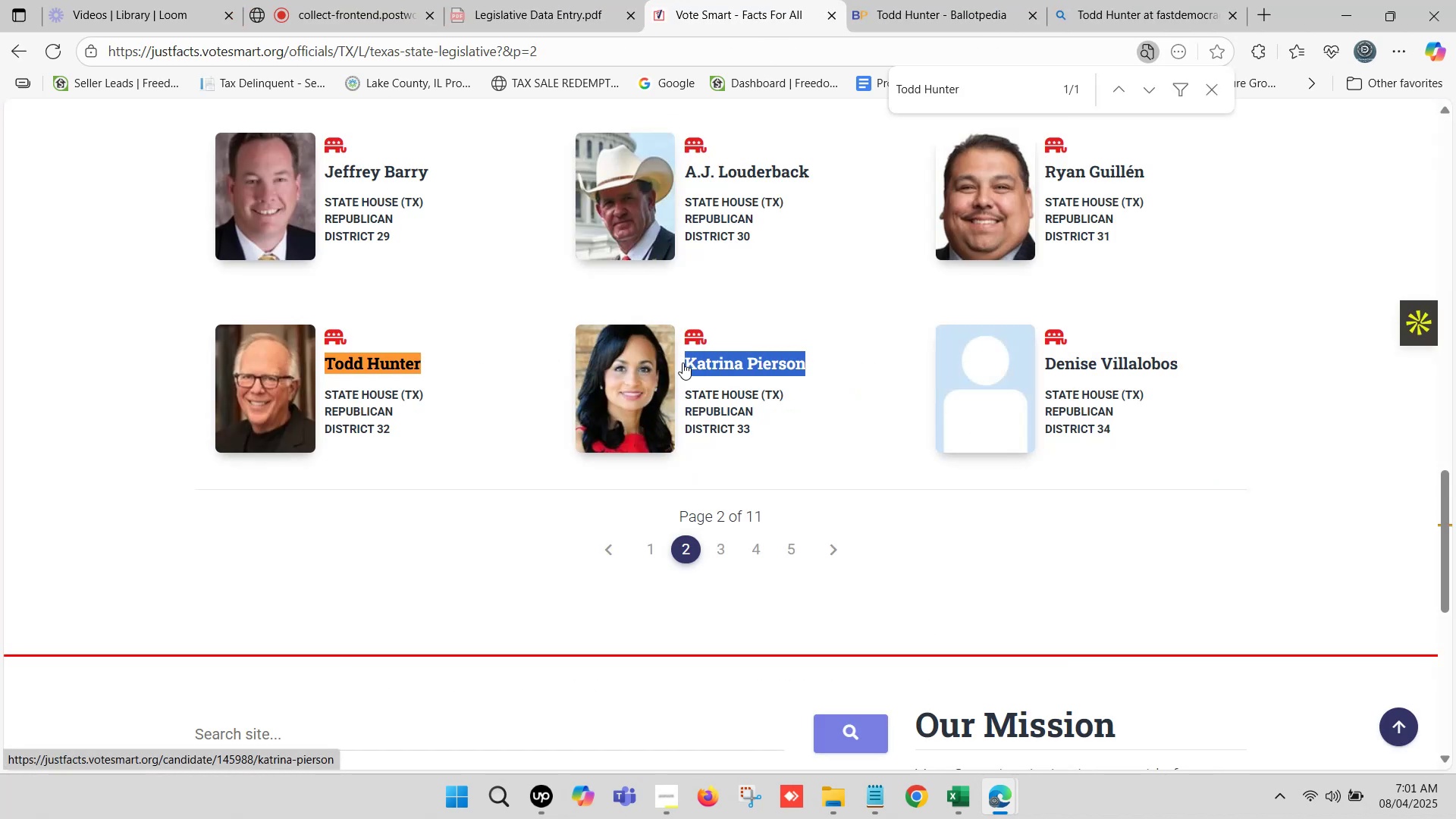 
key(Control+F)
 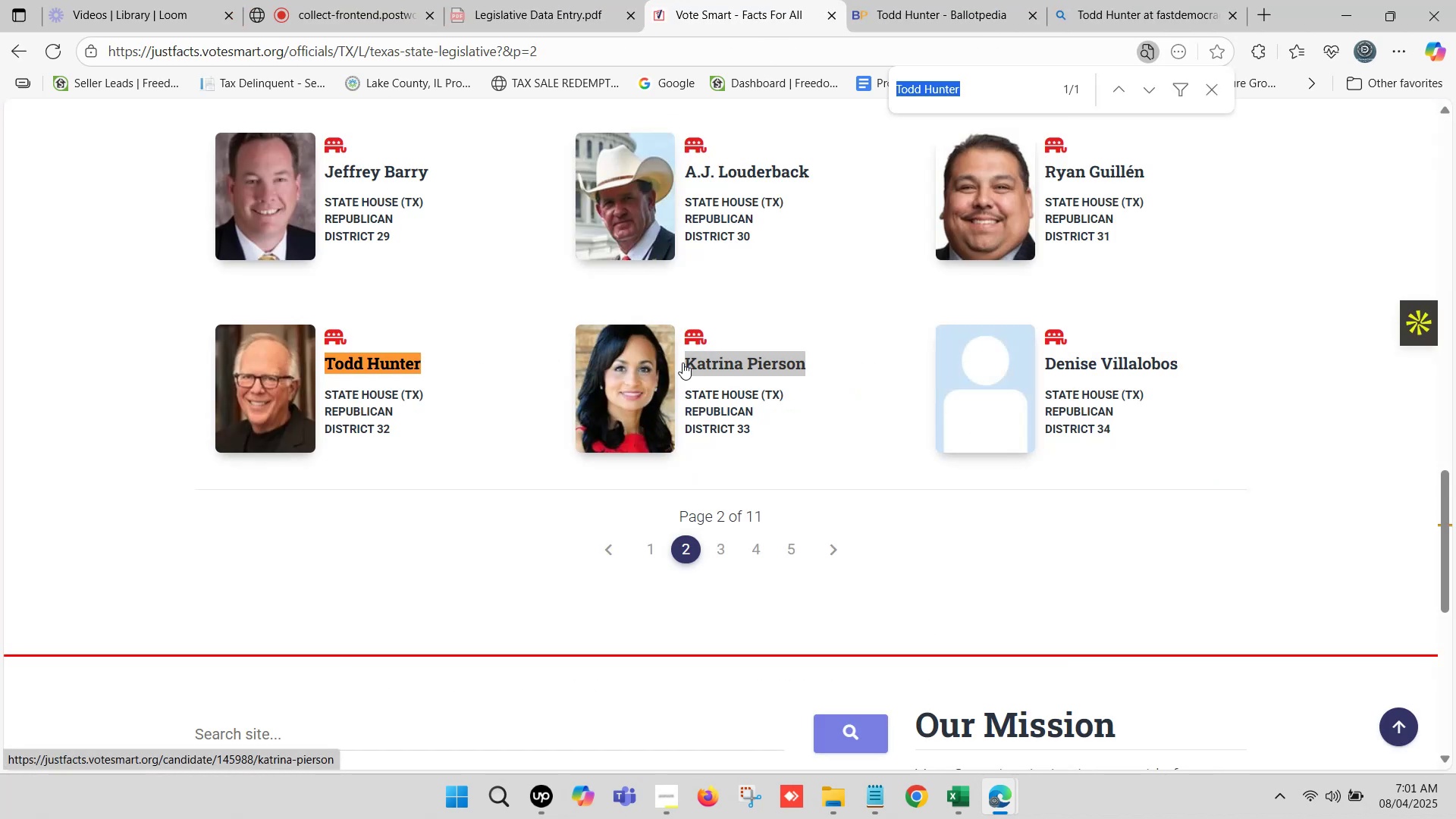 
key(Control+V)
 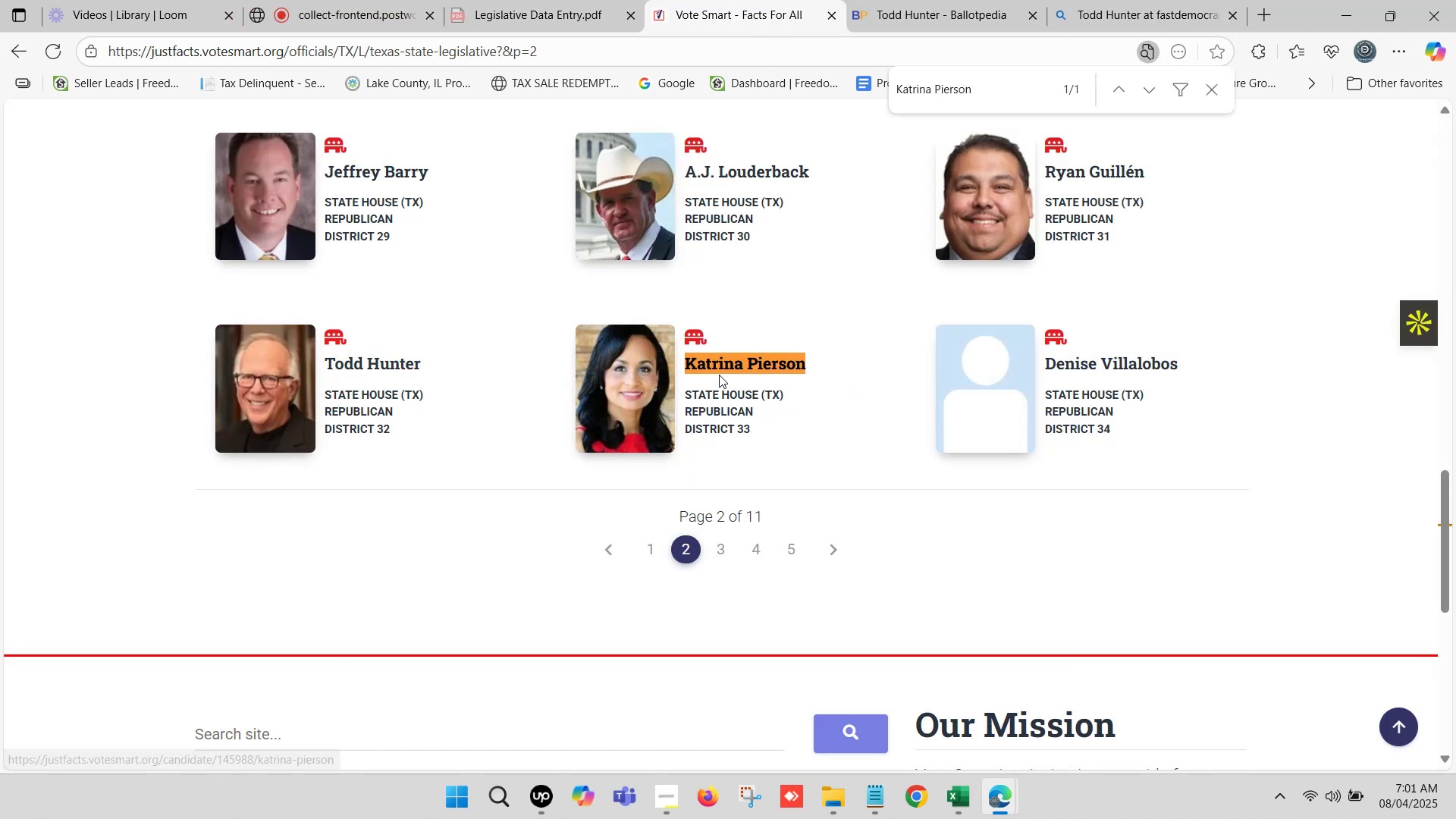 
right_click([721, 366])
 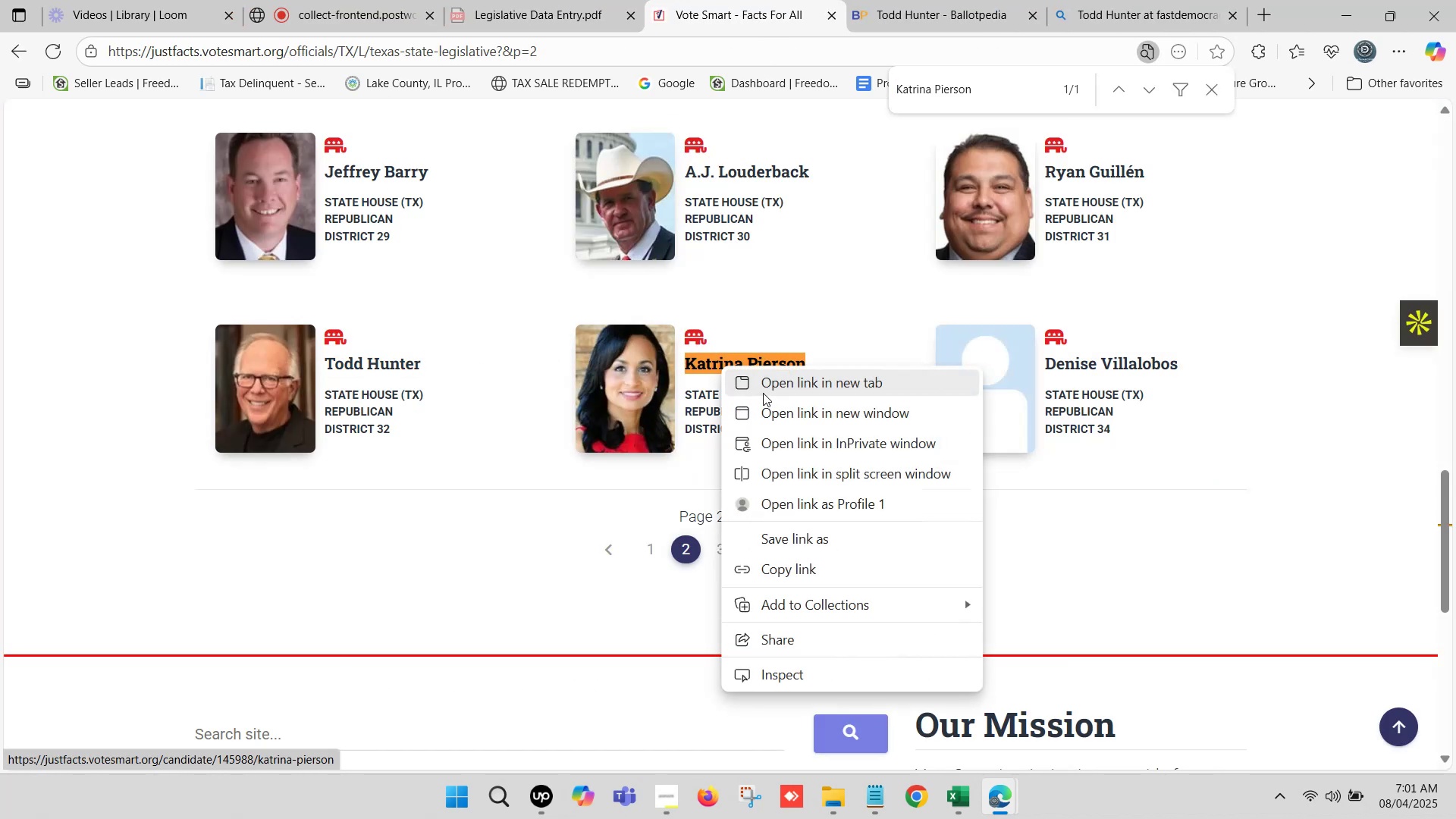 
left_click([777, 384])
 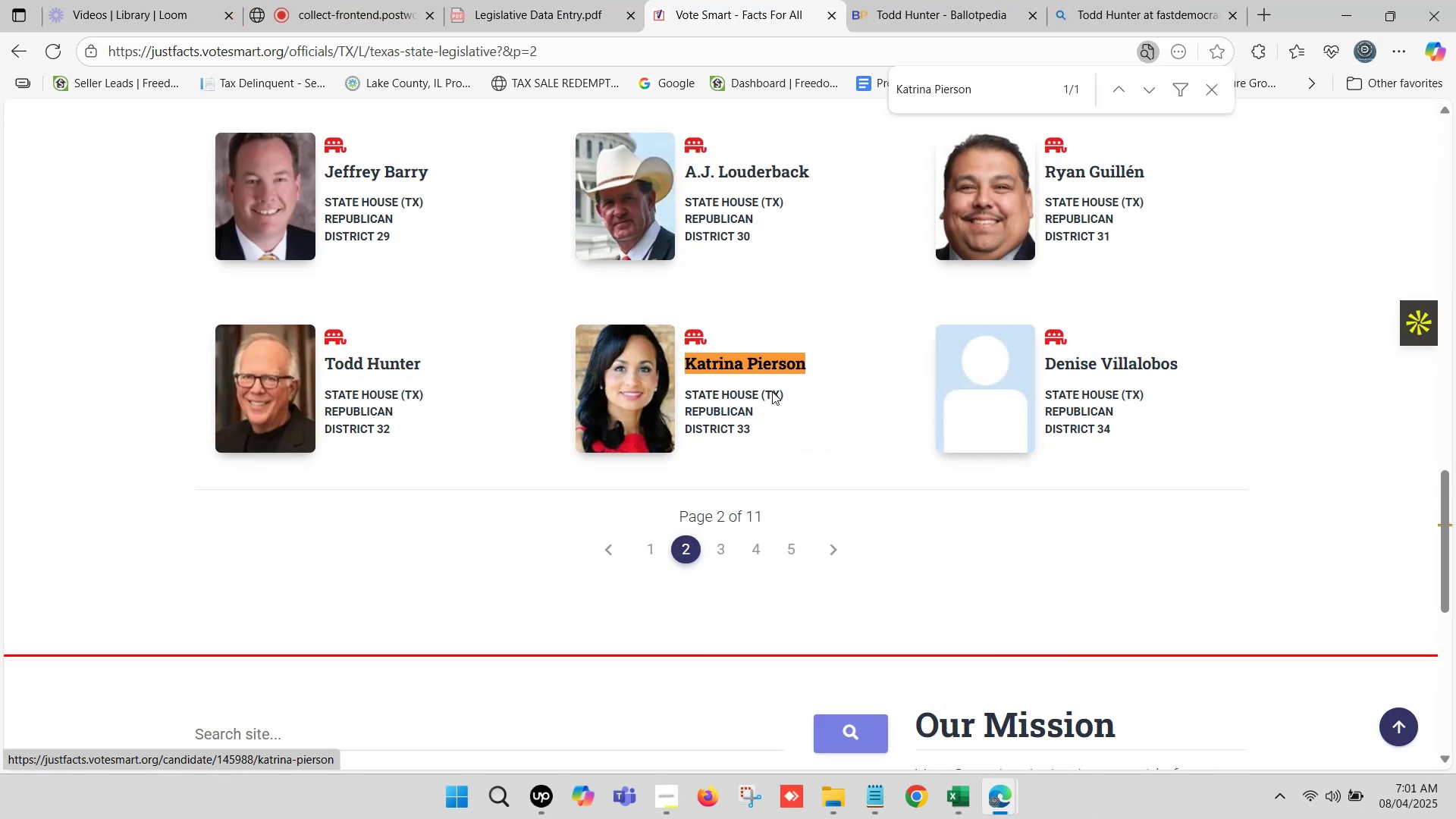 
scroll: coordinate [855, 431], scroll_direction: none, amount: 0.0
 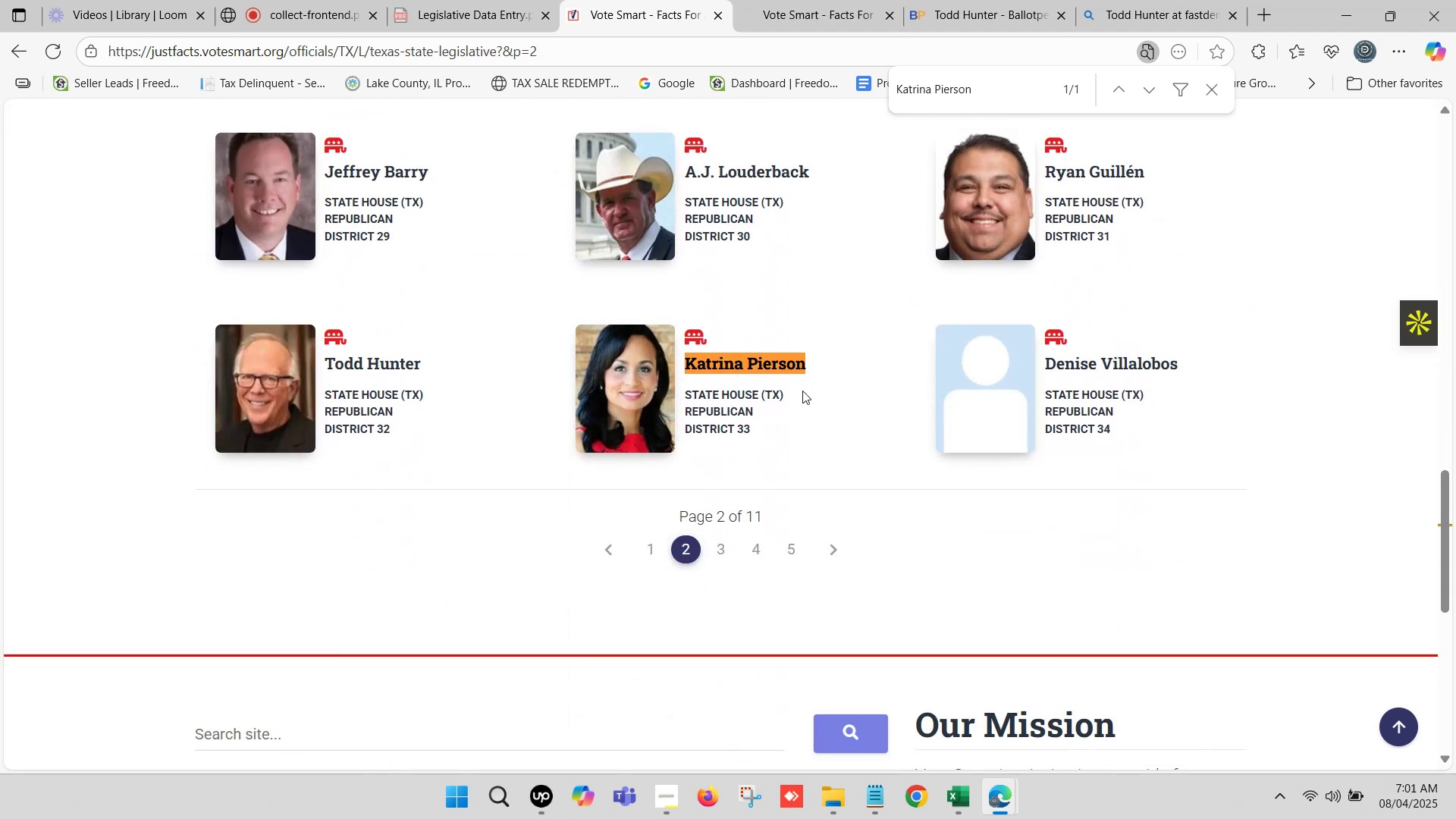 
left_click([876, 0])
 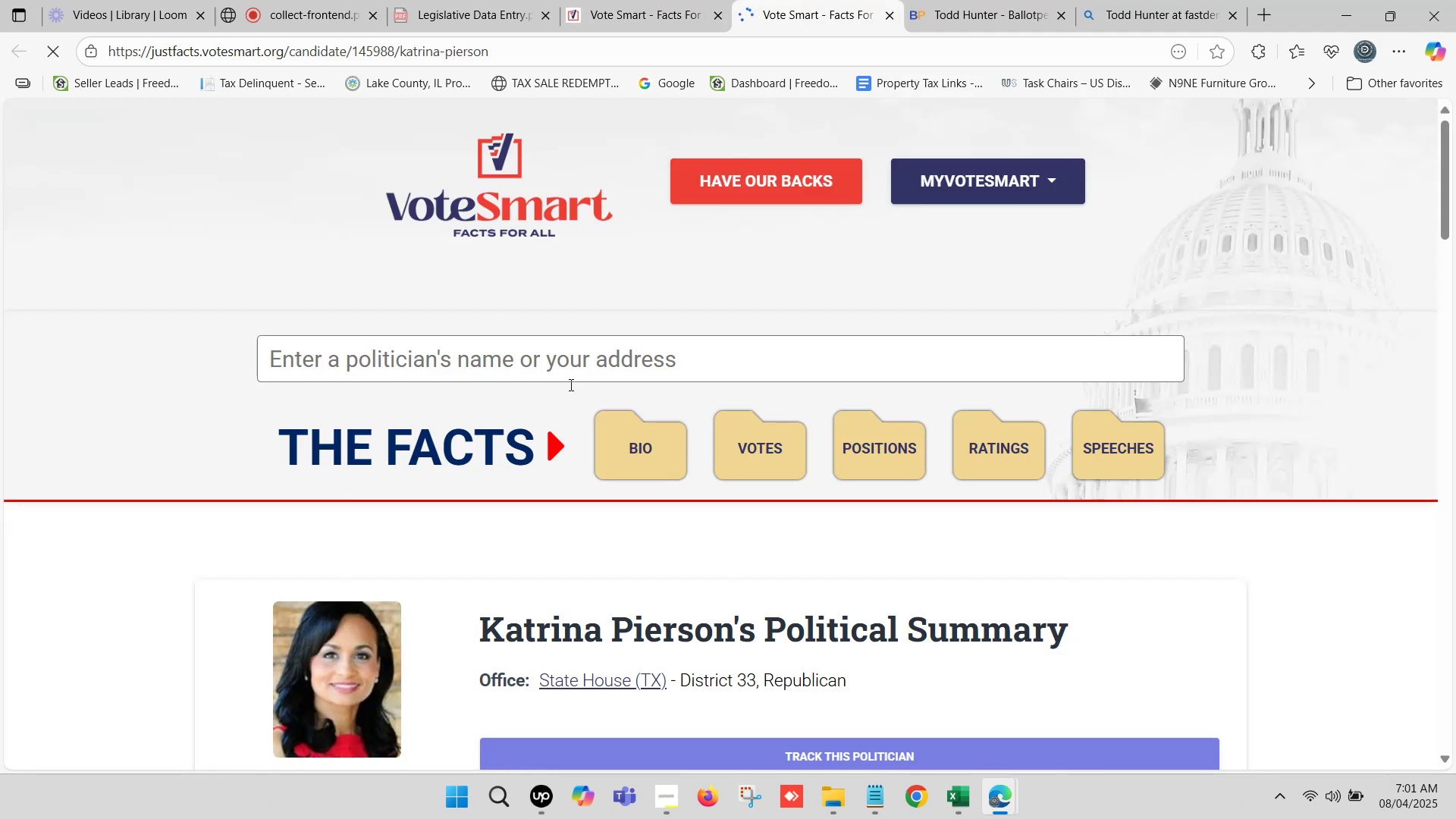 
scroll: coordinate [560, 384], scroll_direction: down, amount: 2.0
 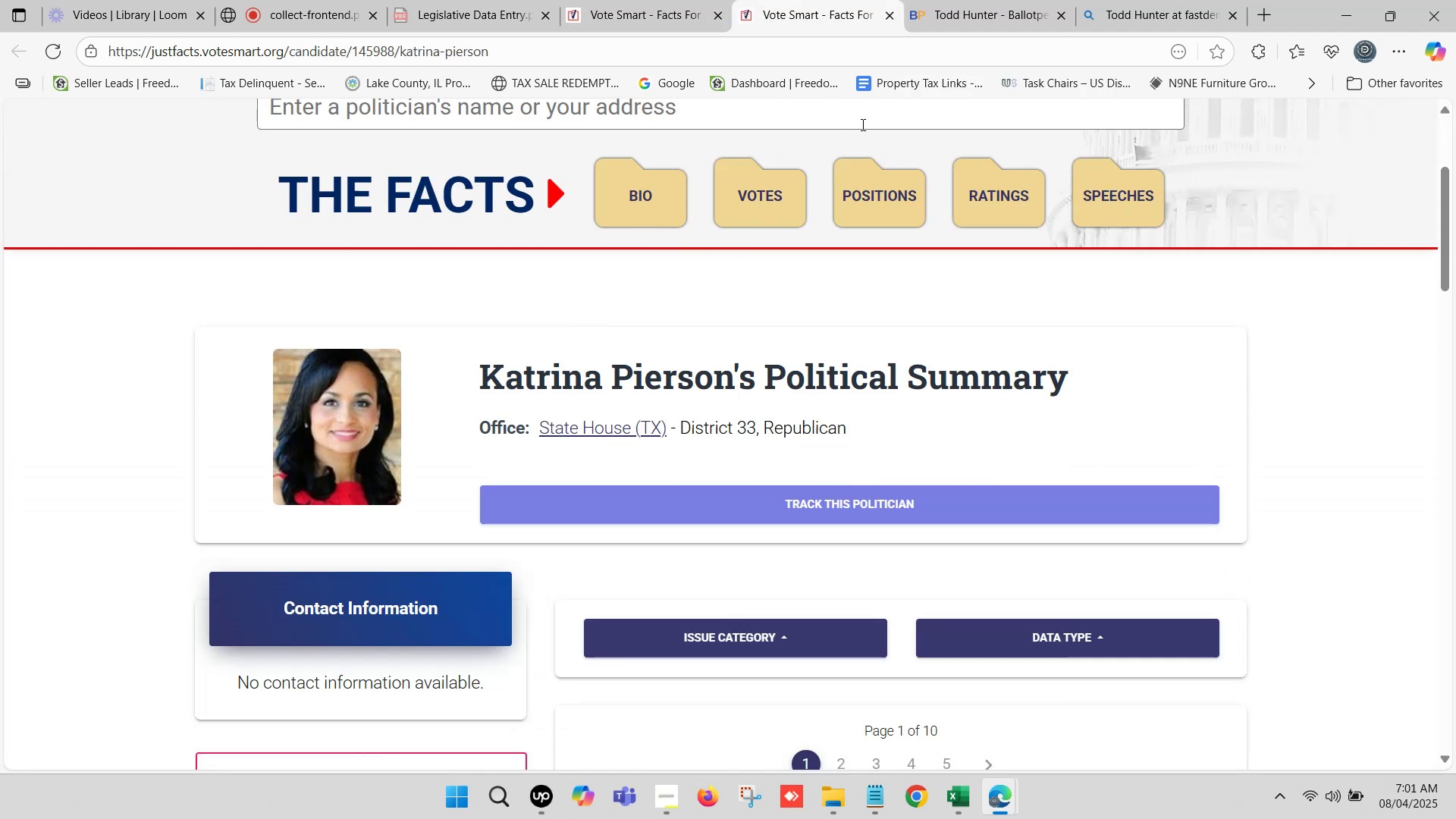 
scroll: coordinate [863, 148], scroll_direction: none, amount: 0.0
 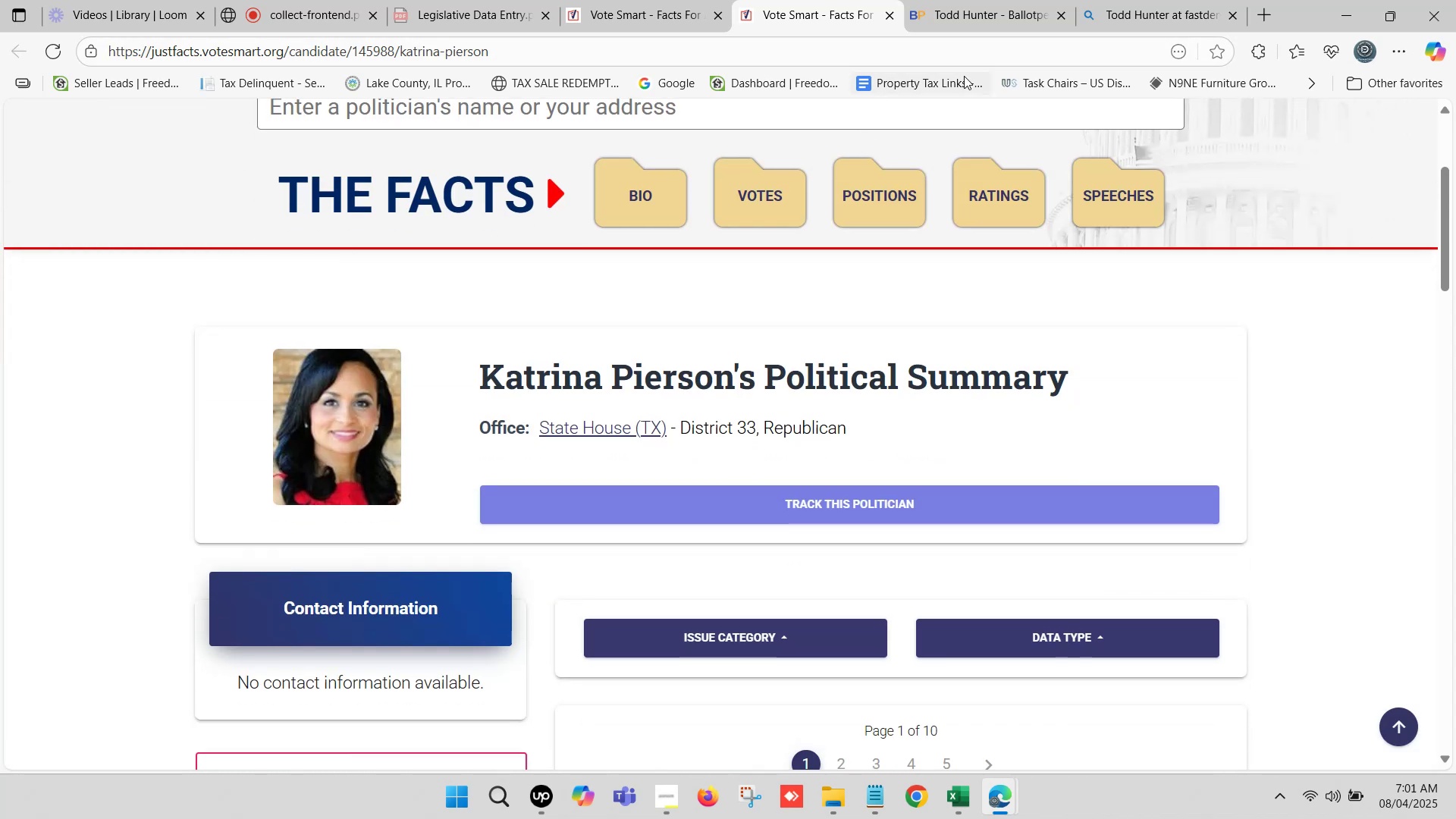 
left_click([977, 0])
 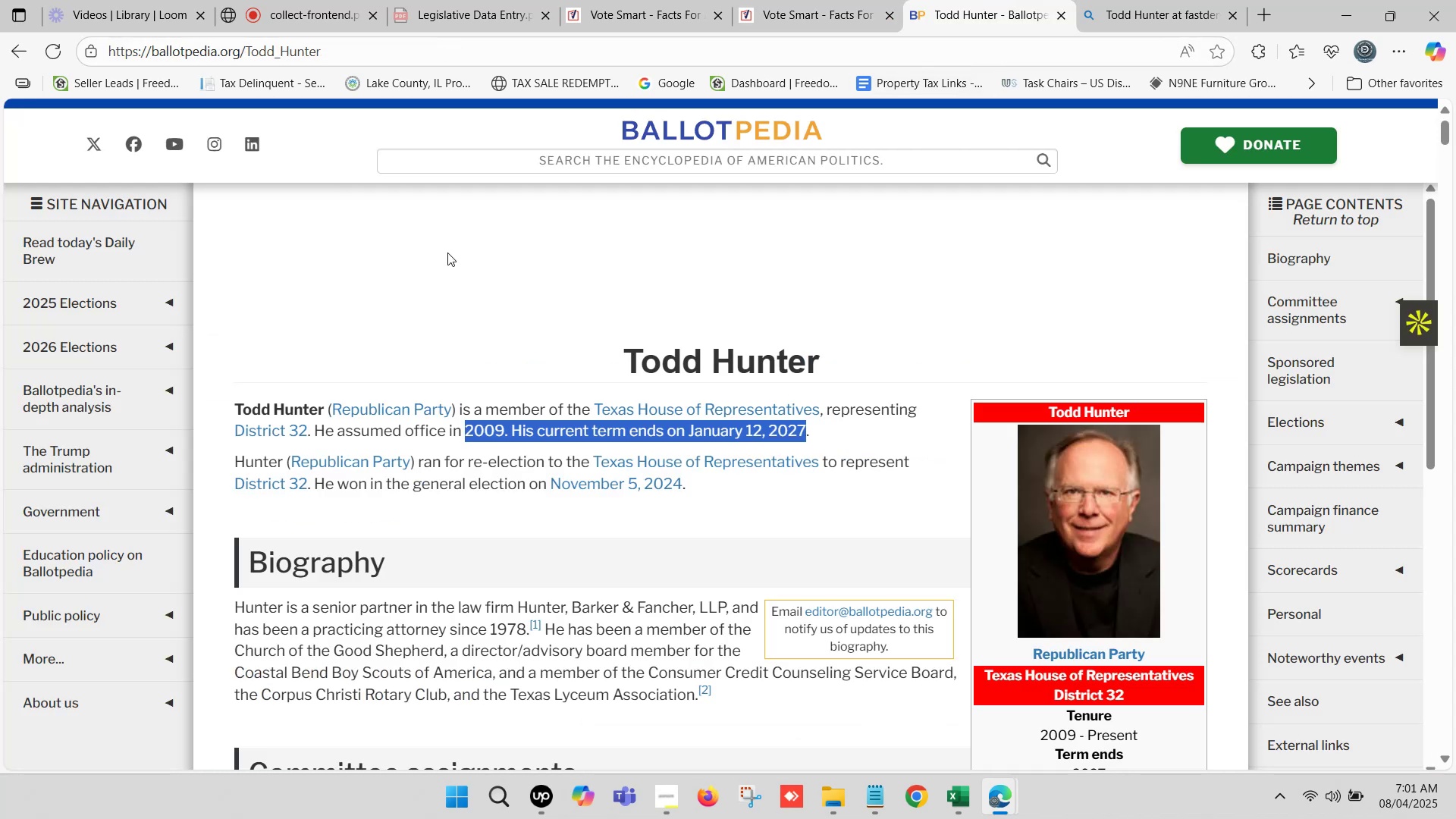 
scroll: coordinate [378, 218], scroll_direction: up, amount: 1.0
 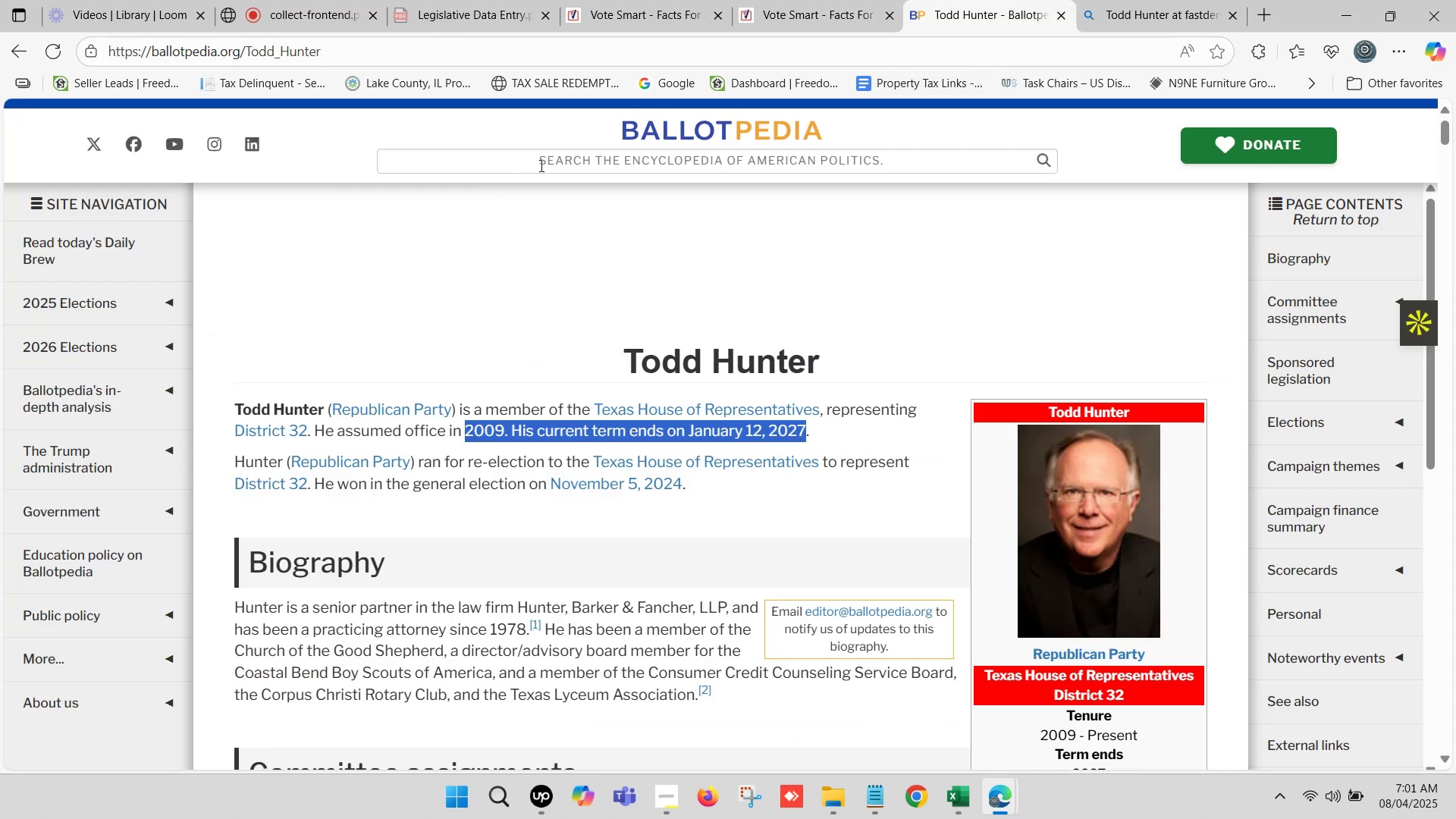 
left_click([541, 165])
 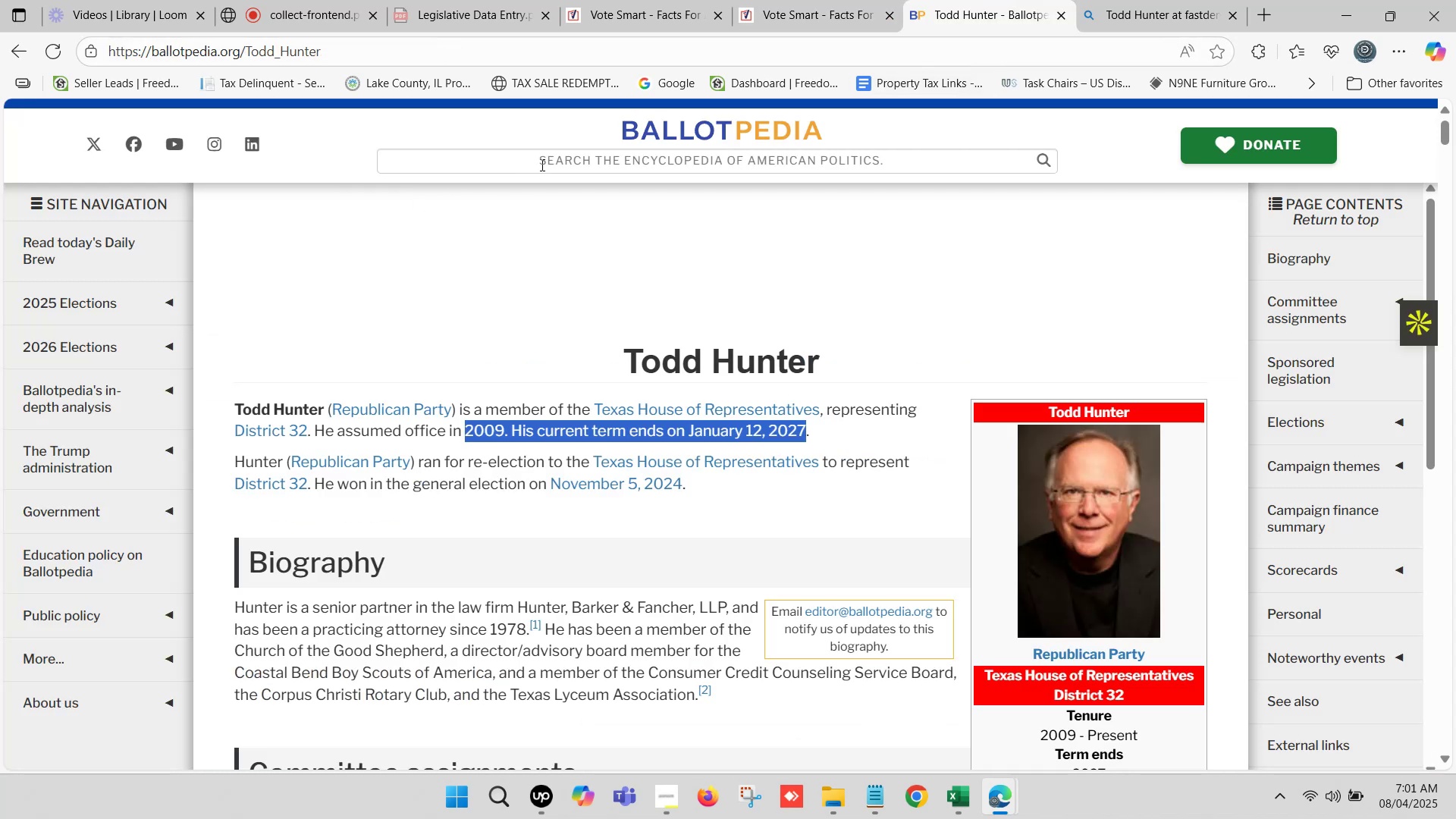 
key(Control+V)
 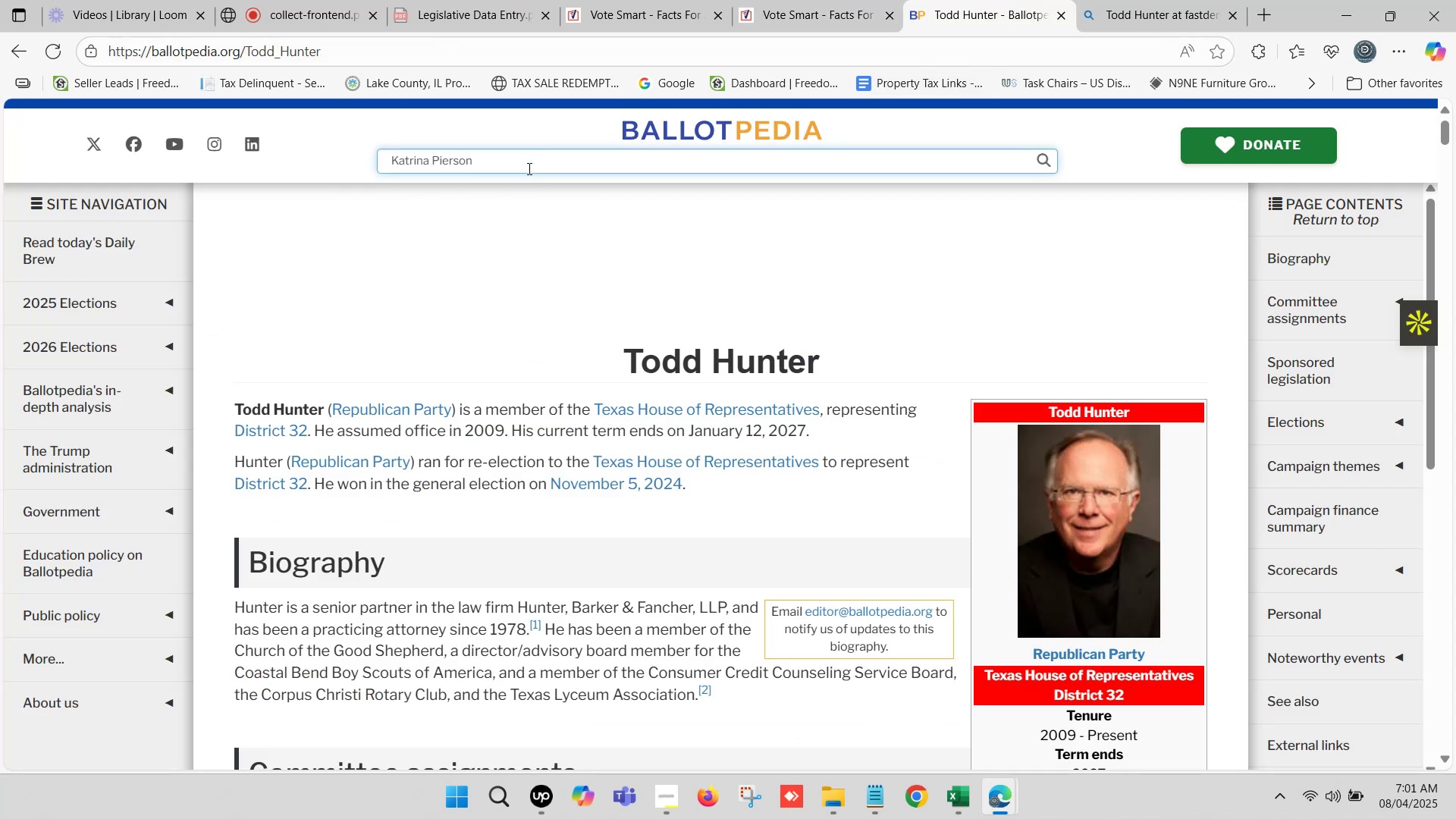 
mouse_move([460, 193])
 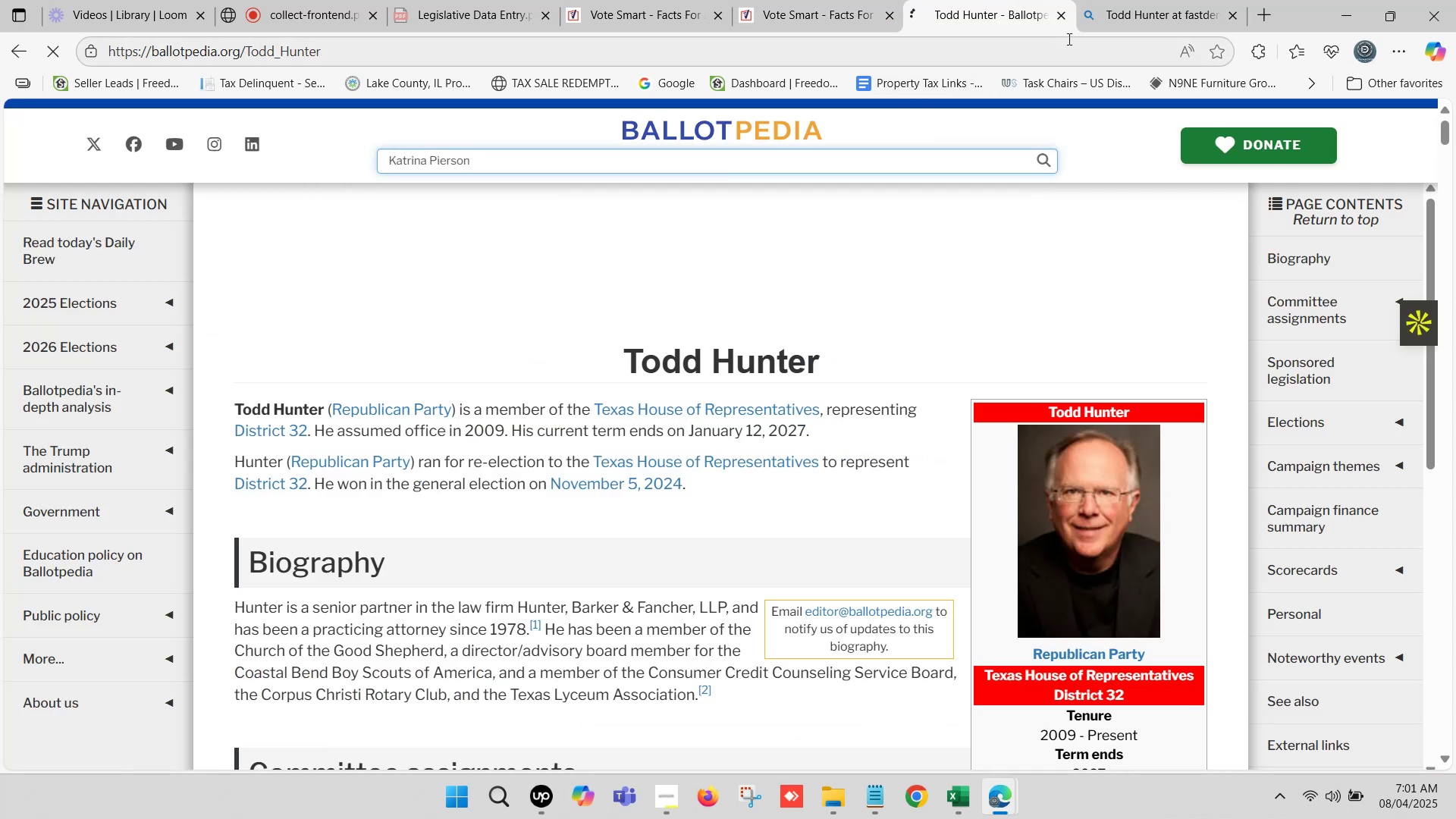 
left_click([1119, 11])
 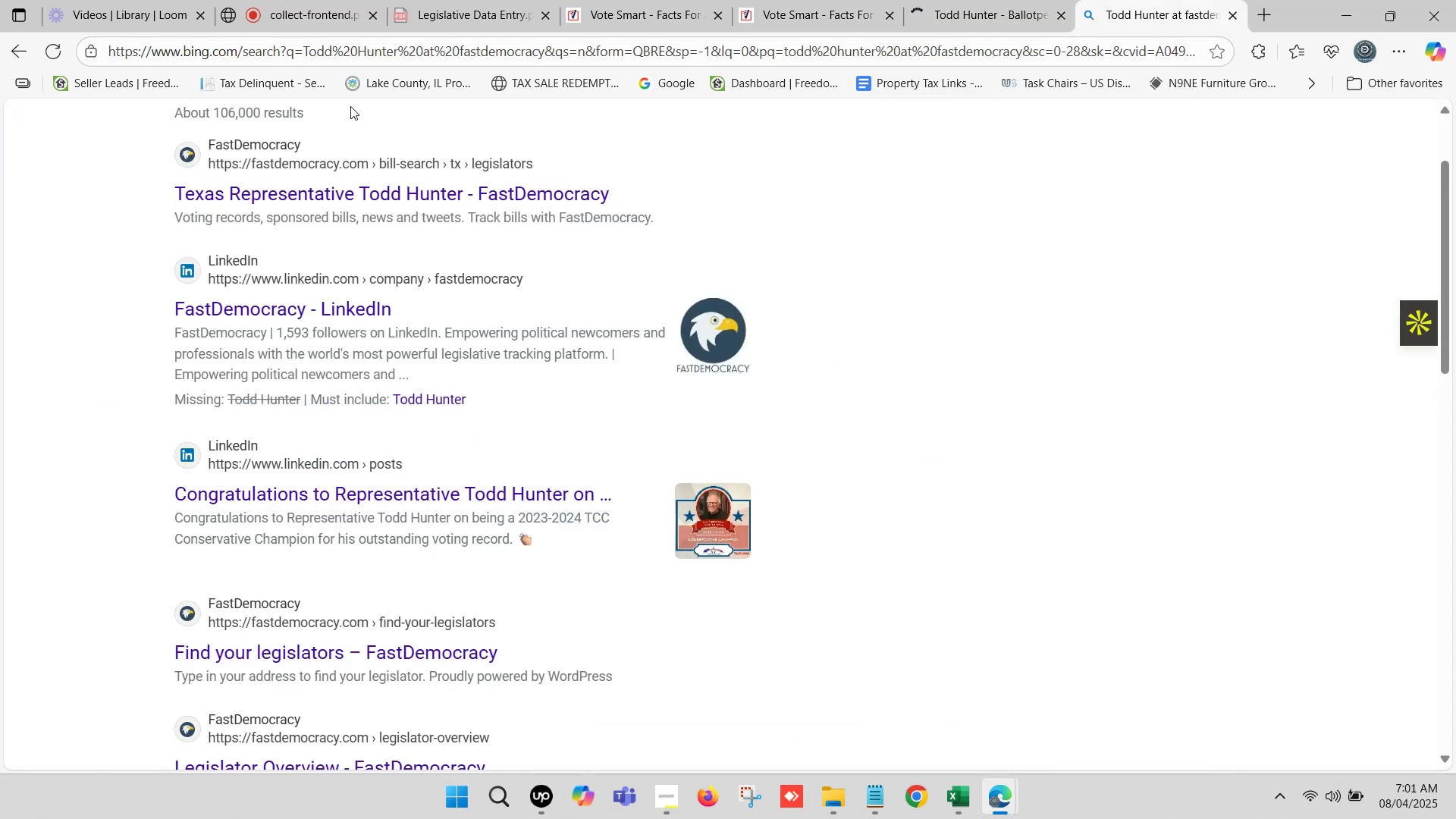 
scroll: coordinate [270, 121], scroll_direction: up, amount: 4.0
 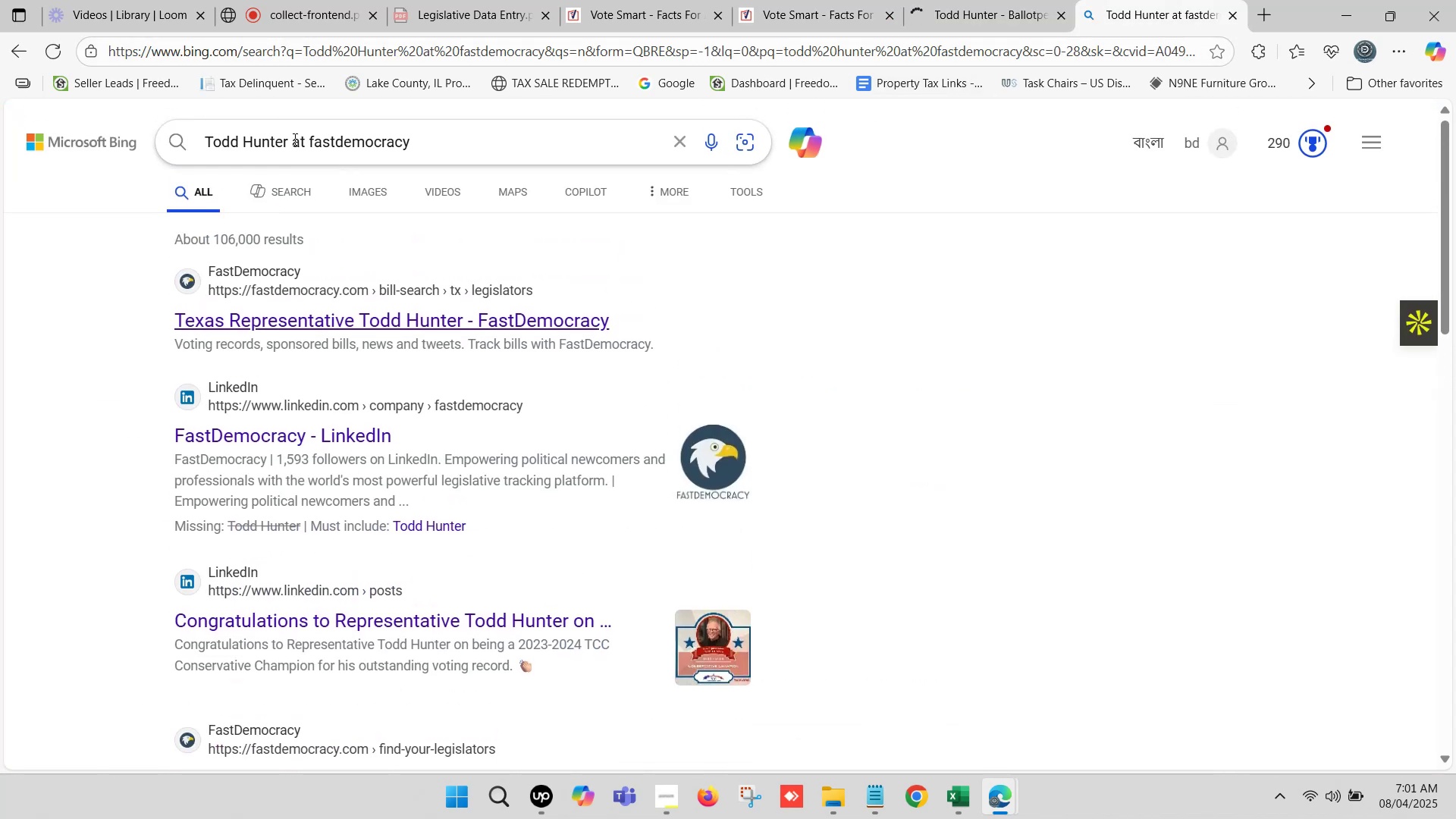 
left_click_drag(start_coordinate=[287, 132], to_coordinate=[152, 125])
 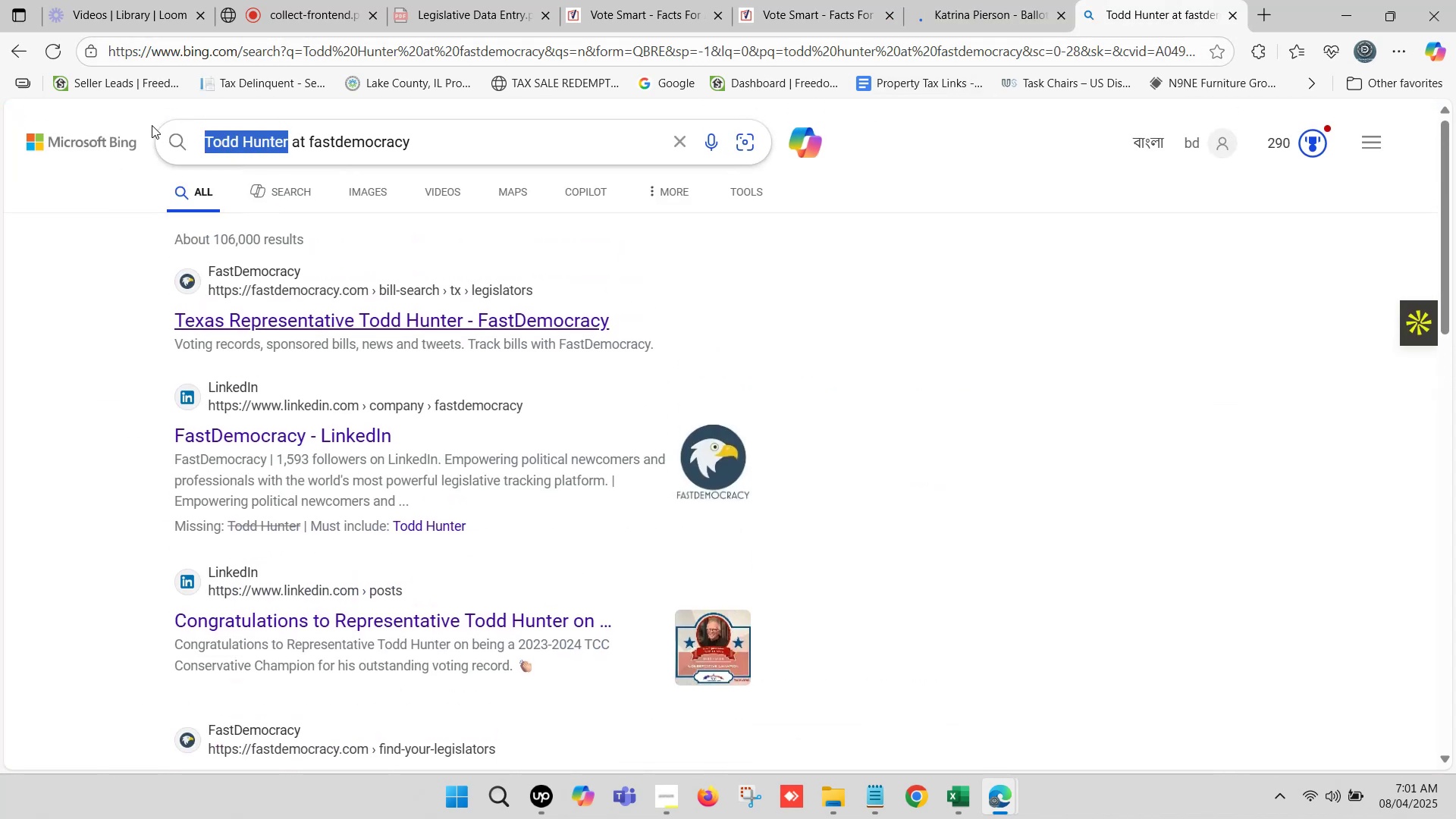 
key(Control+ControlLeft)
 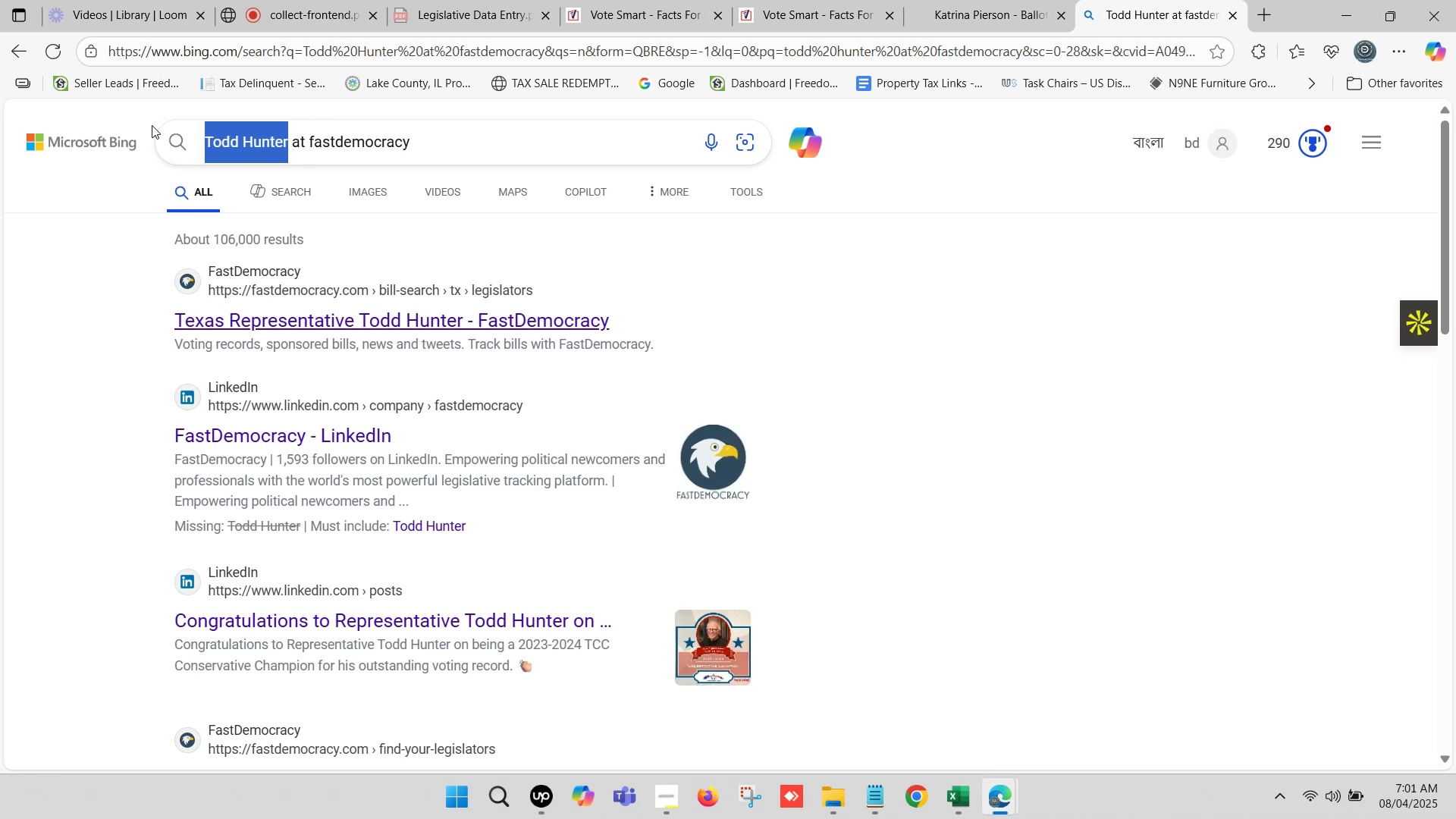 
key(Control+V)
 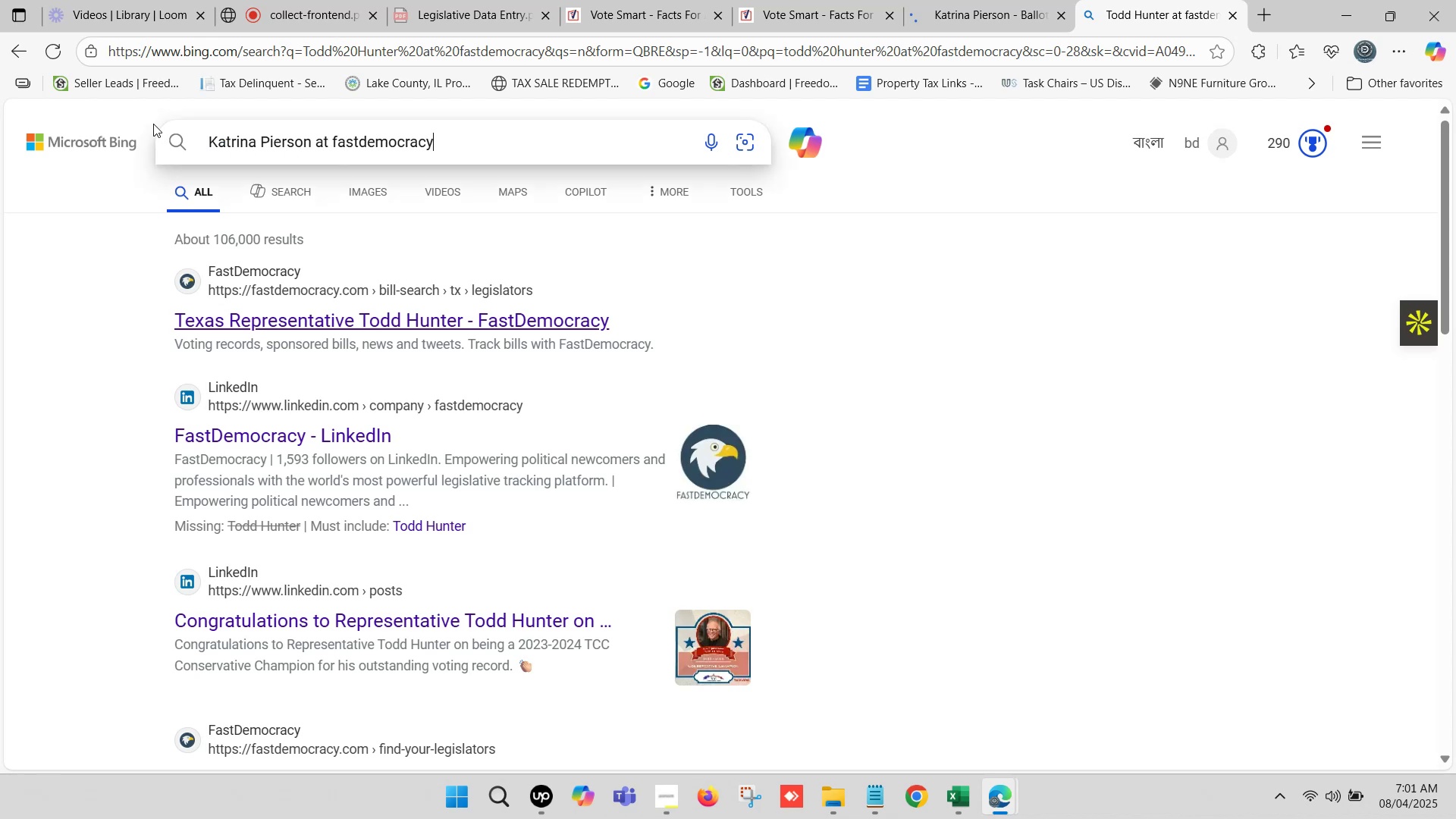 
key(Enter)
 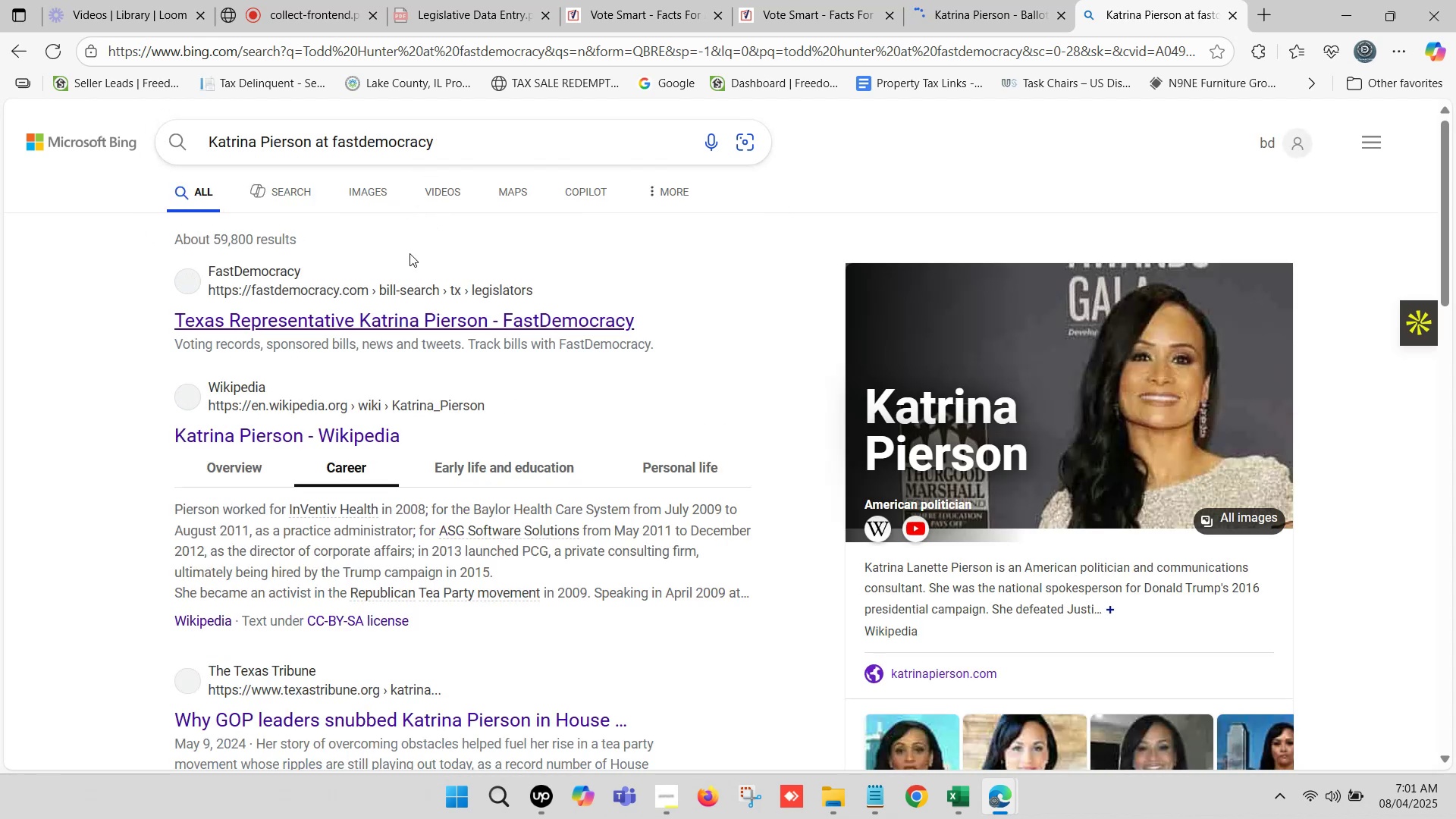 
right_click([431, 320])
 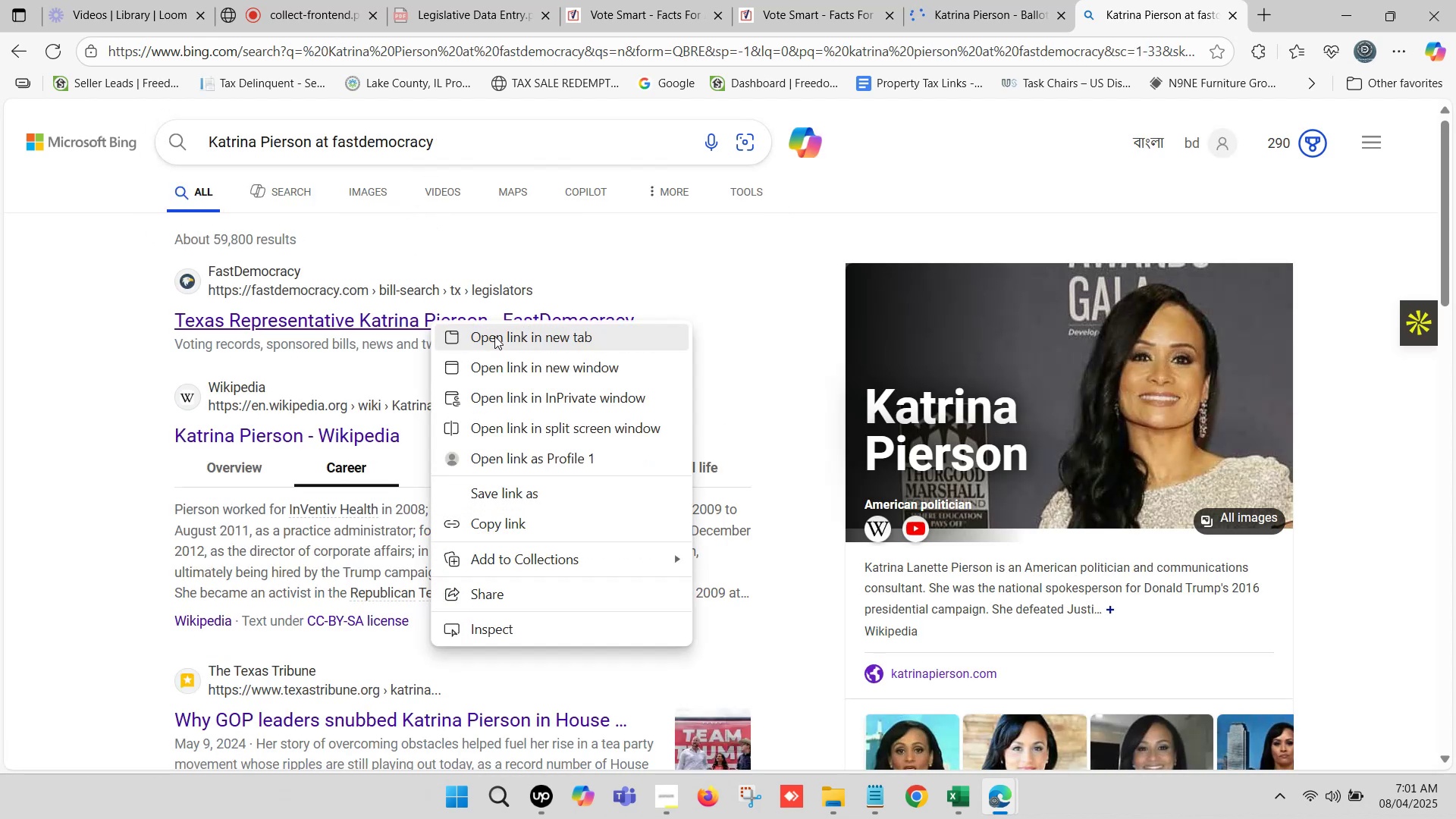 
left_click([494, 336])
 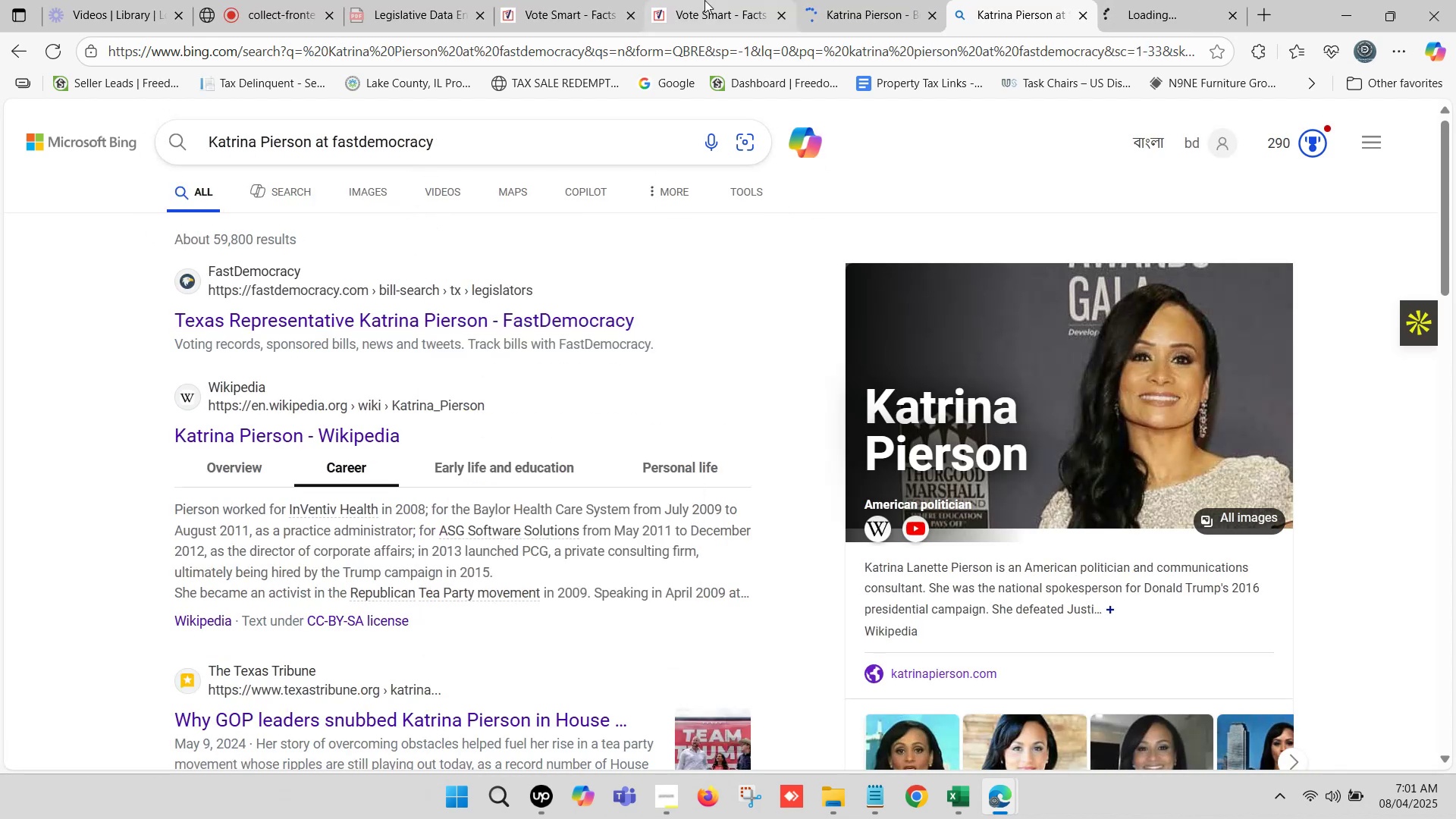 
left_click([704, 0])
 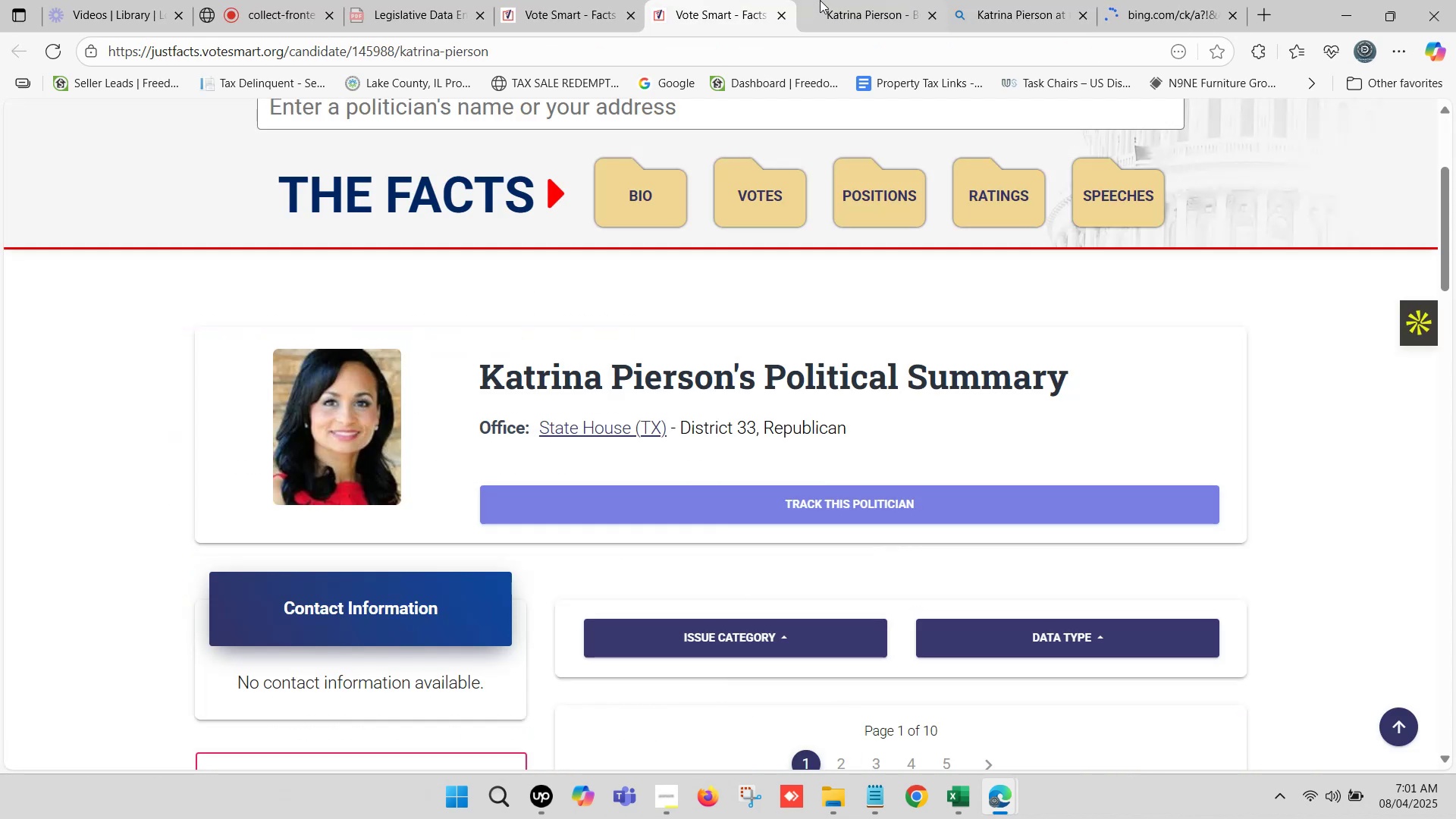 
left_click([850, 0])
 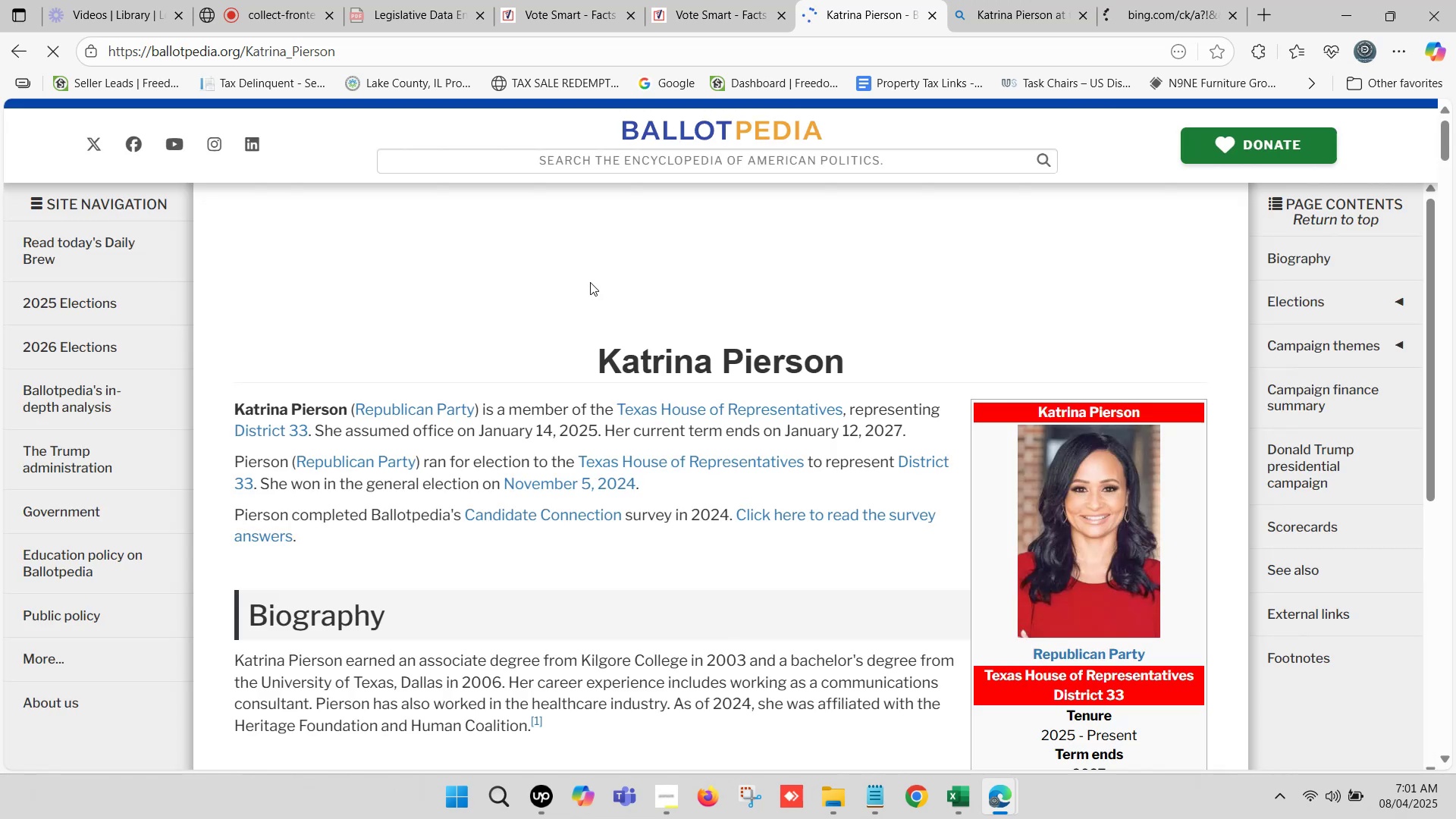 
scroll: coordinate [818, 346], scroll_direction: down, amount: 1.0
 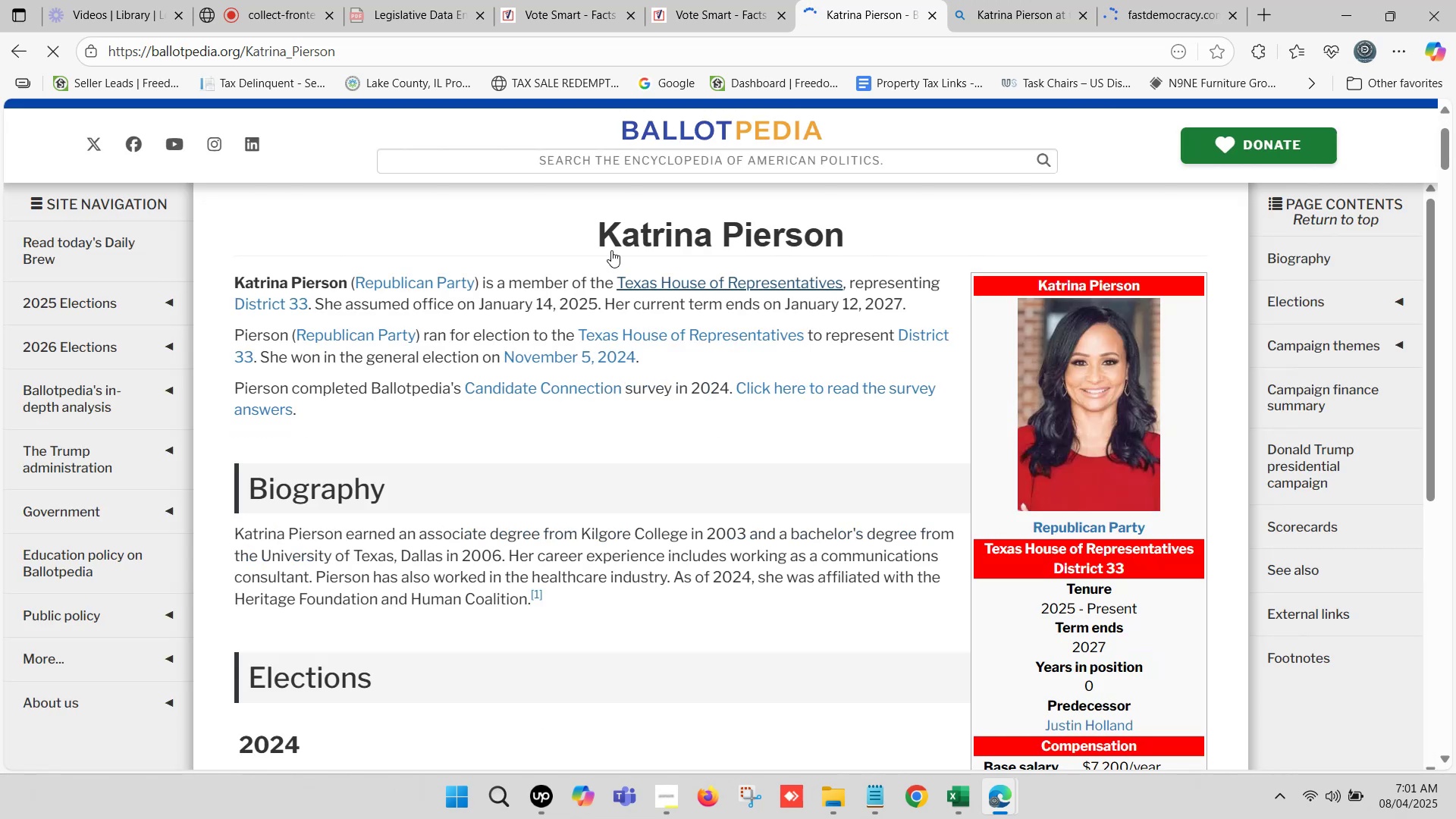 
left_click_drag(start_coordinate=[582, 233], to_coordinate=[839, 233])
 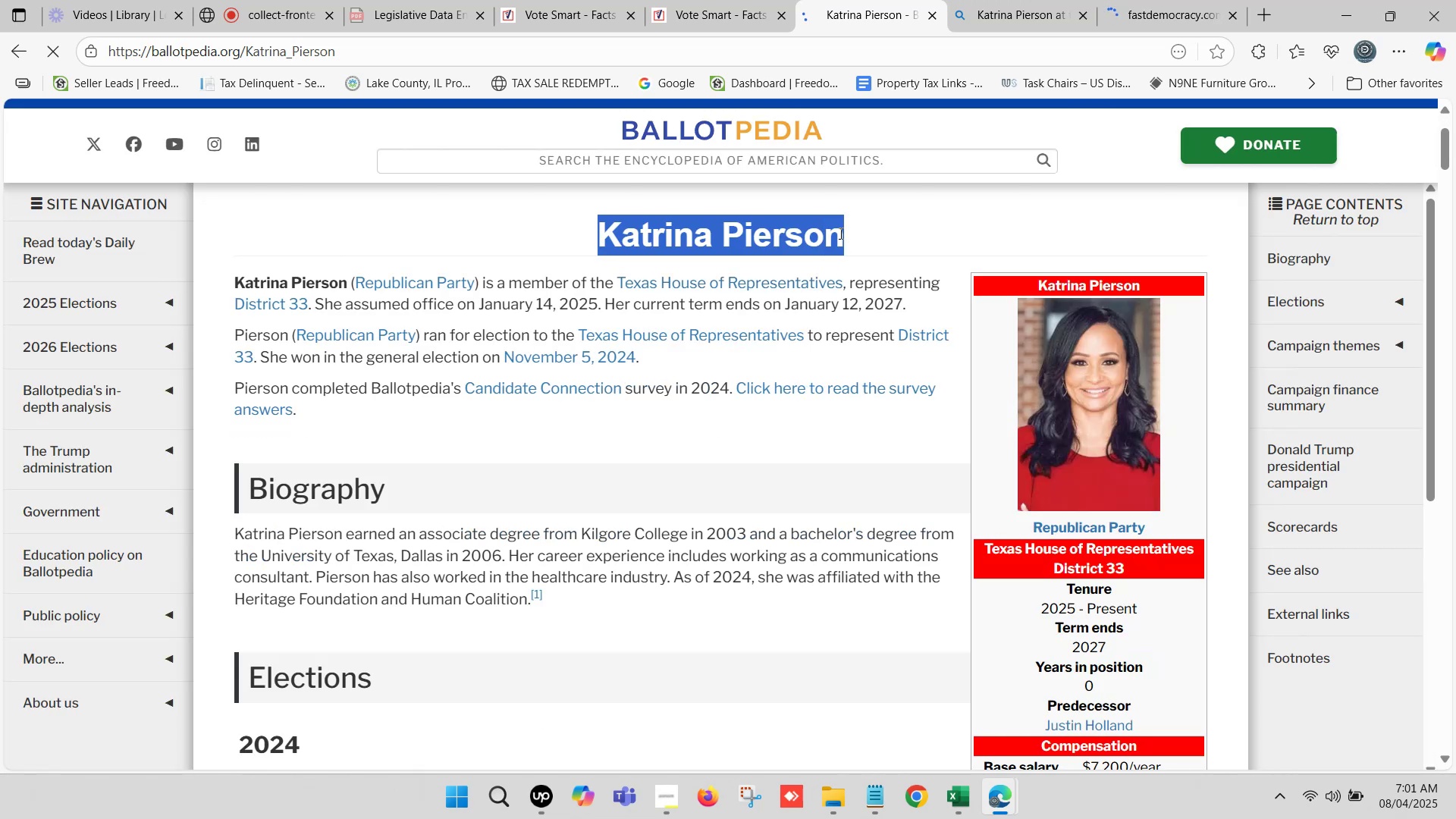 
key(Control+C)
 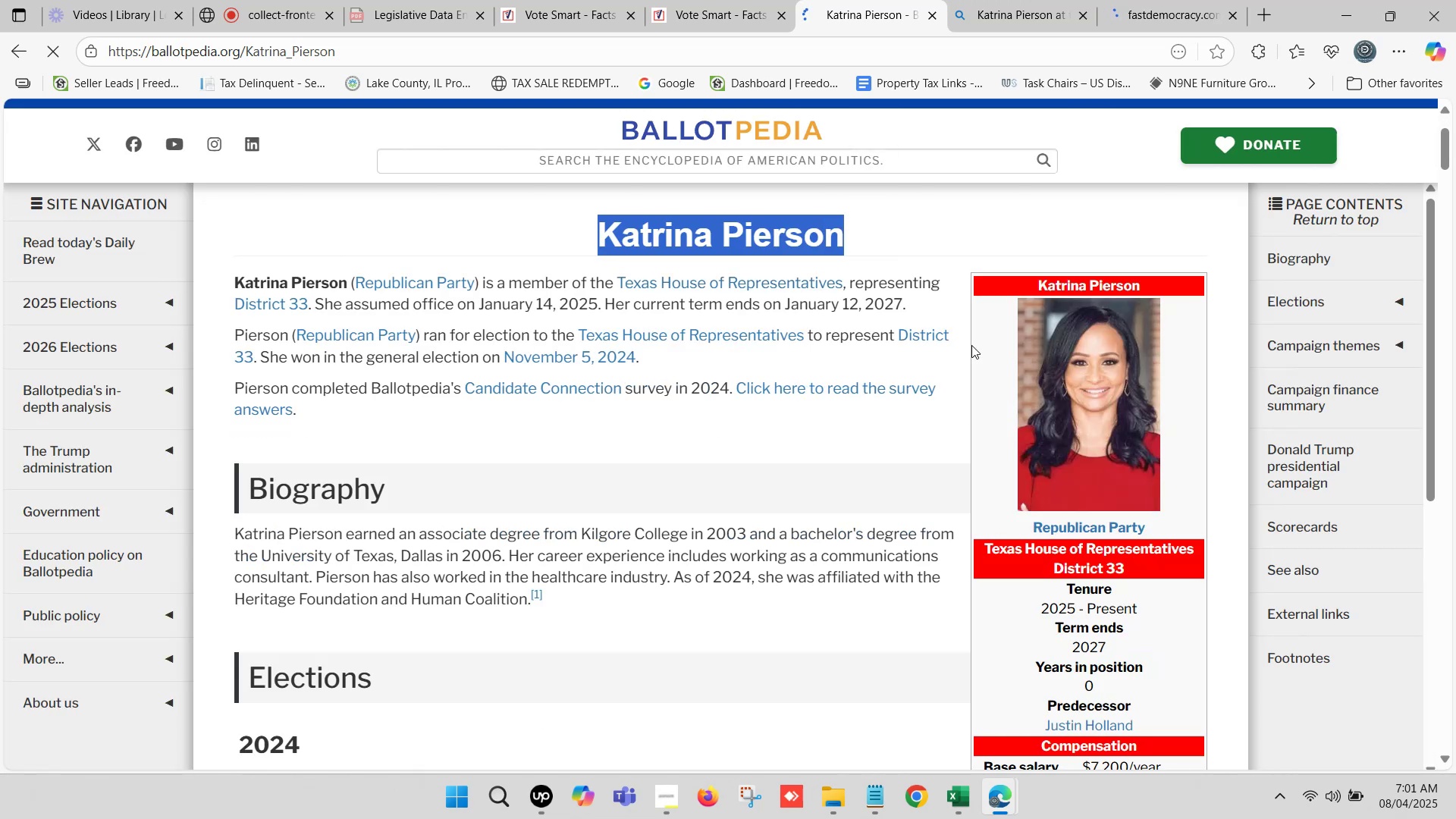 
scroll: coordinate [1057, 395], scroll_direction: down, amount: 5.0
 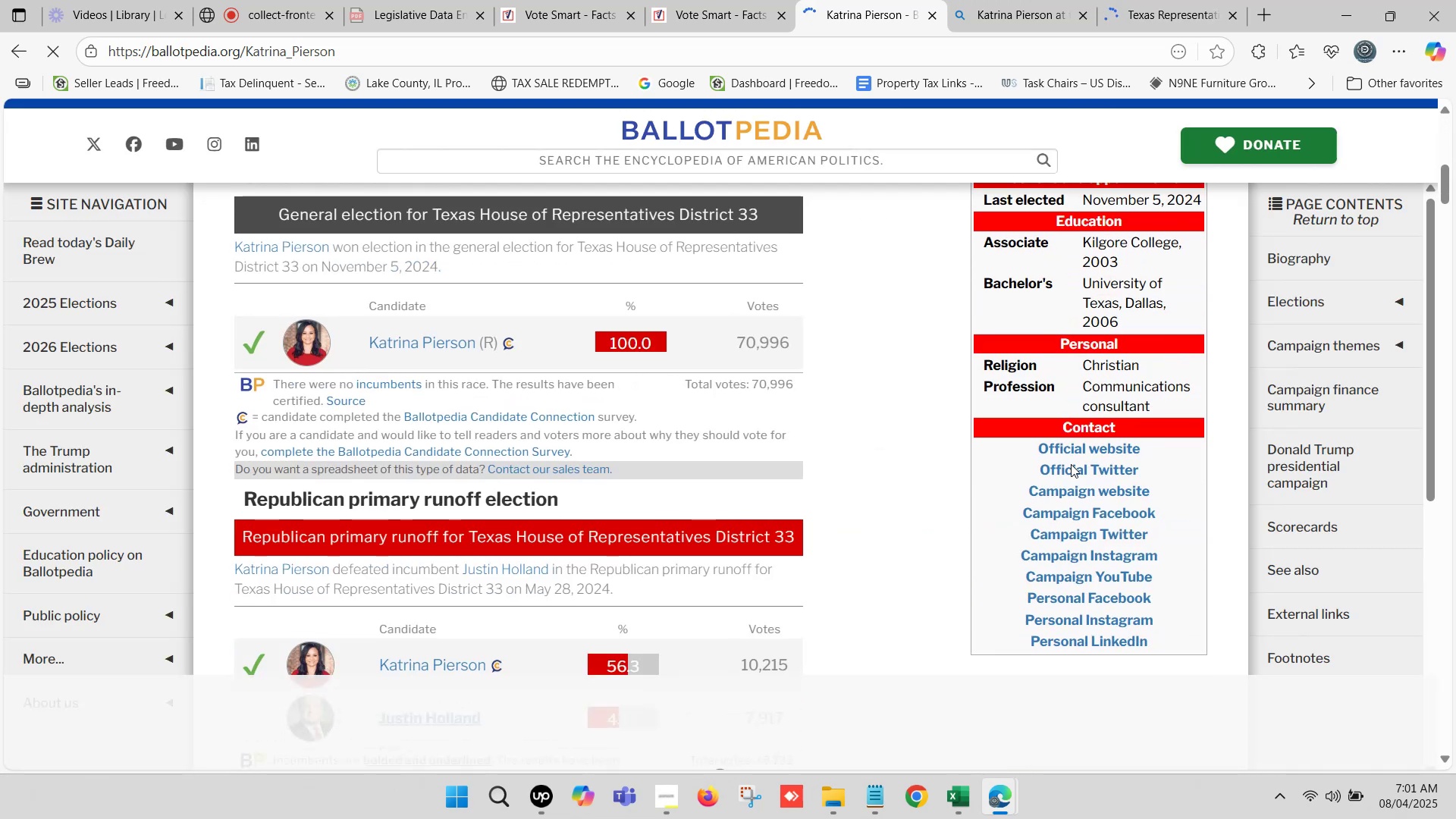 
hold_key(key=ControlLeft, duration=1.25)
left_click([1068, 447])
 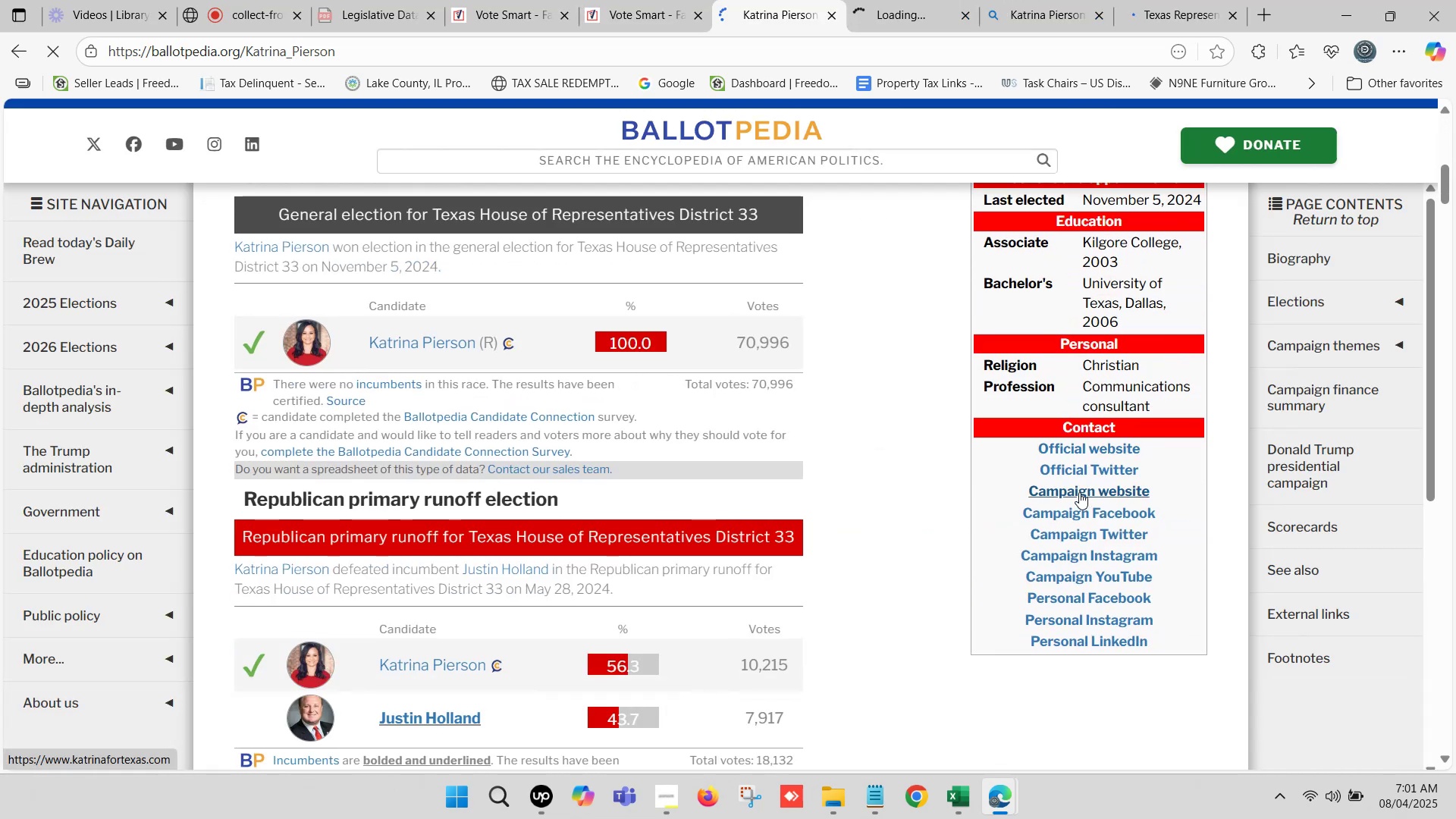 
left_click([1079, 494])
 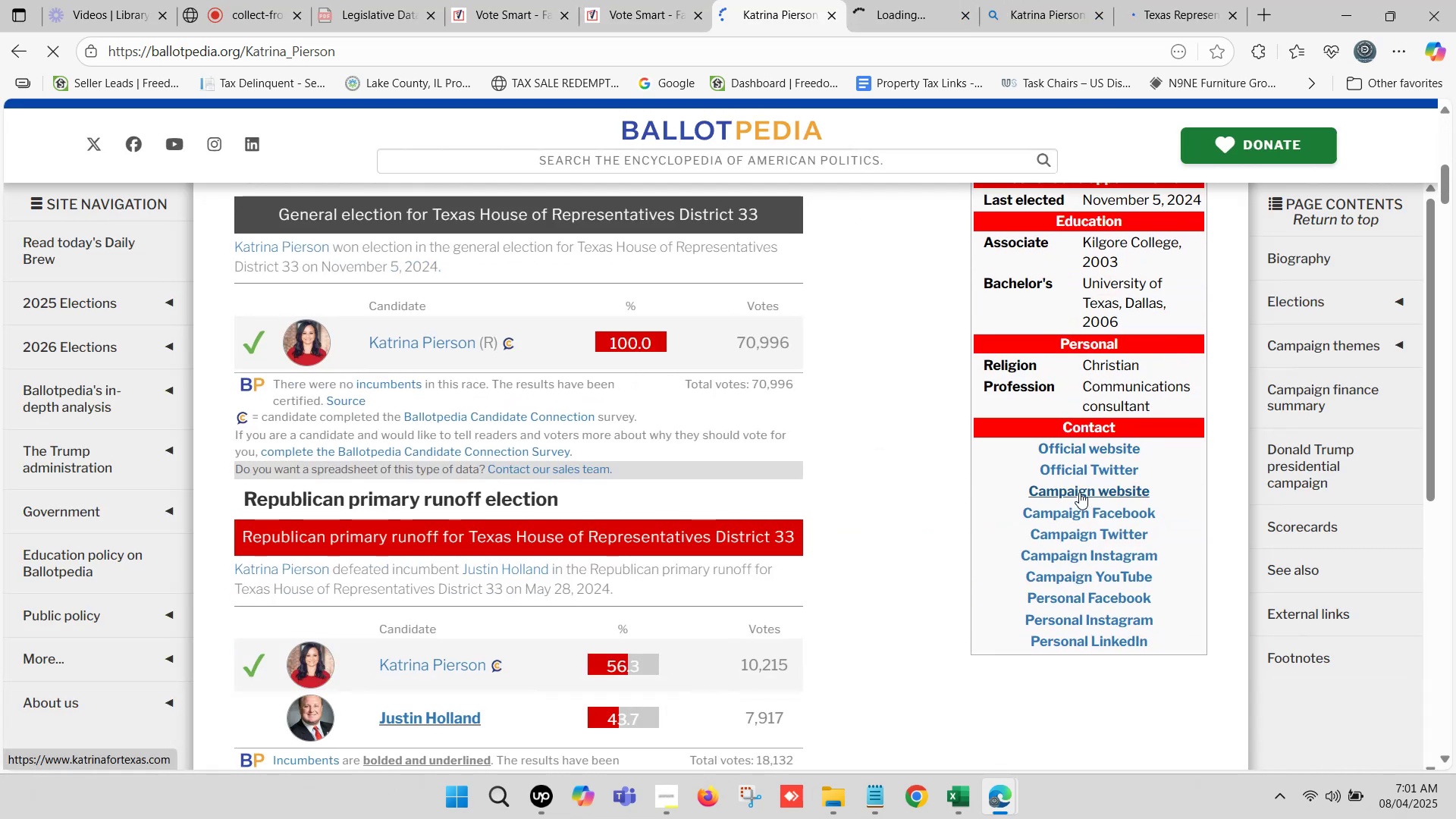 
hold_key(key=ControlLeft, duration=2.15)
scroll: coordinate [729, 369], scroll_direction: up, amount: 6.0
 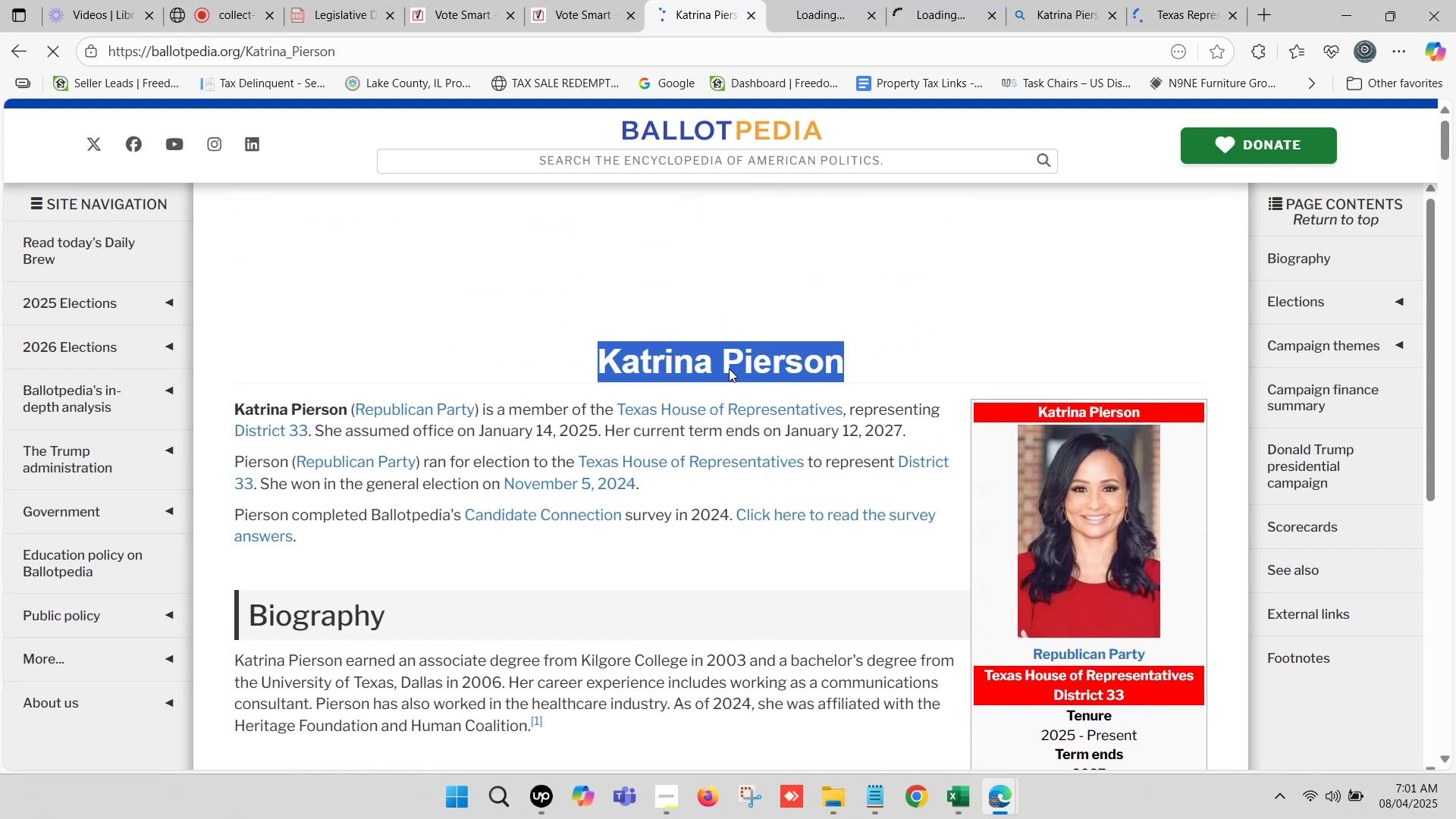 
key(Control+C)
 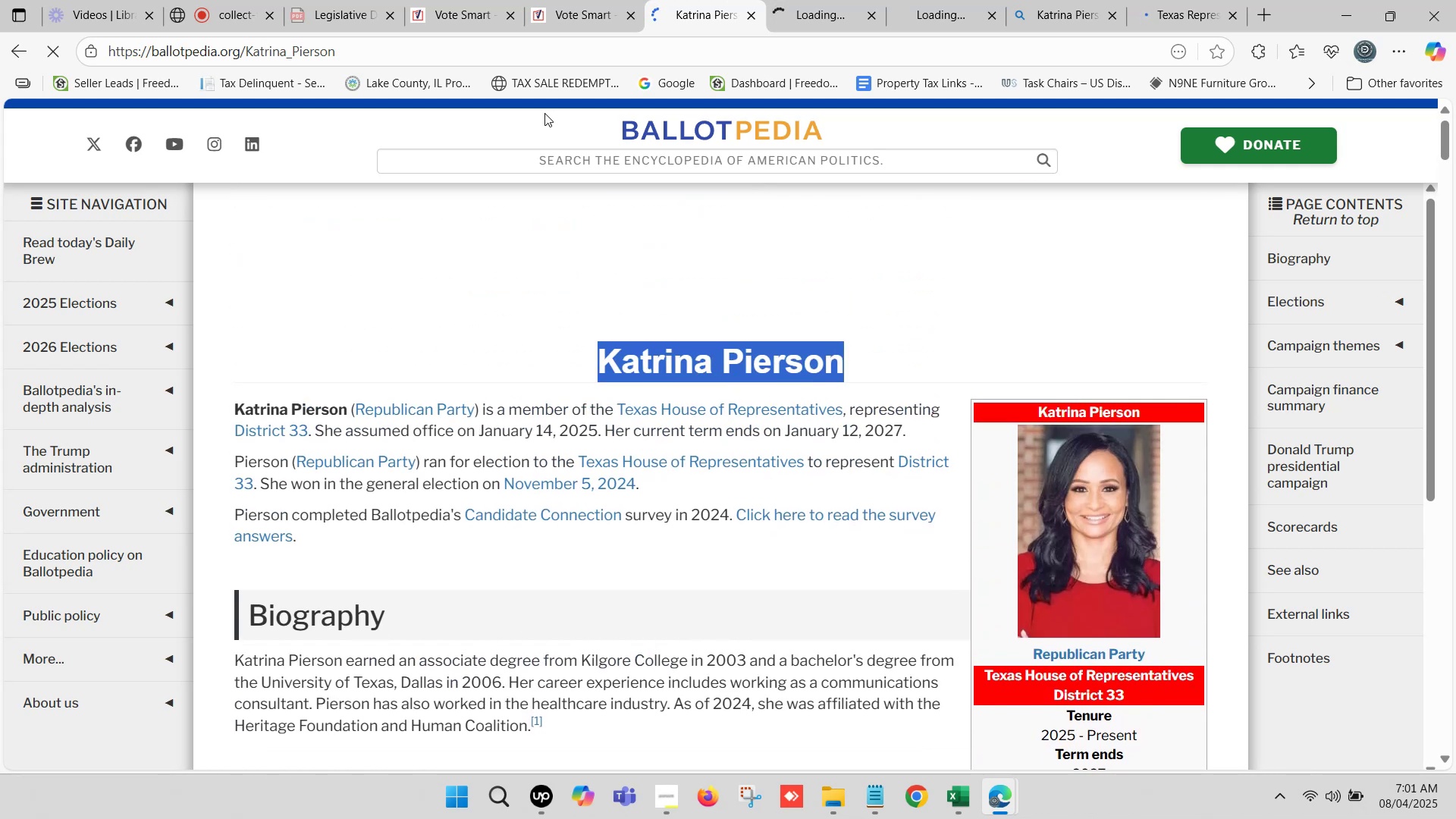 
left_click([584, 0])
 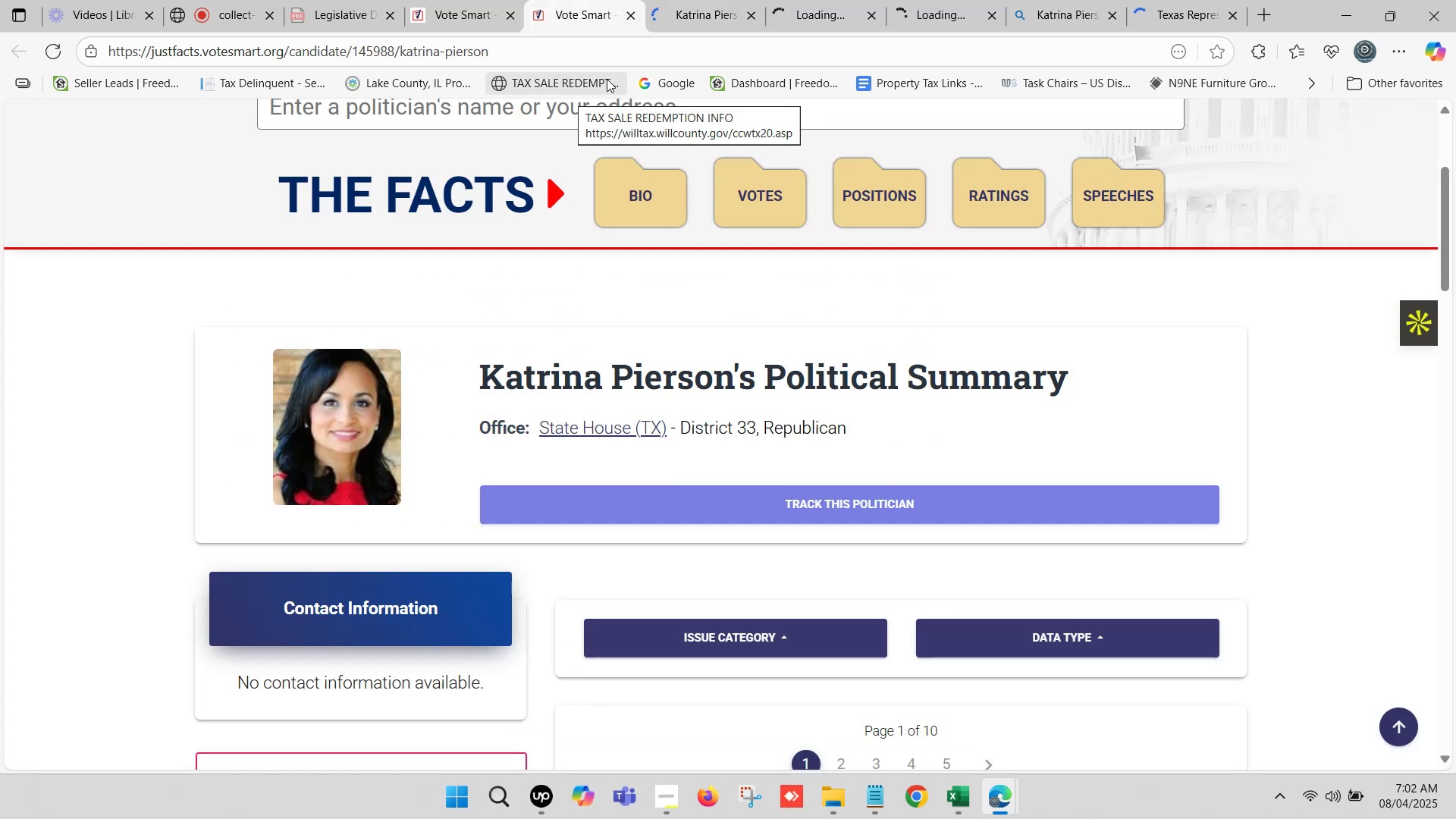 
left_click([711, 14])
 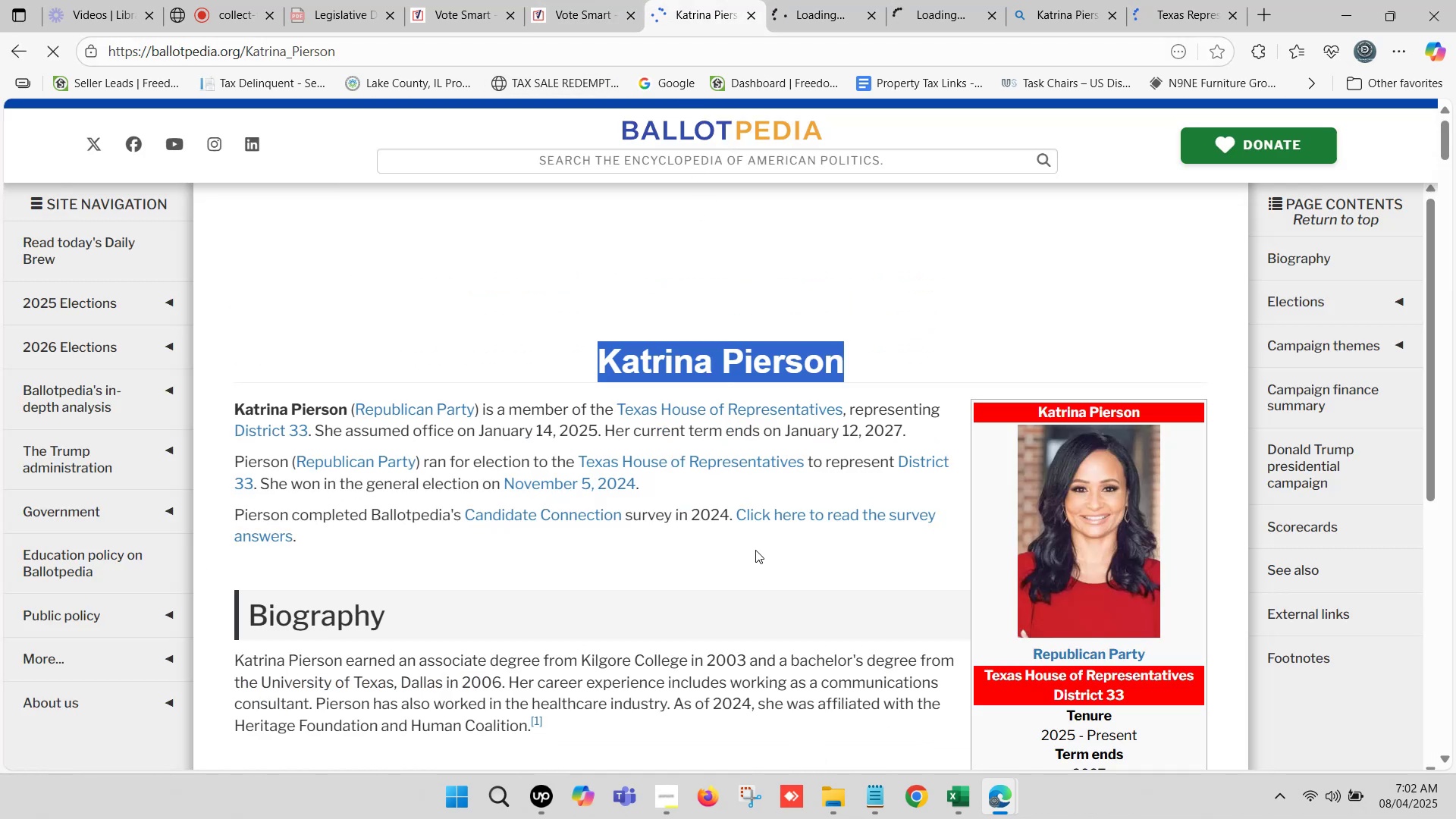 
left_click([949, 792])
 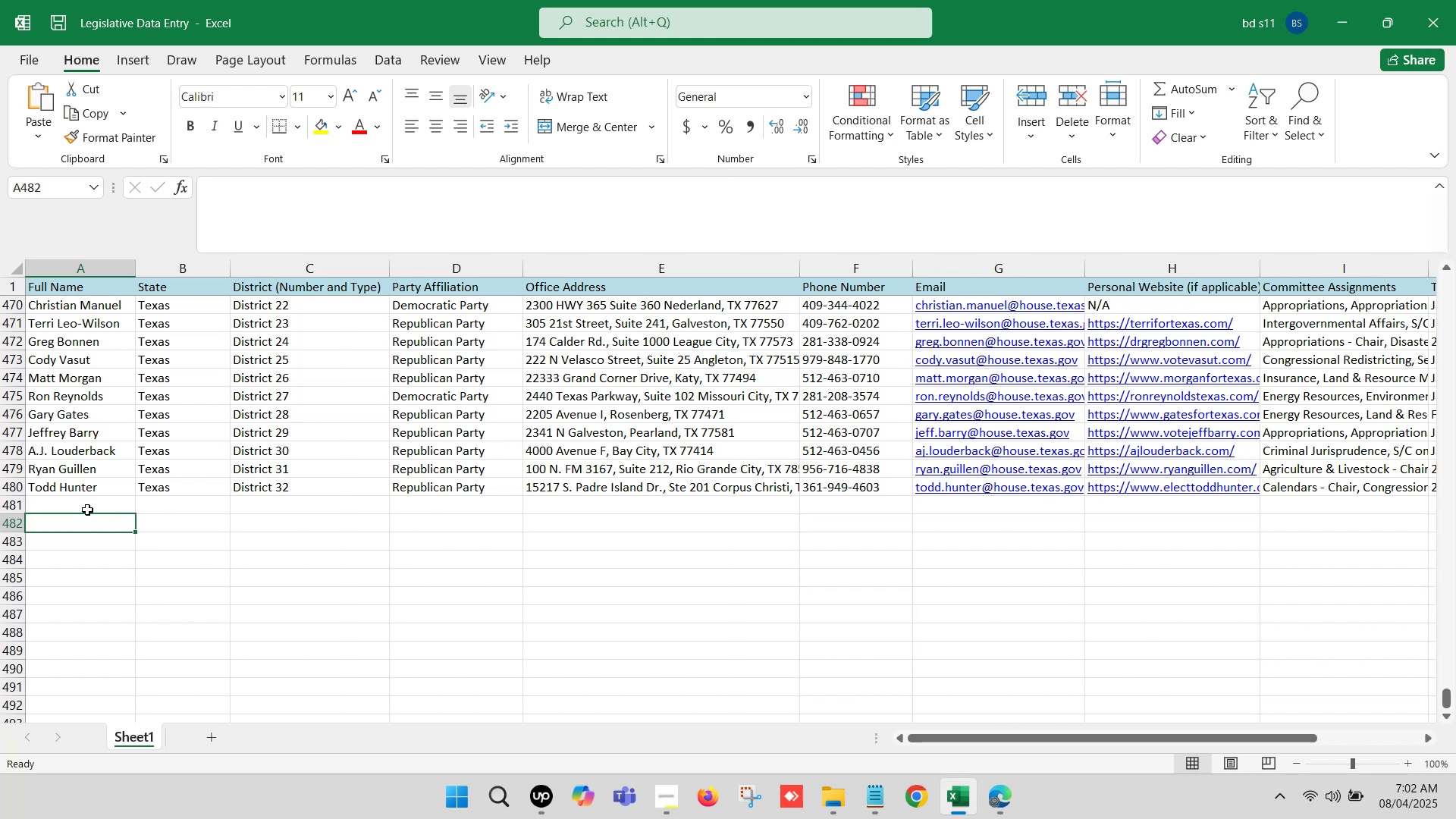 
double_click([87, 506])
 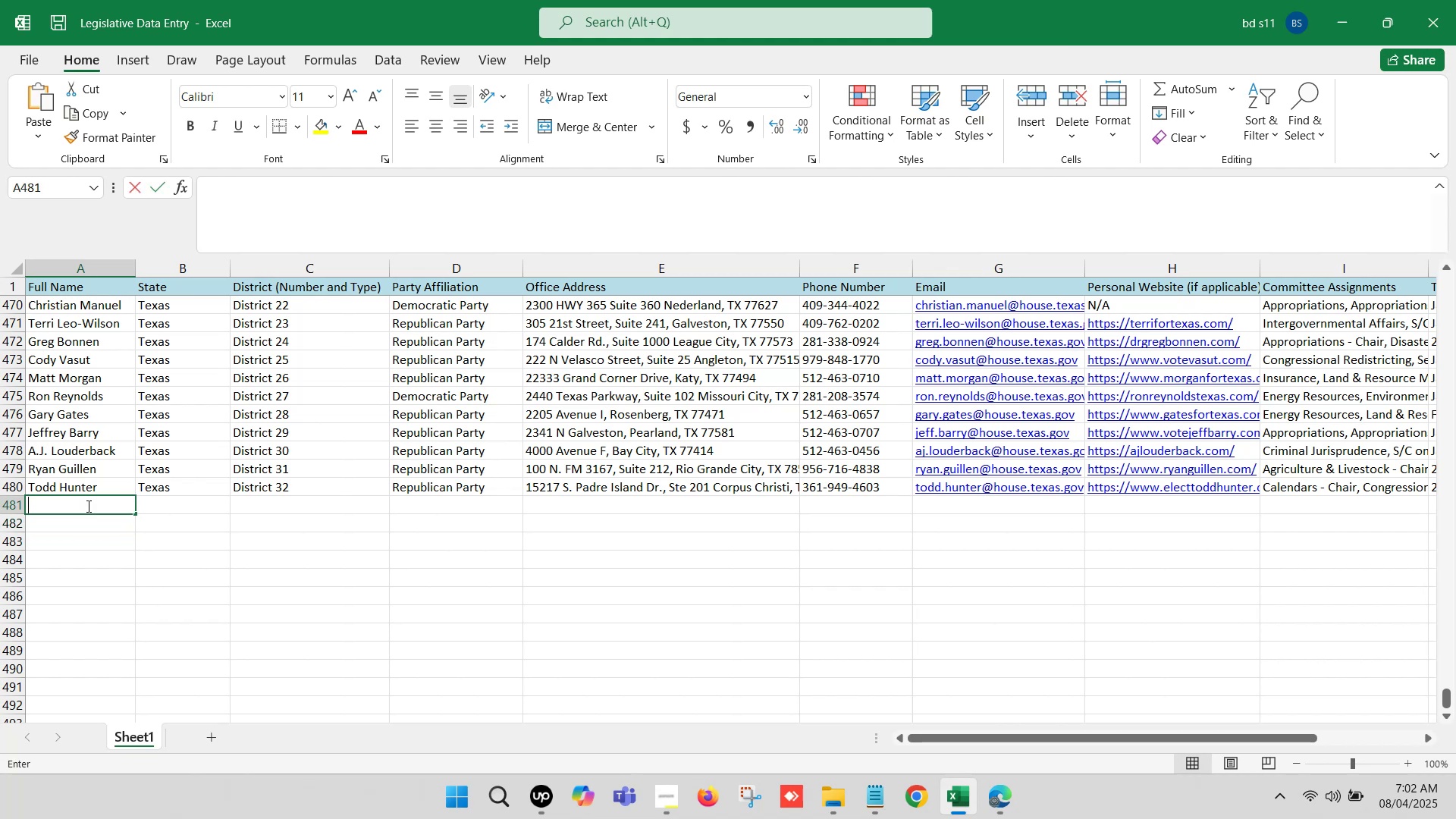 
key(Control+V)
 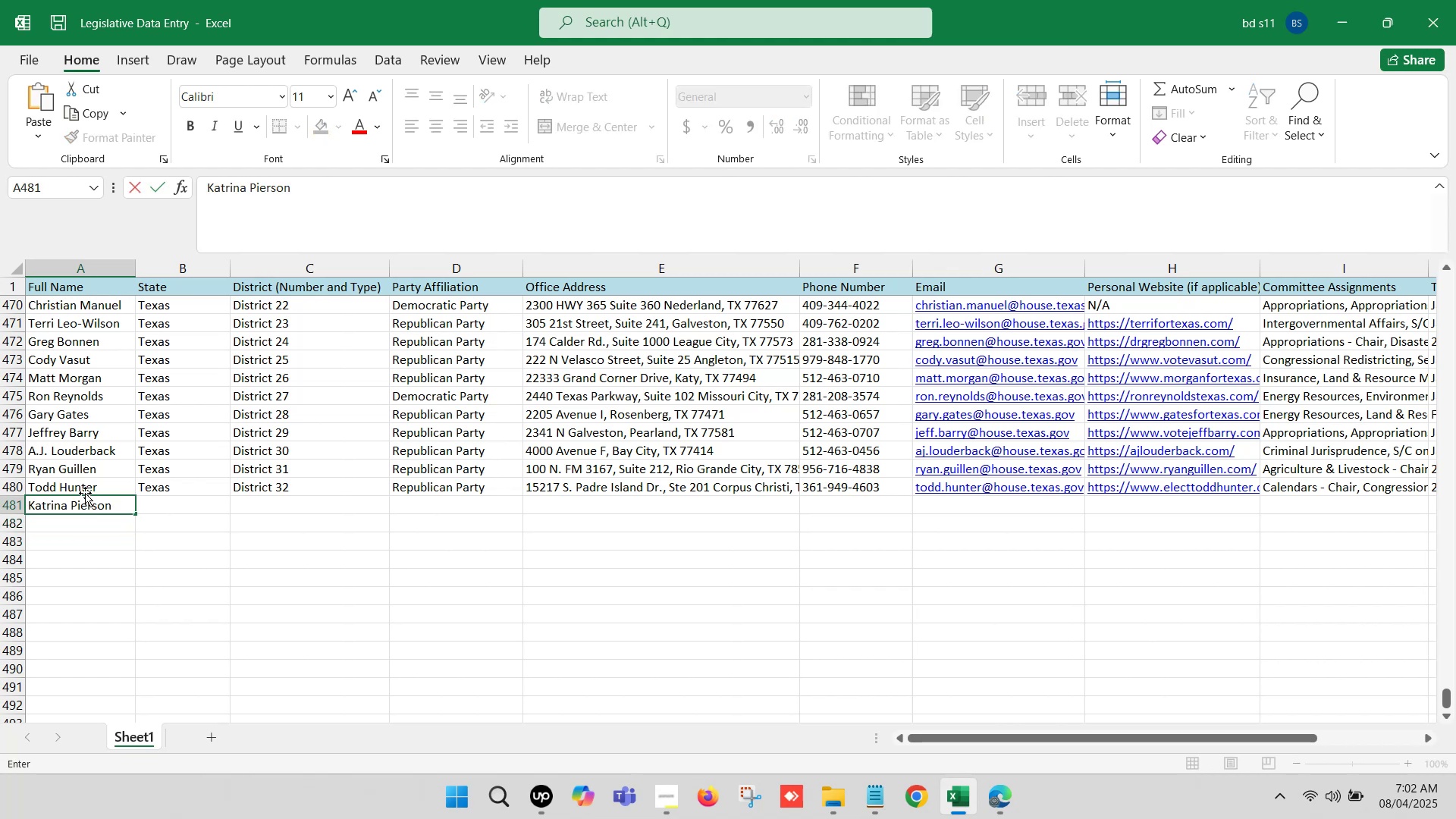 
wait(7.99)
 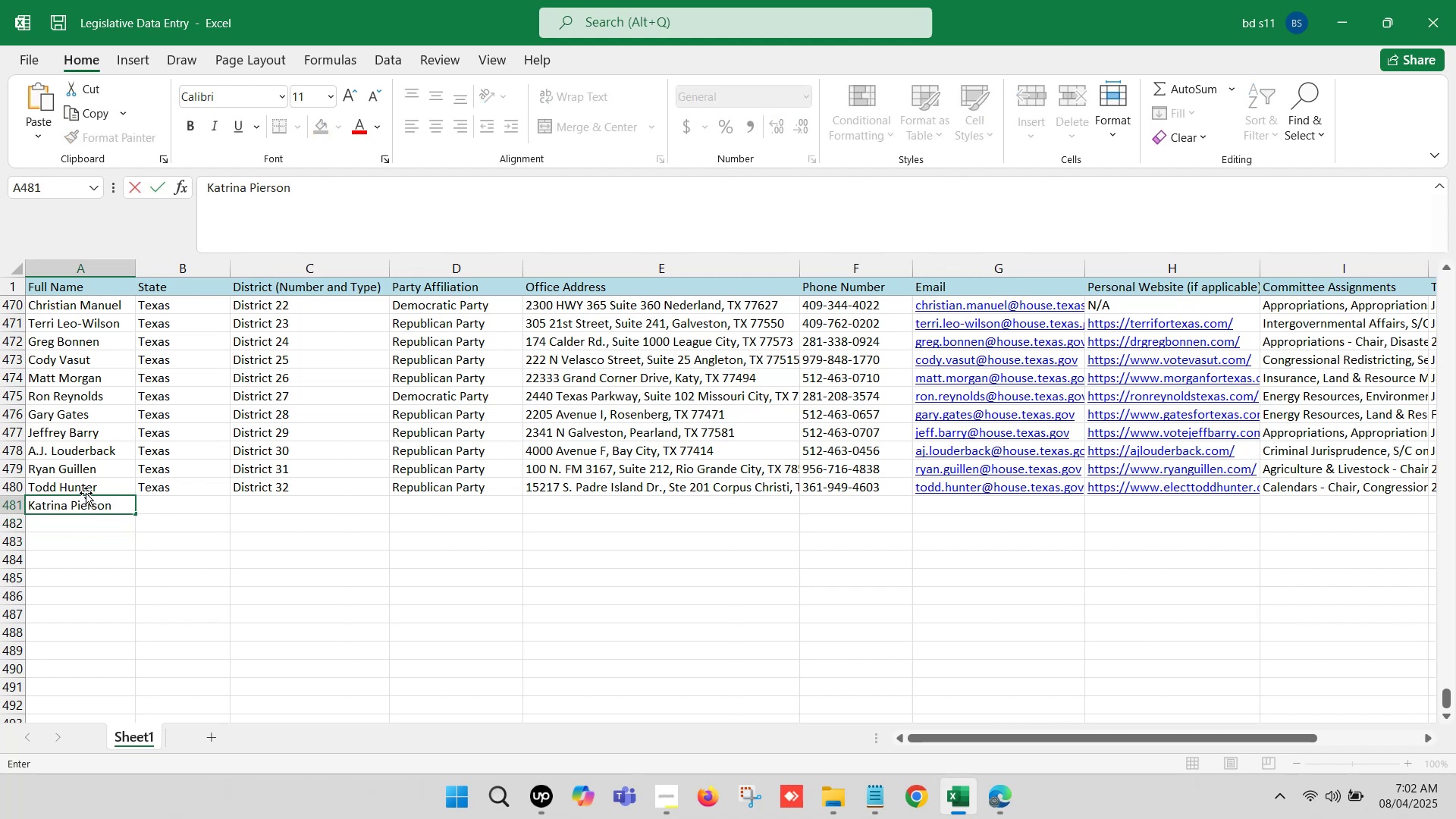 
left_click_drag(start_coordinate=[169, 486], to_coordinate=[256, 490])
 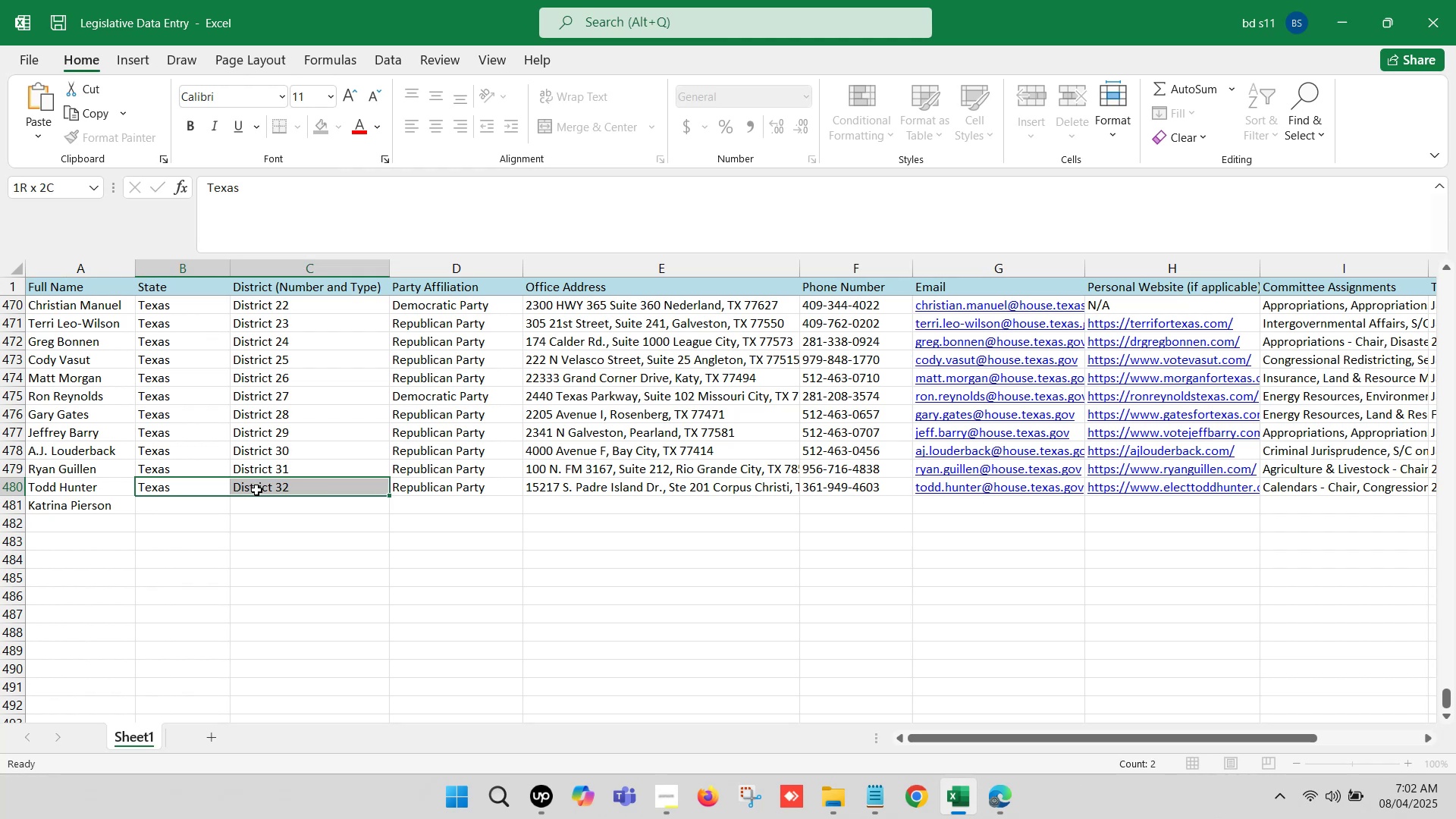 
key(Control+C)
 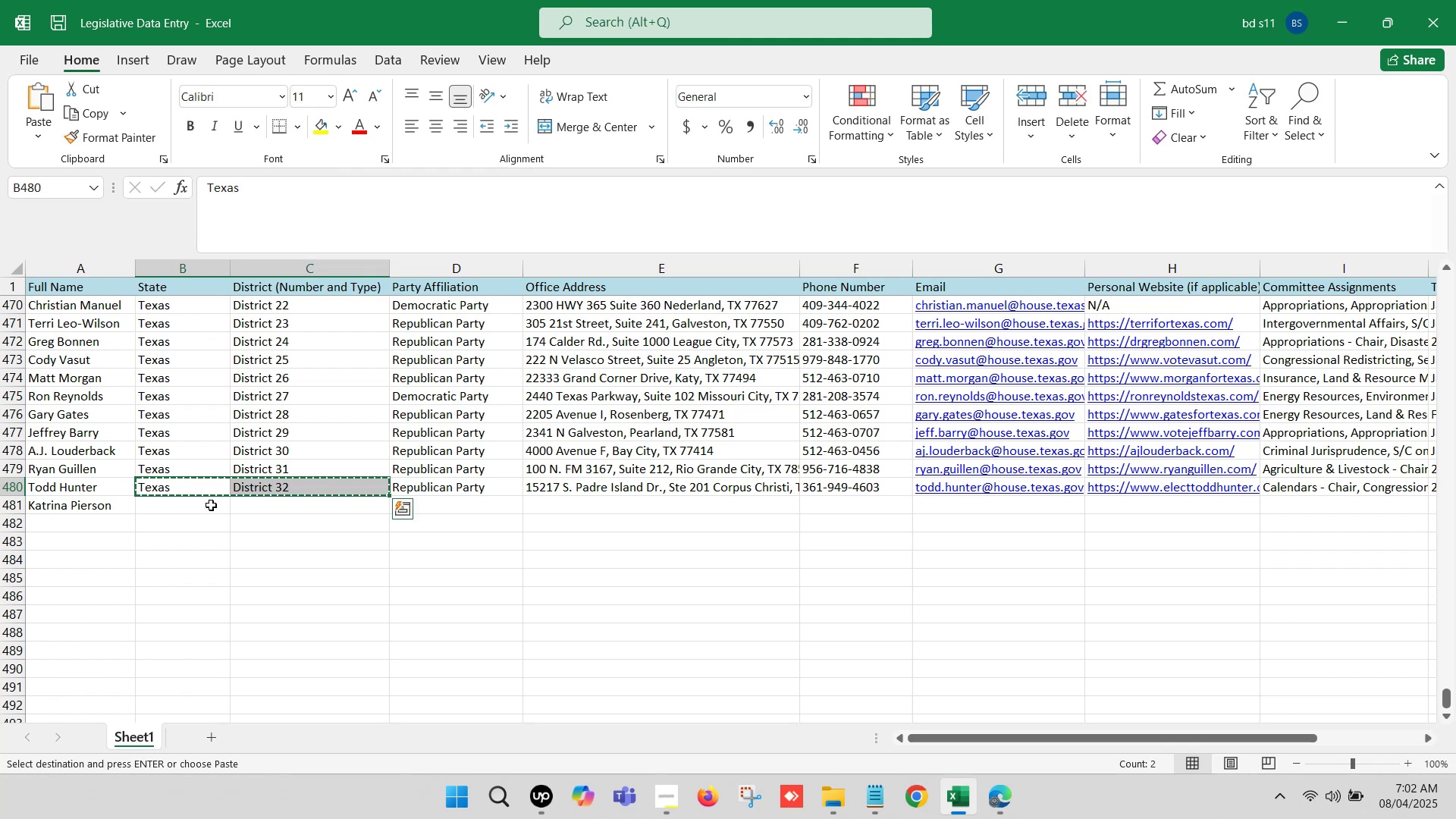 
left_click([202, 489])
 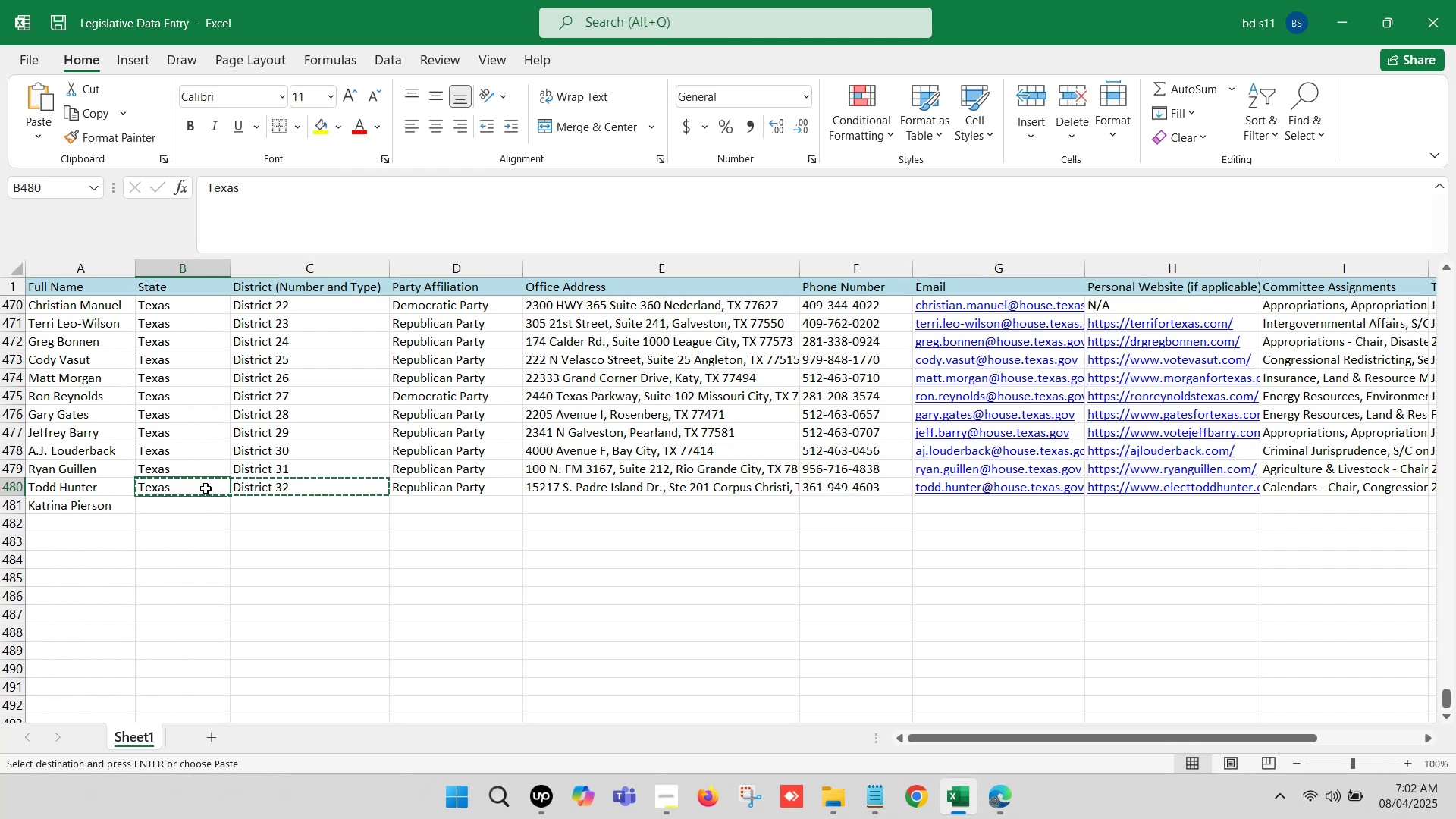 
left_click_drag(start_coordinate=[208, 488], to_coordinate=[413, 491])
 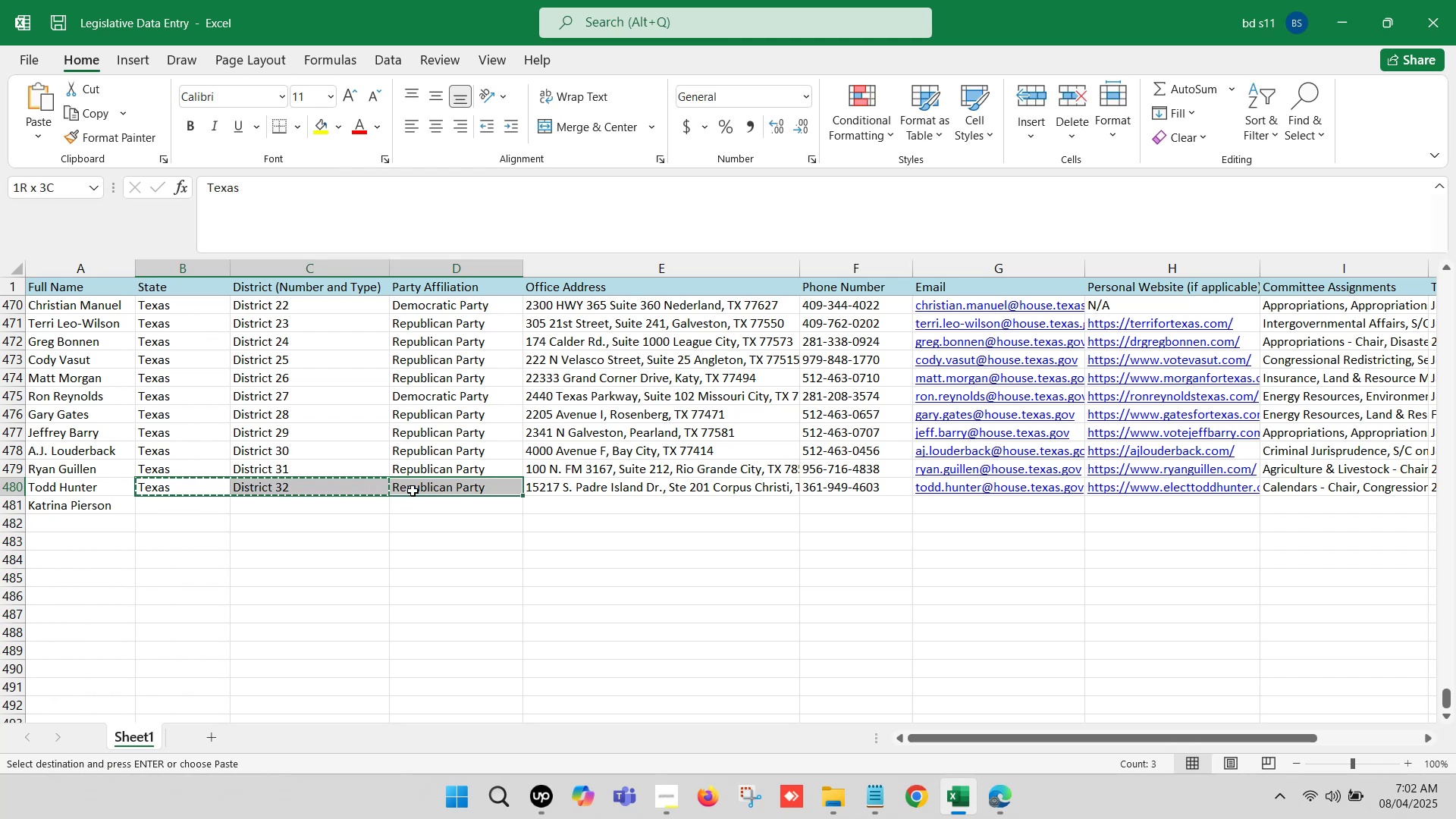 
key(Control+ControlLeft)
 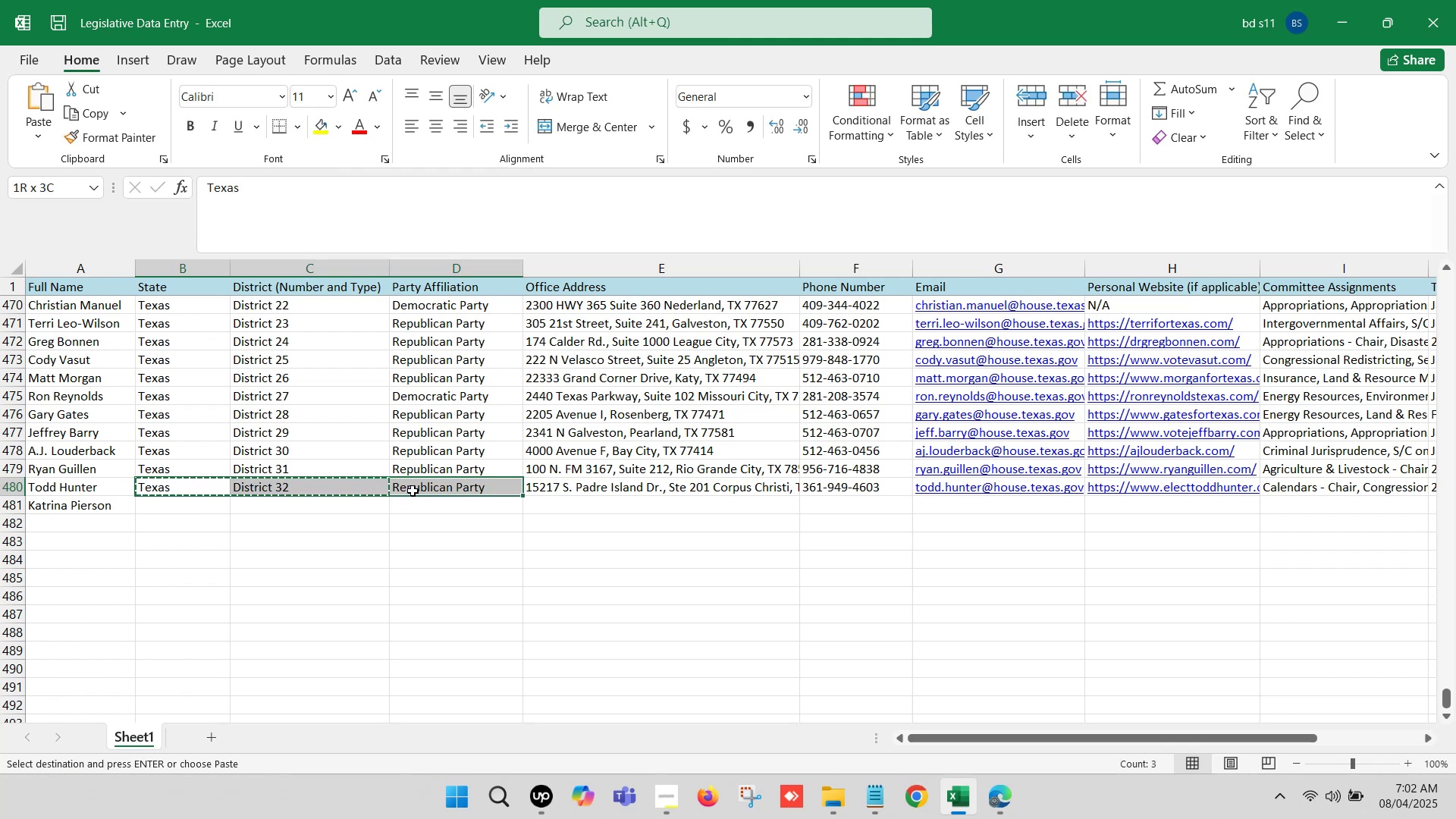 
key(Control+C)
 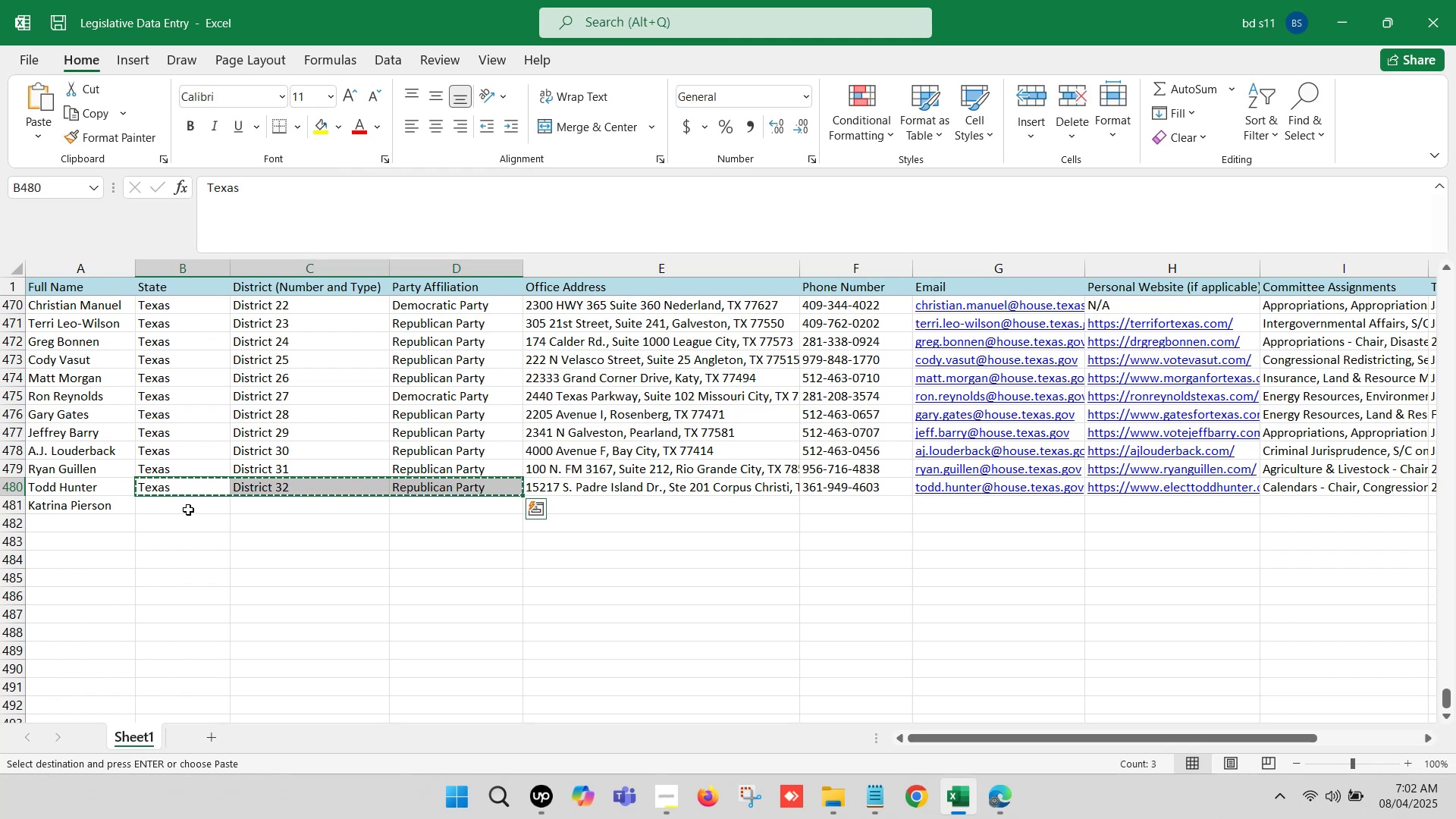 
left_click([186, 504])
 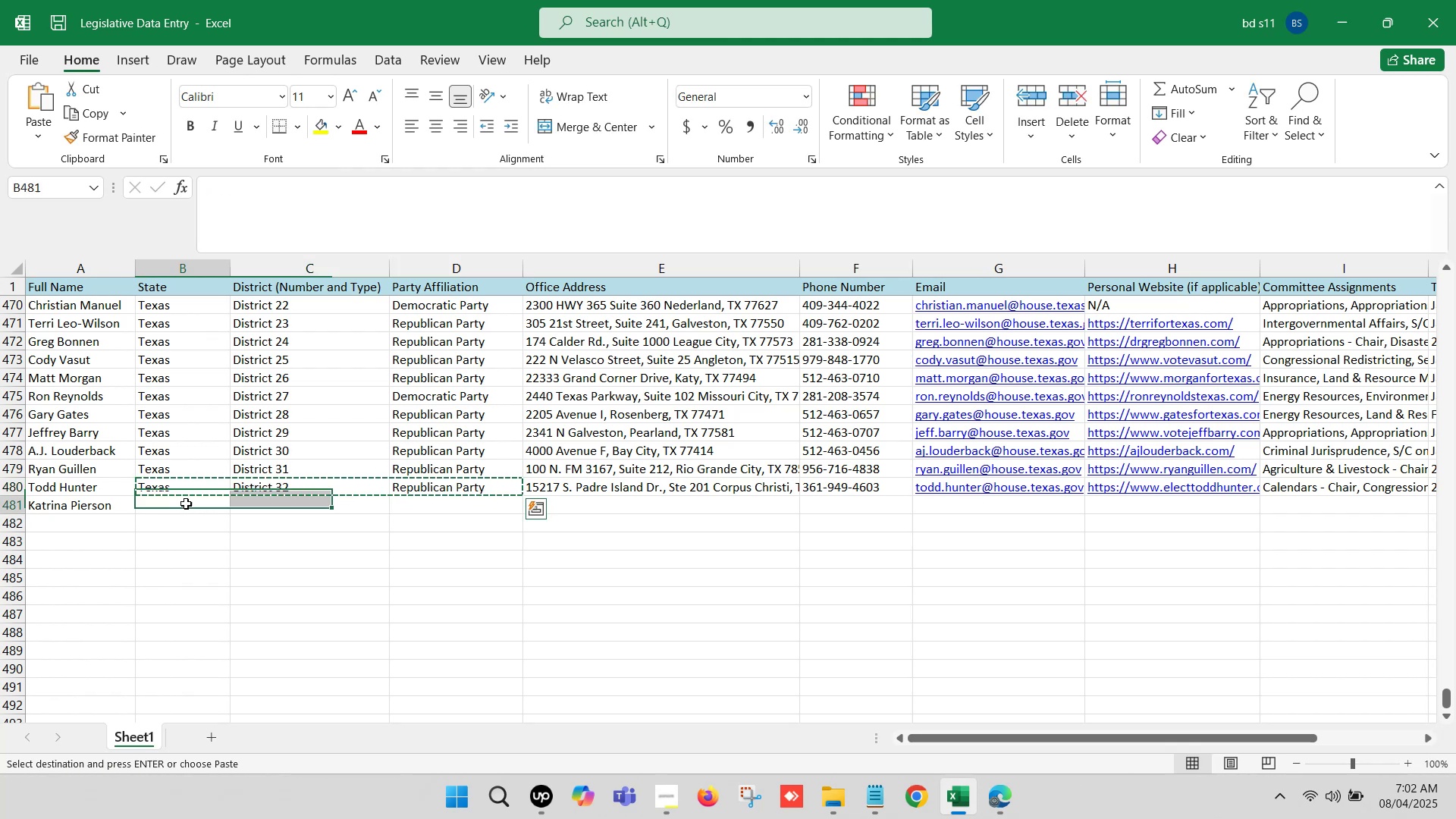 
key(Control+V)
 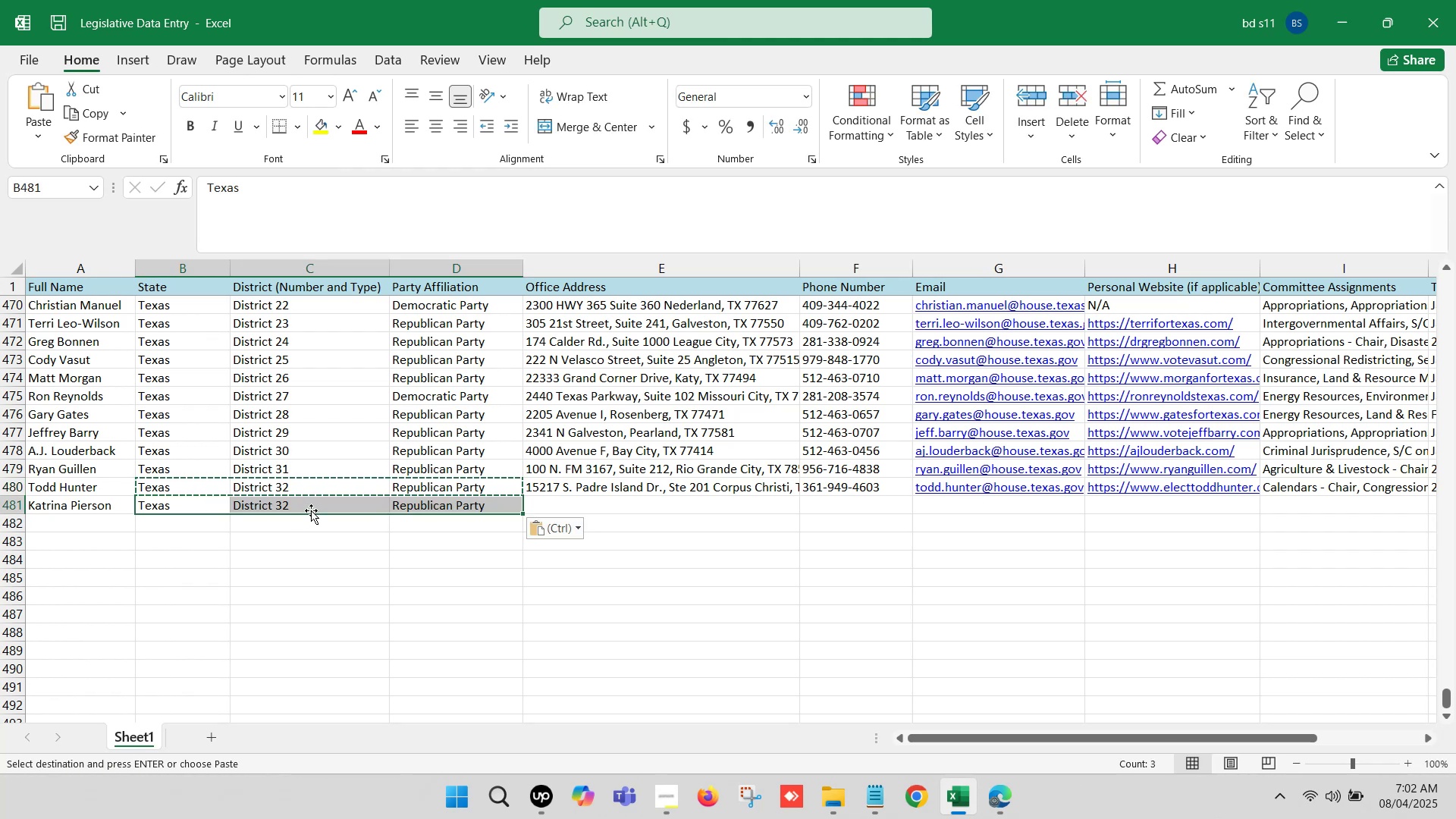 
left_click([309, 506])
 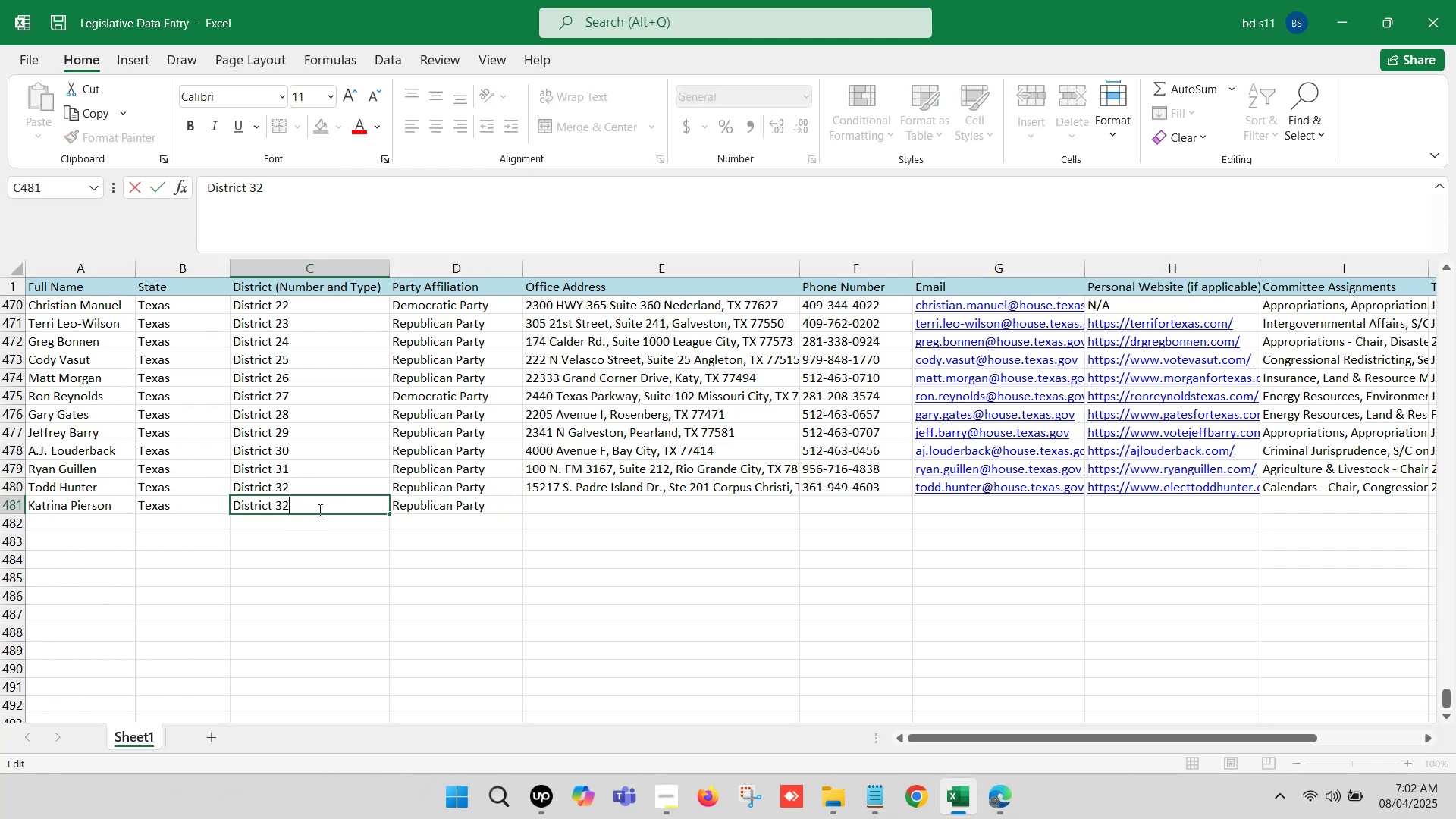 
key(Backspace)
 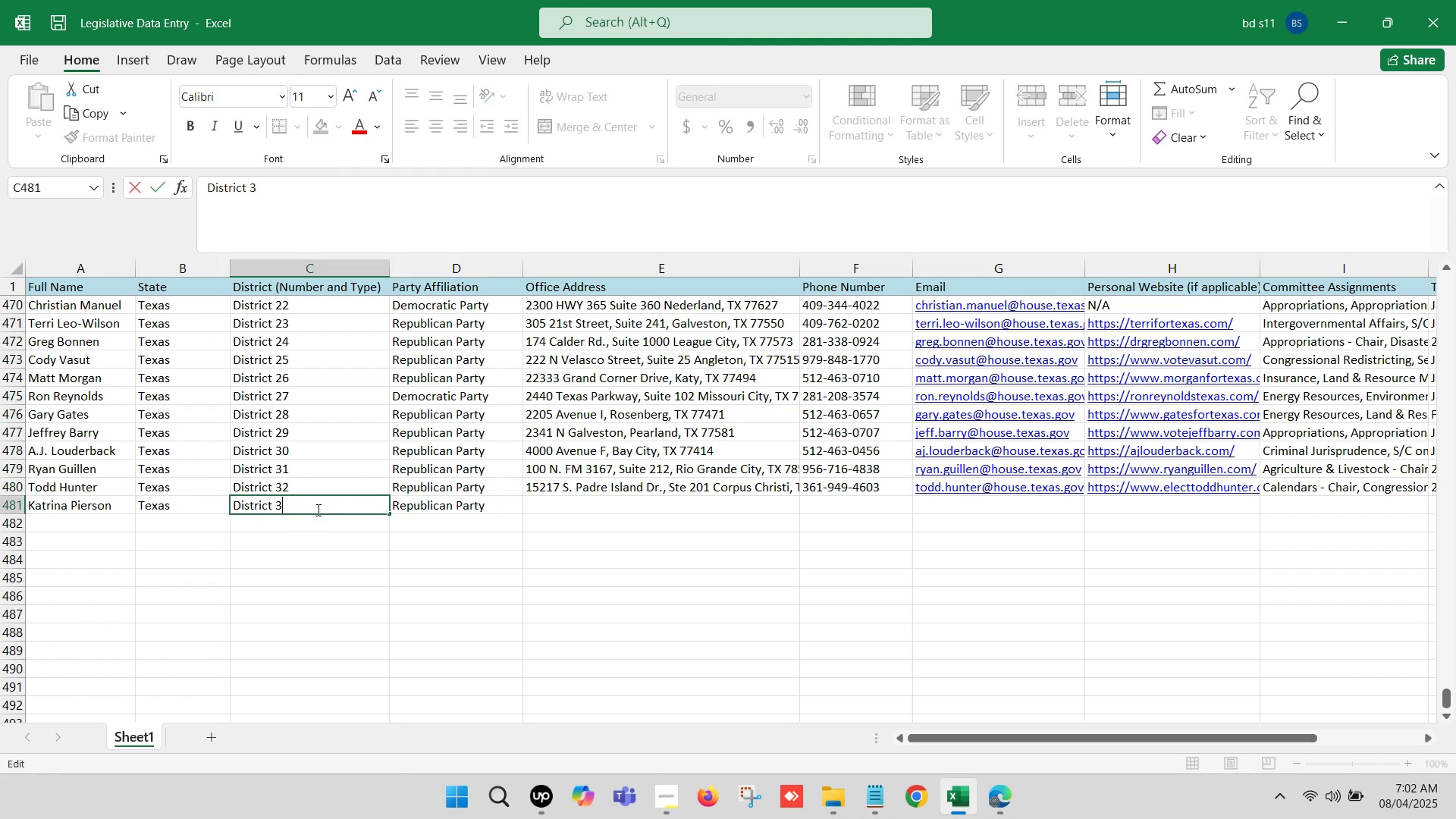 
key(3)
 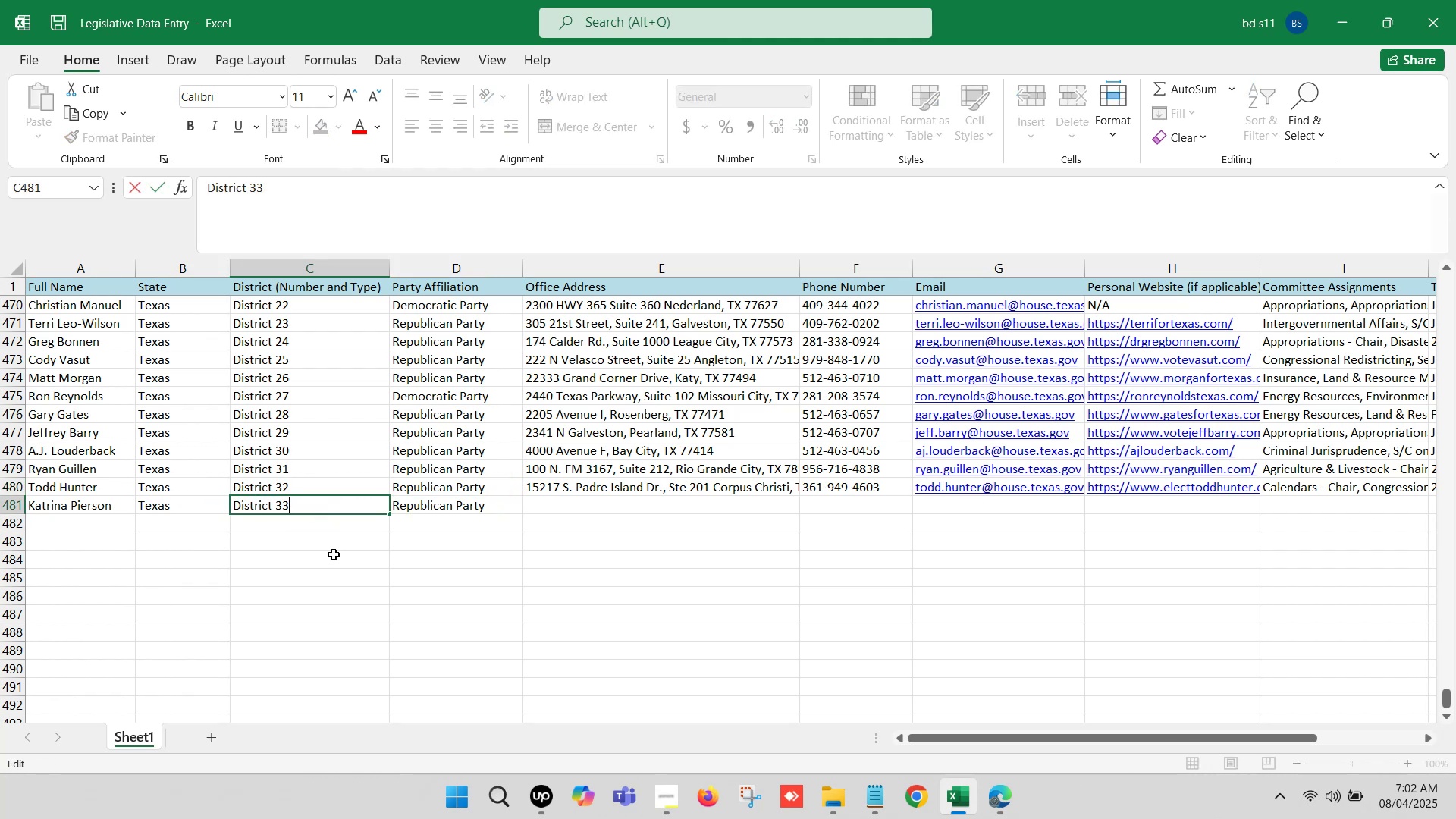 
left_click([328, 563])
 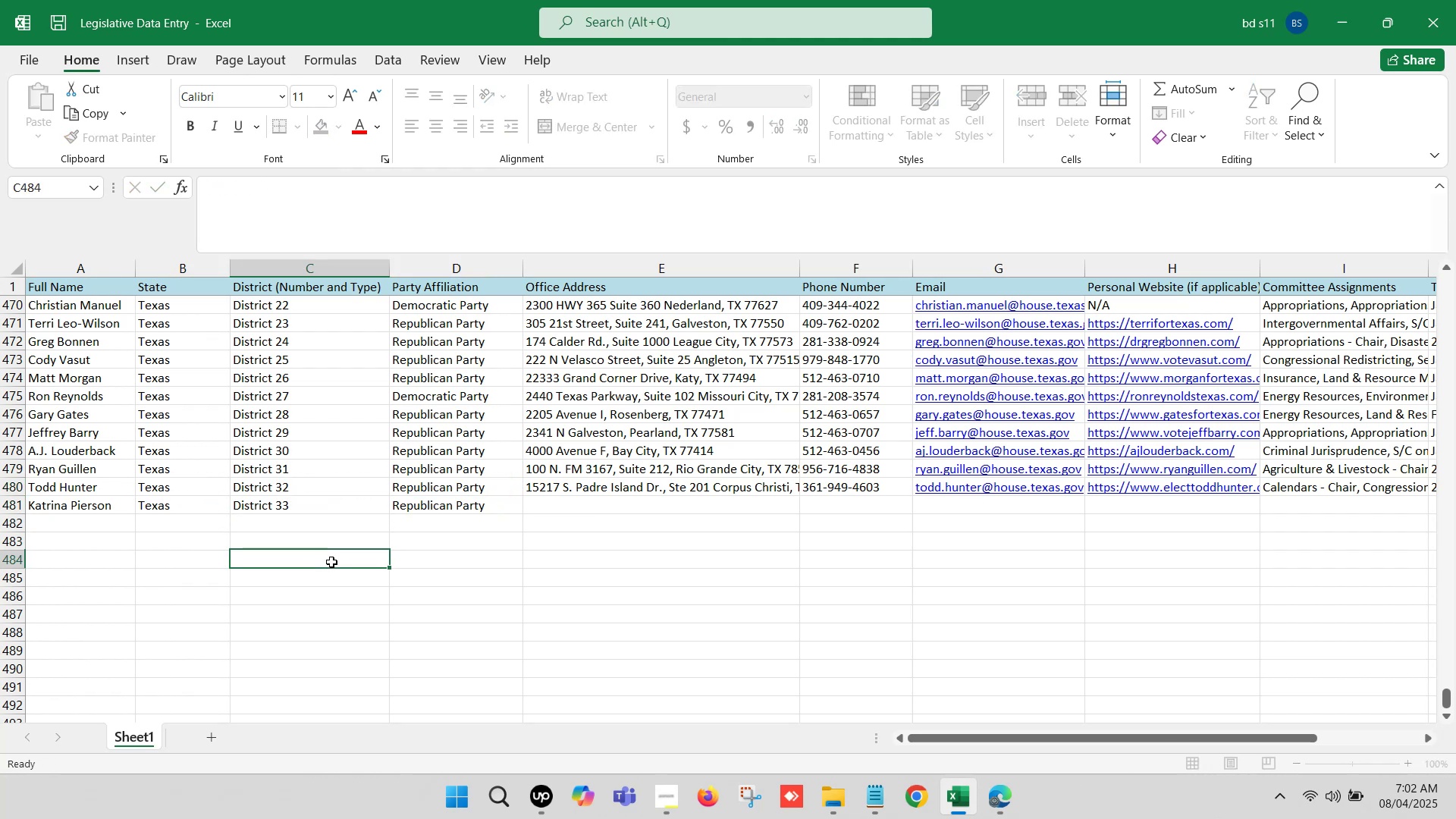 
key(Control+S)
 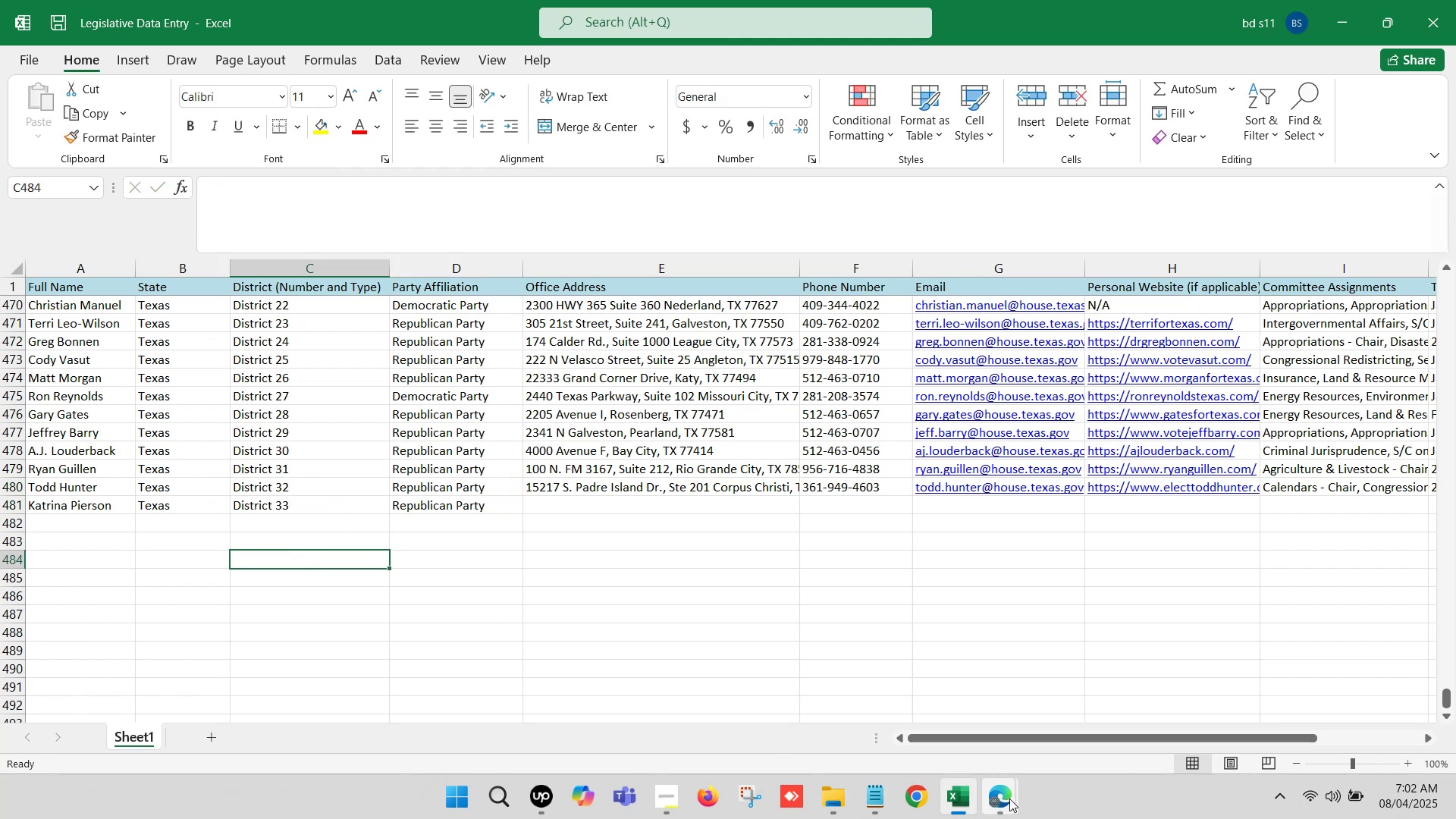 
left_click([1010, 797])
 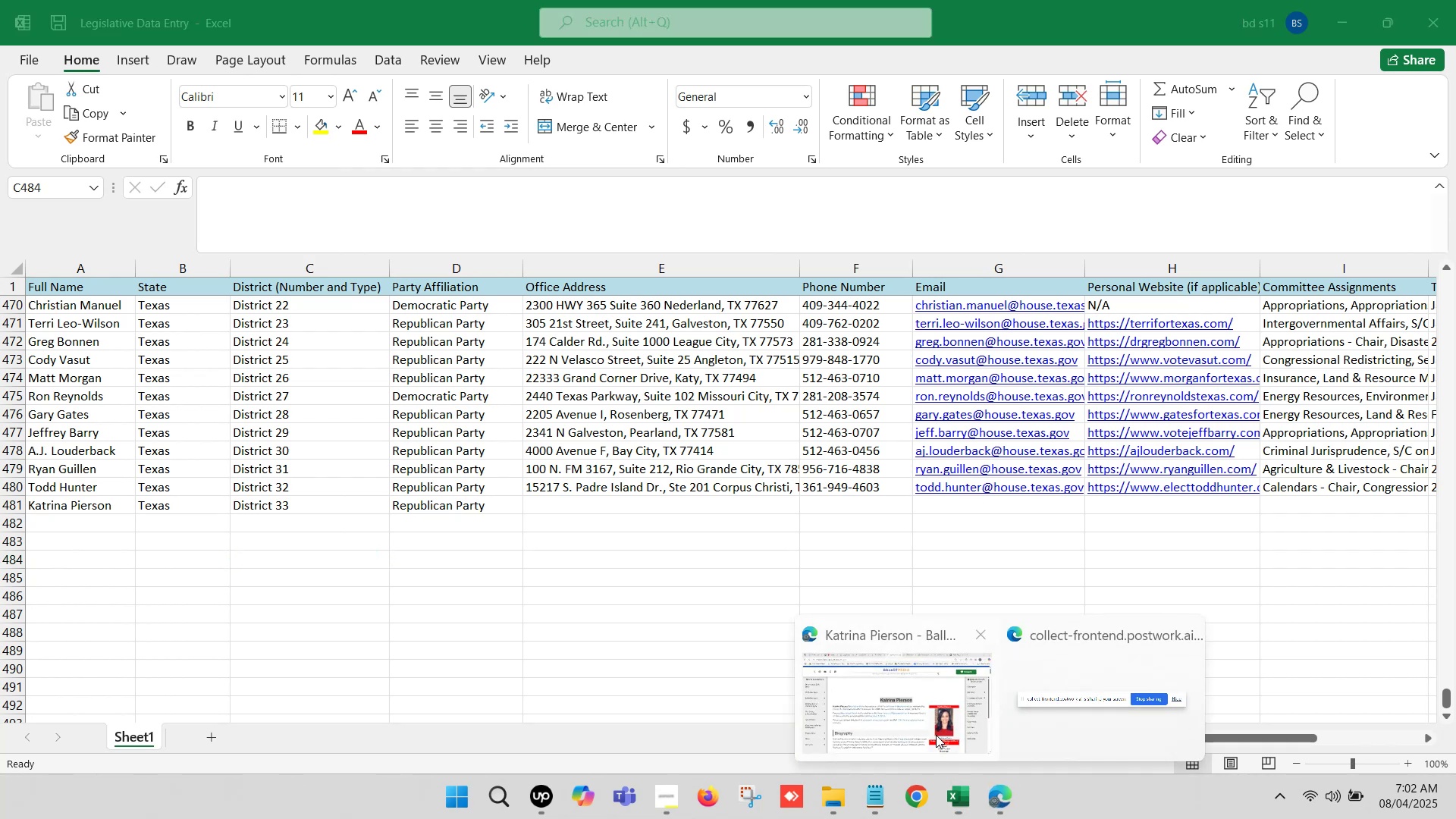 
left_click([922, 717])
 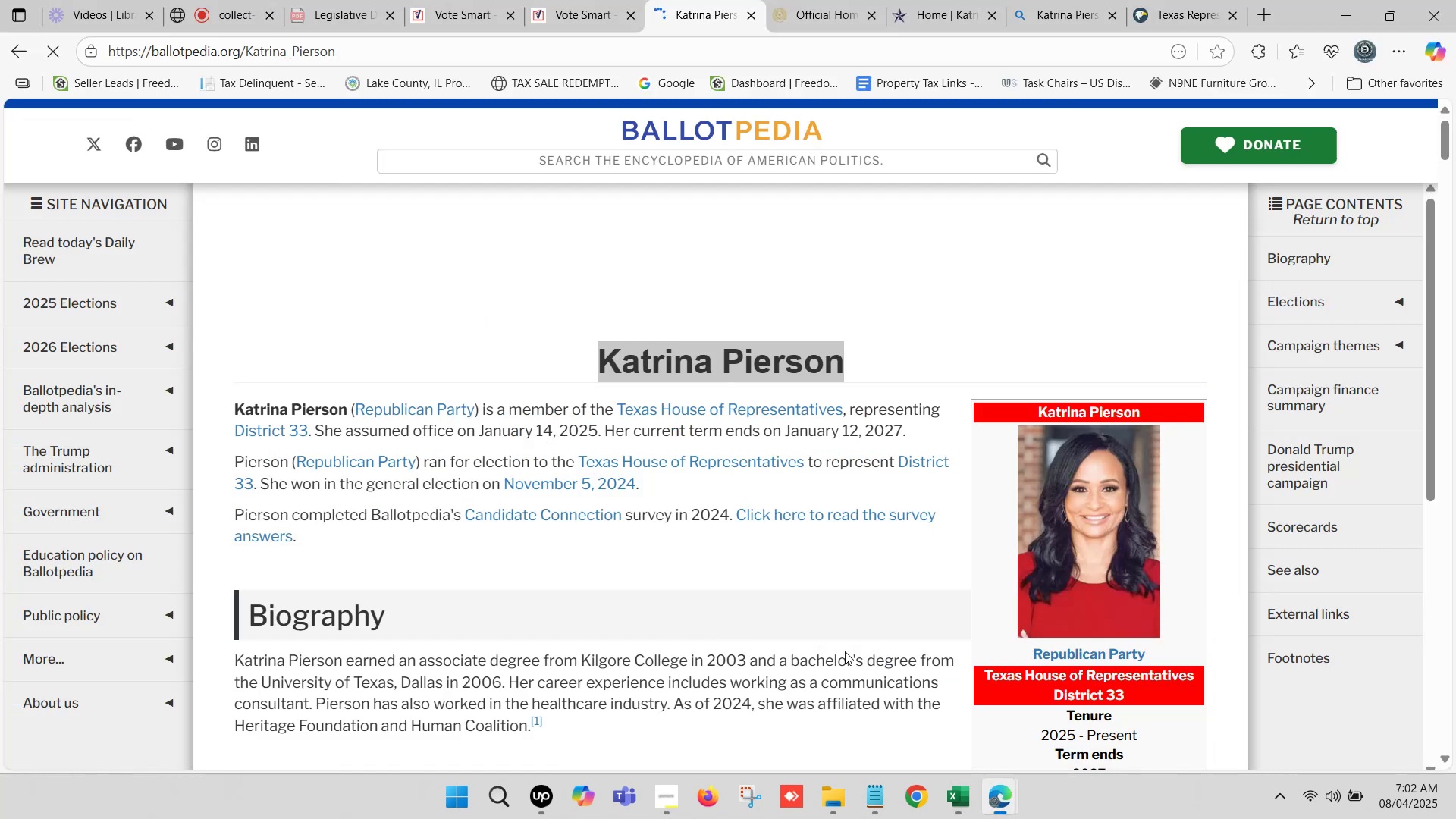 
left_click([582, 0])
 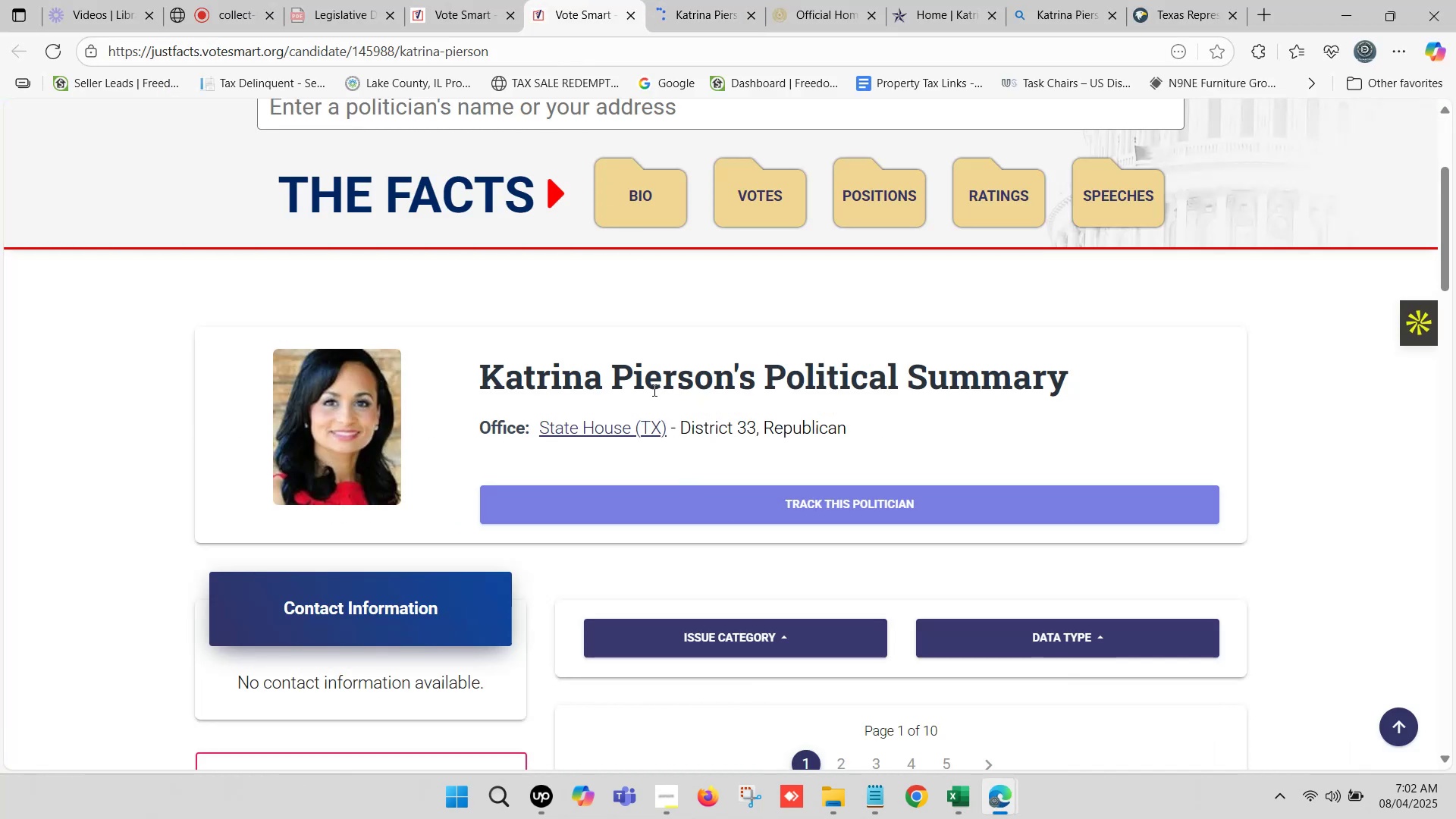 
wait(5.19)
 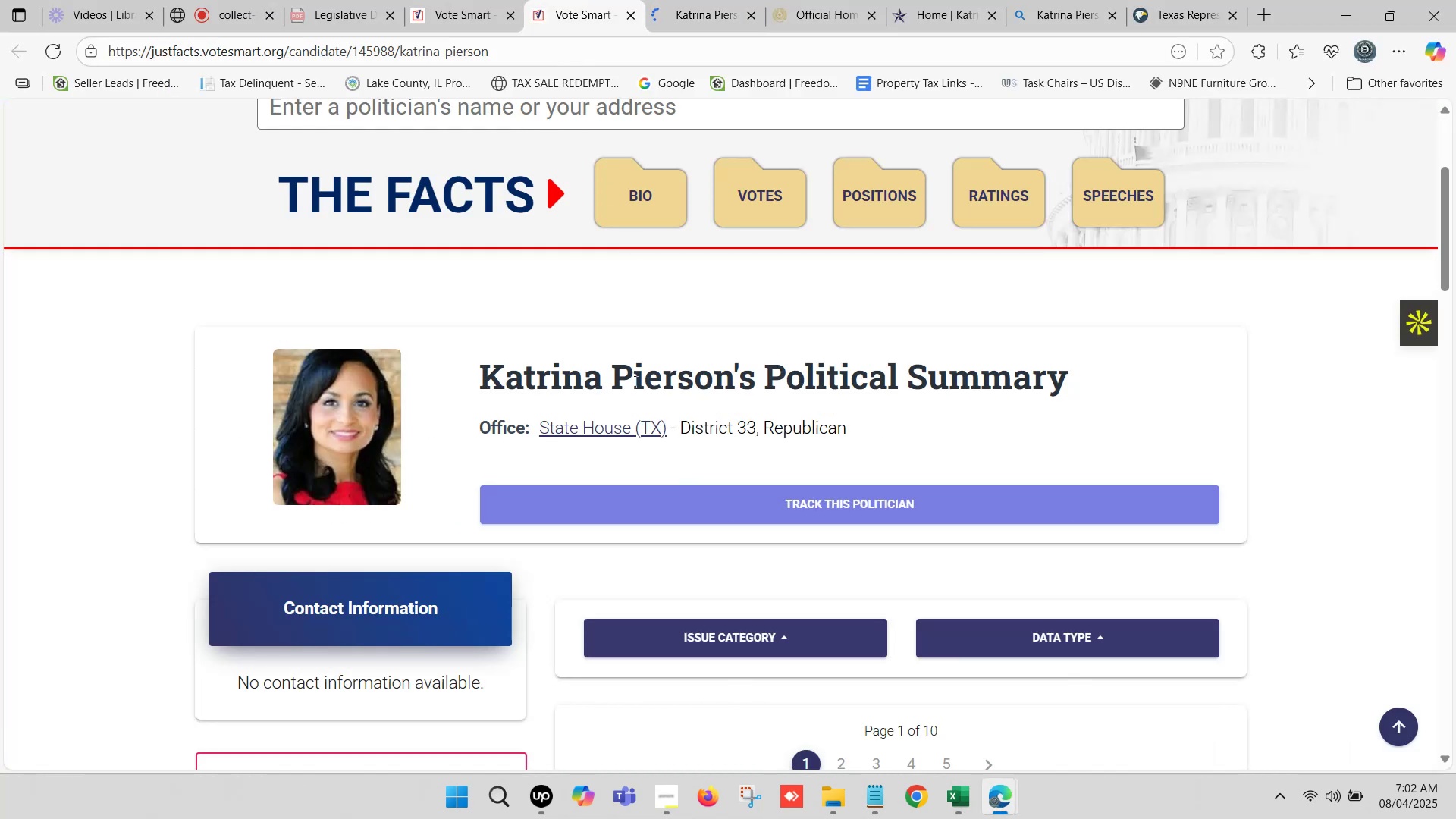 
left_click([959, 797])
 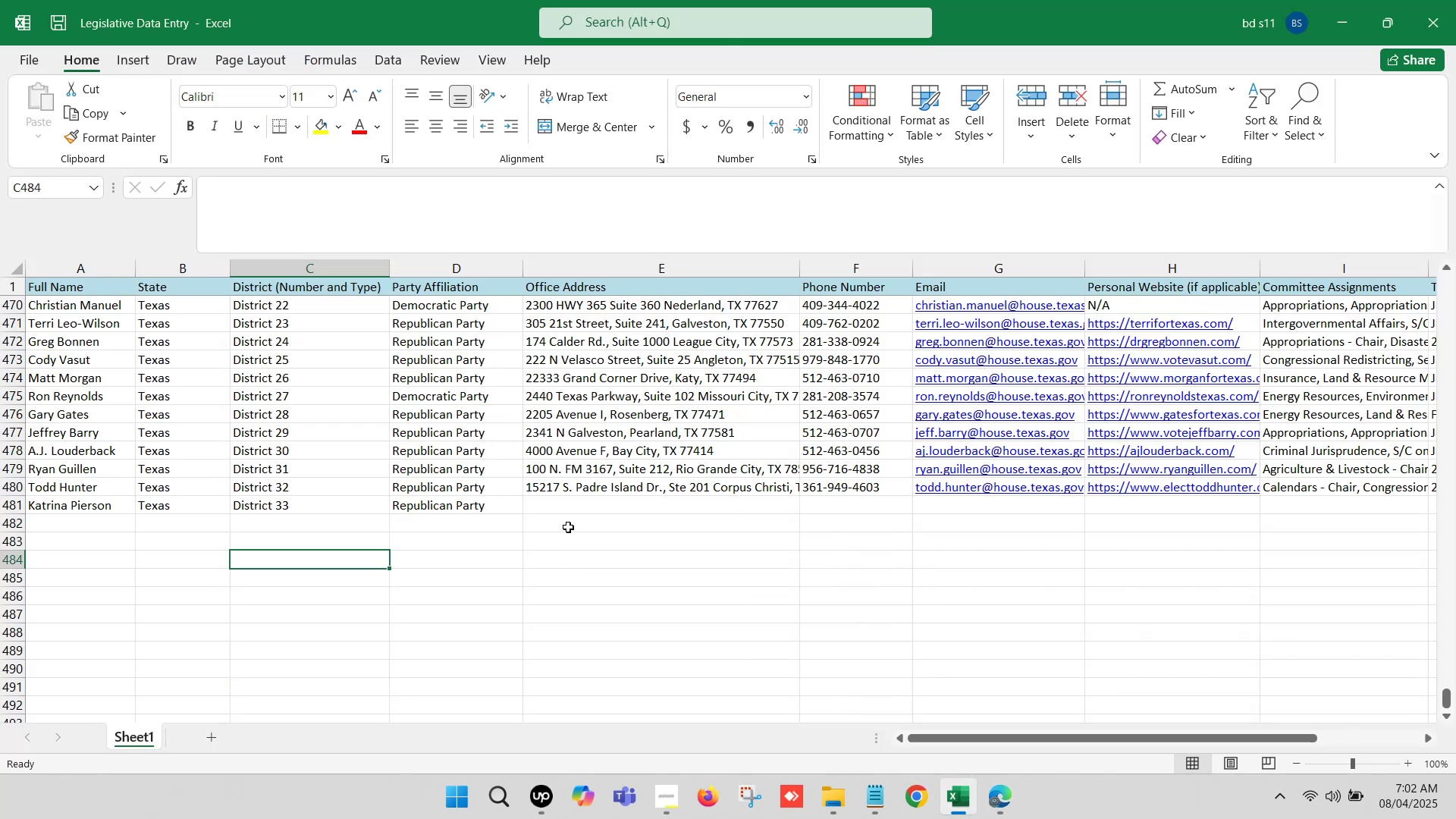 
left_click([568, 510])
 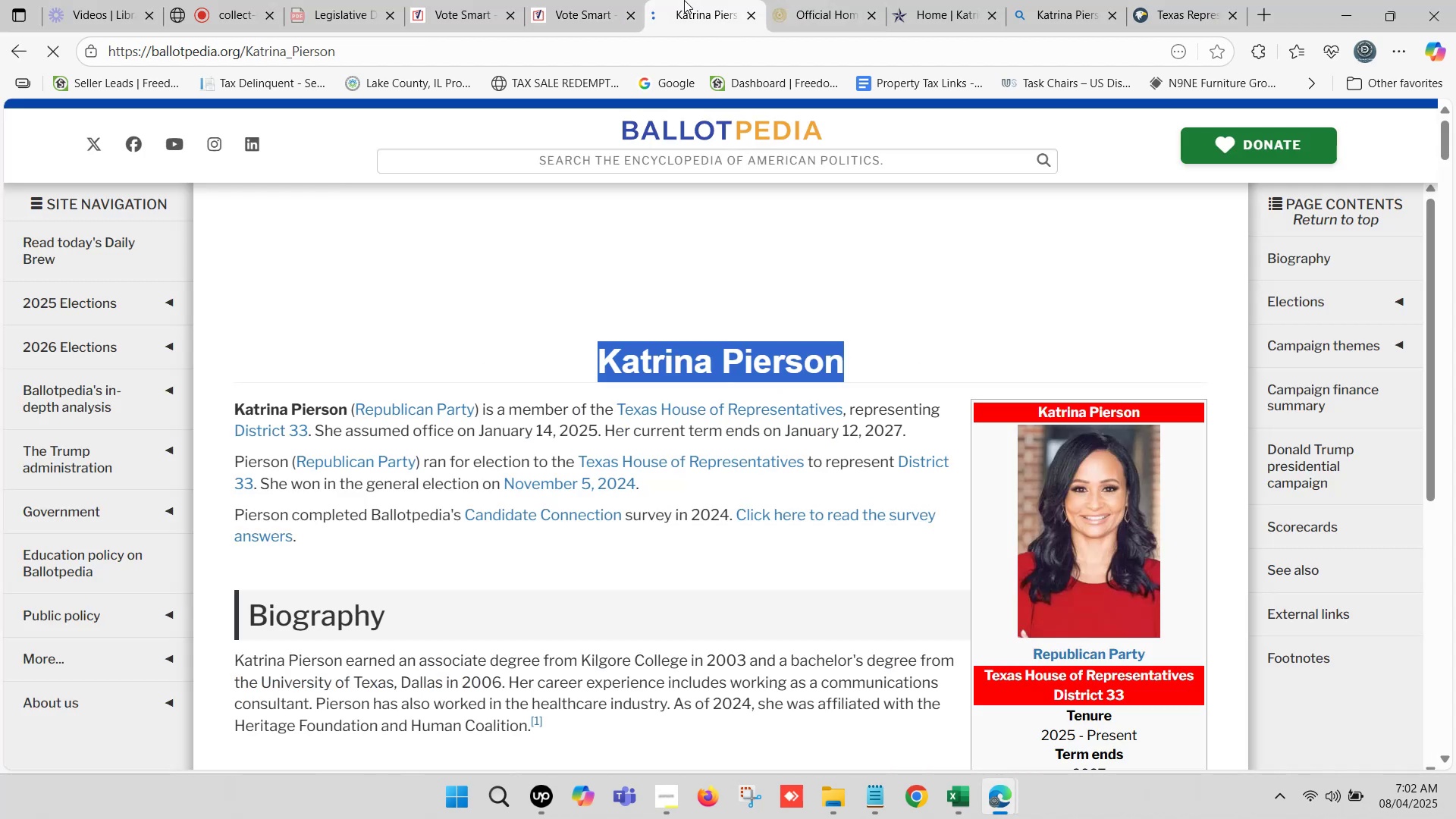 
left_click([791, 0])
 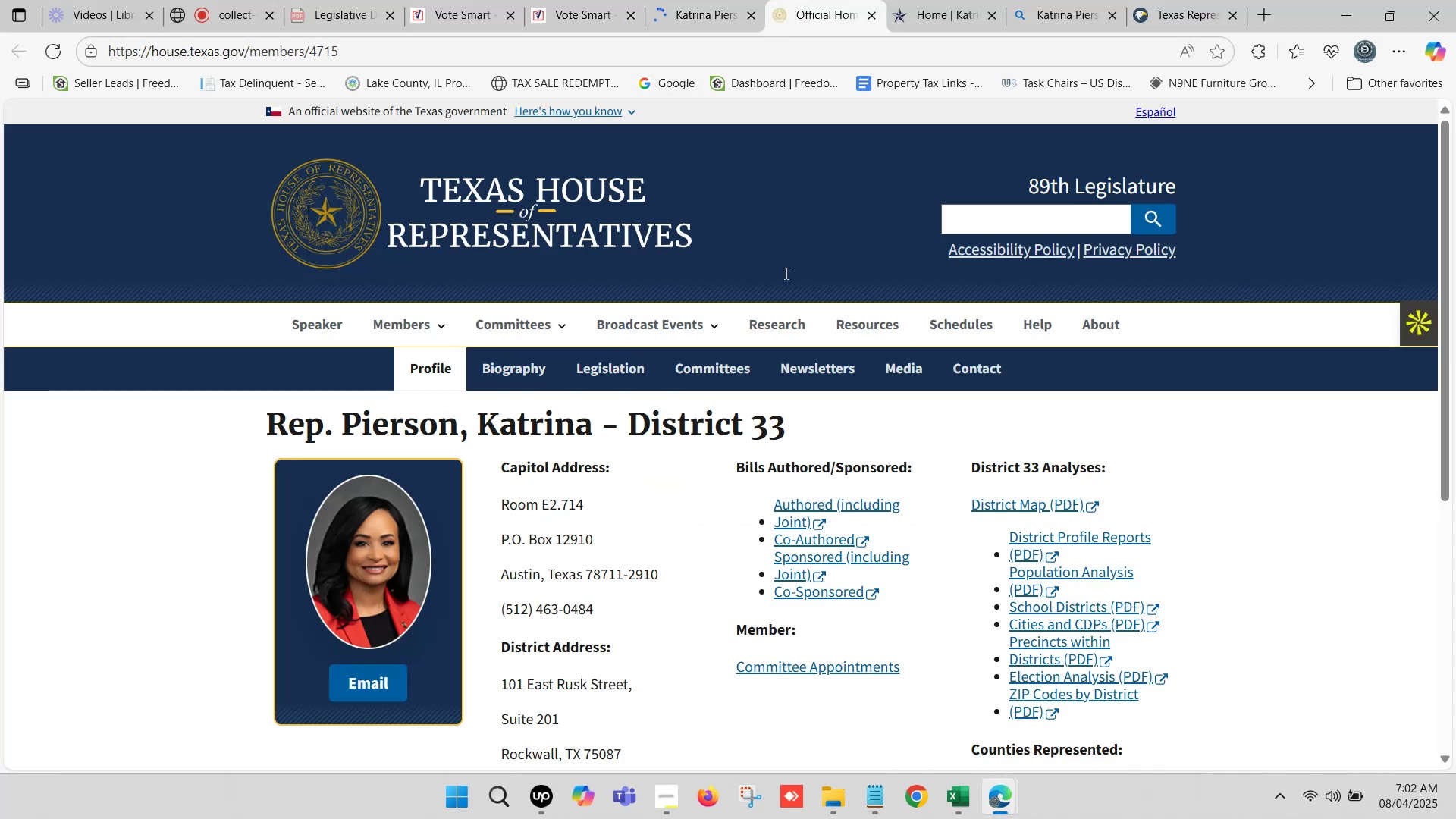 
scroll: coordinate [852, 438], scroll_direction: down, amount: 2.0
 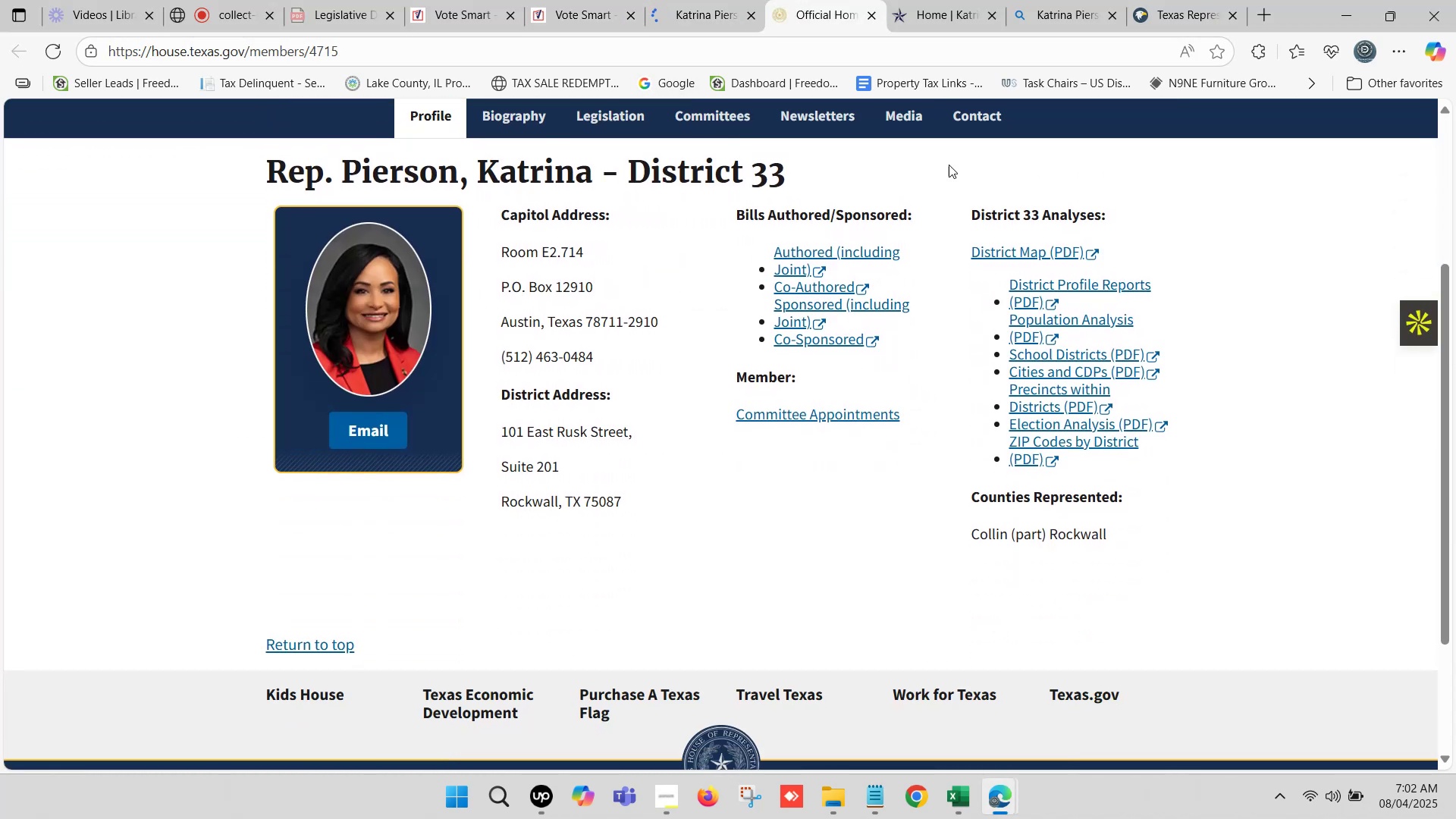 
left_click_drag(start_coordinate=[1195, 0], to_coordinate=[1183, 2])
 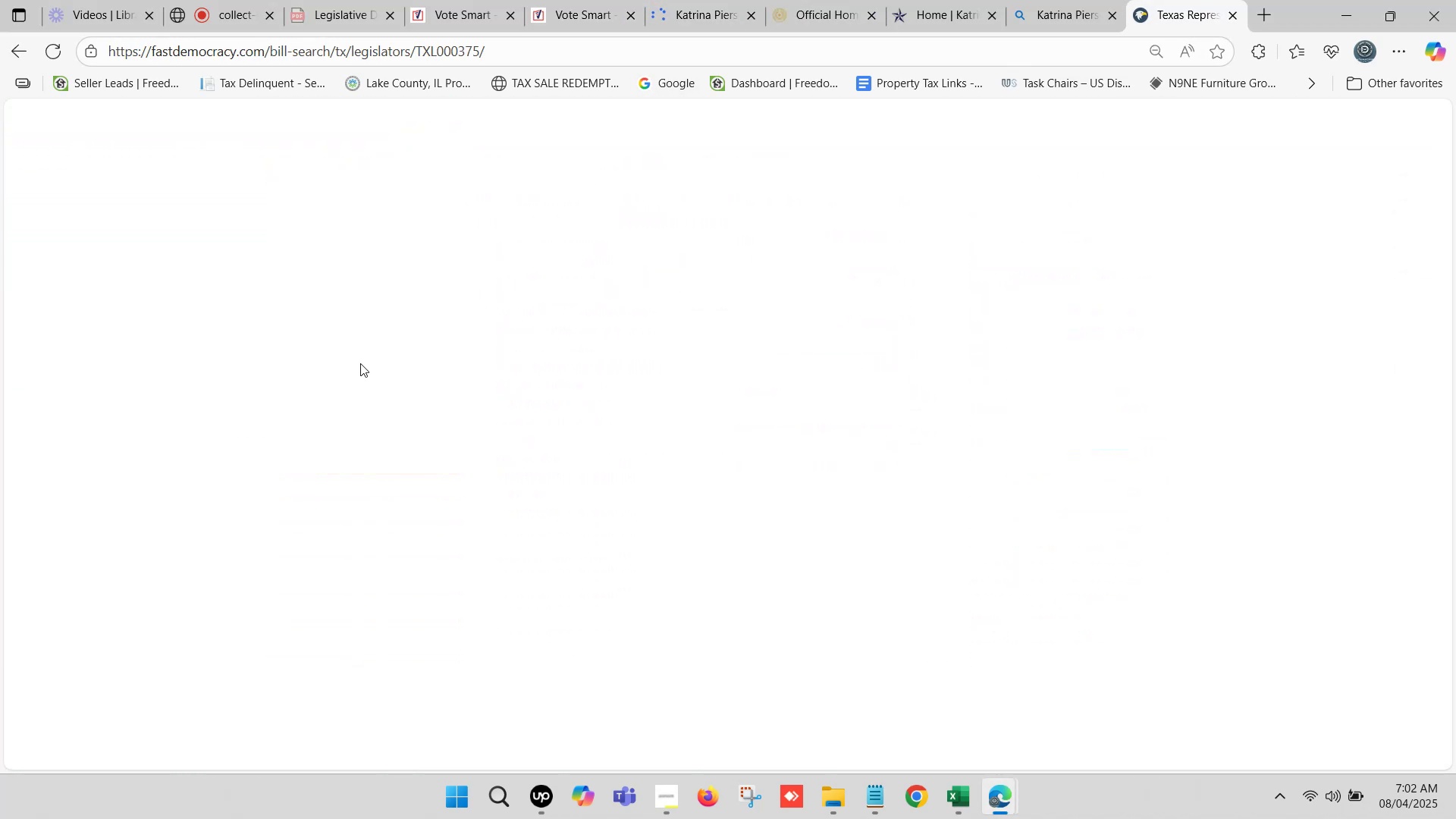 
scroll: coordinate [360, 363], scroll_direction: down, amount: 5.0
 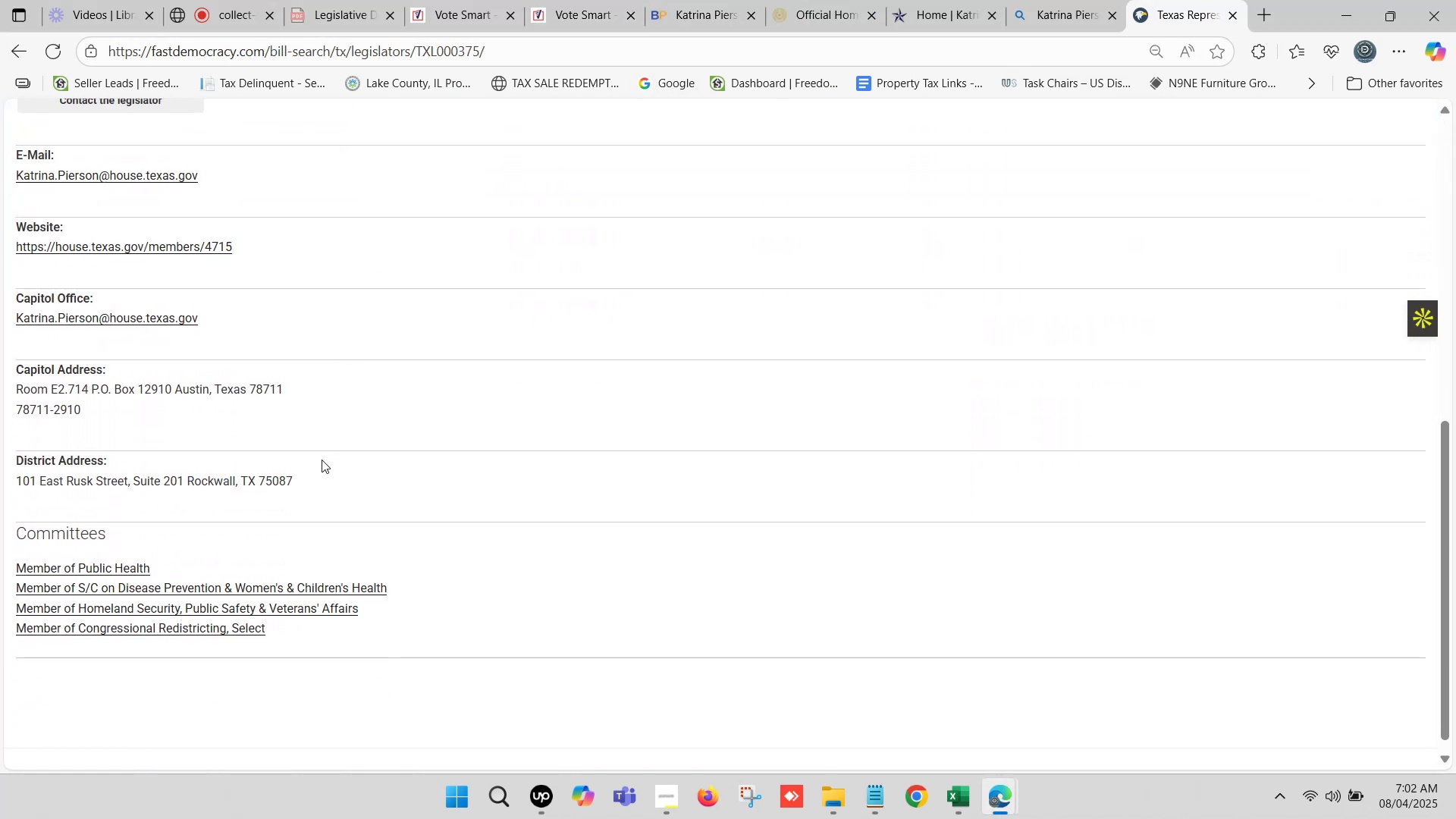 
left_click_drag(start_coordinate=[297, 491], to_coordinate=[13, 480])
 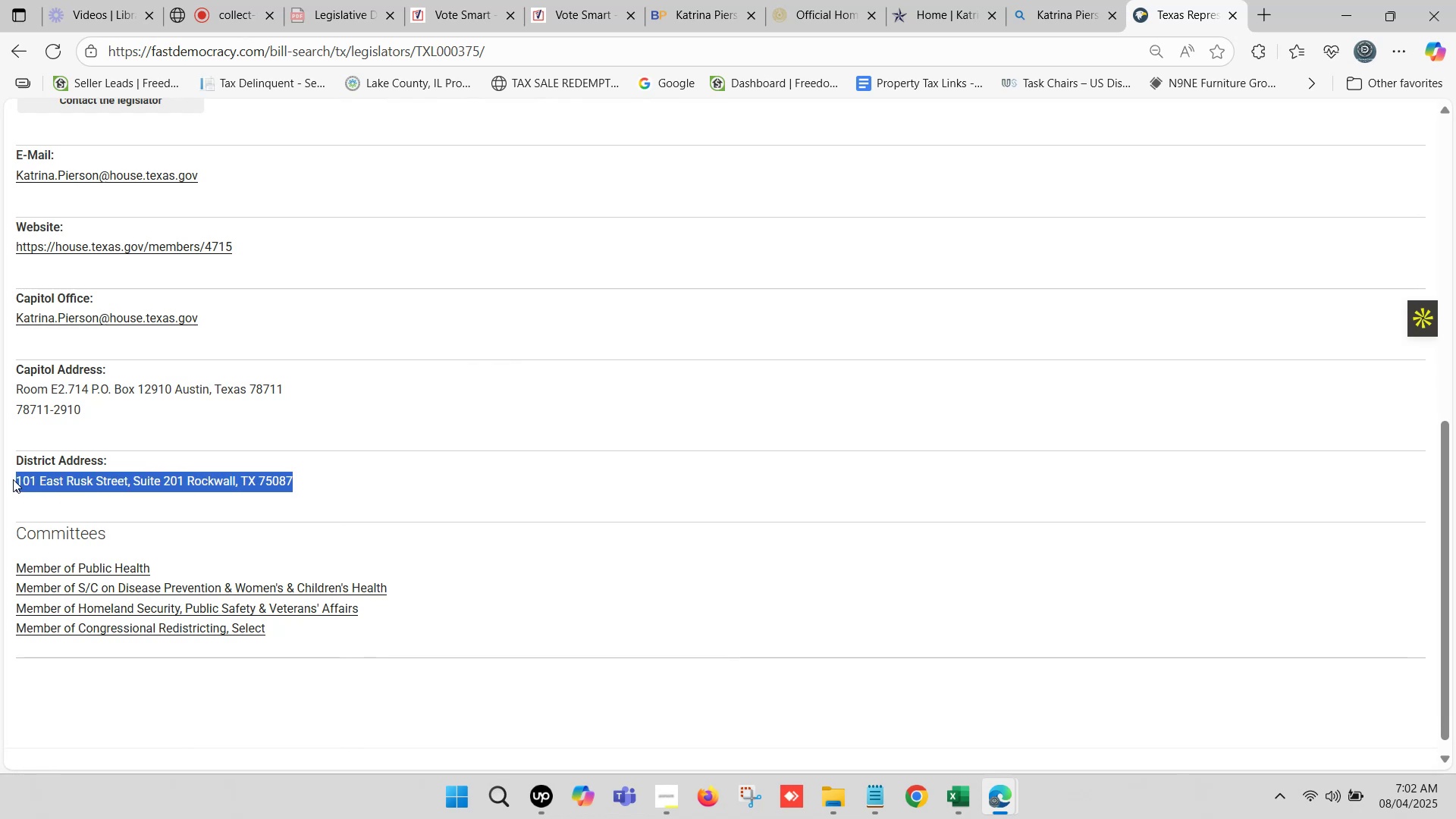 
key(Control+C)
 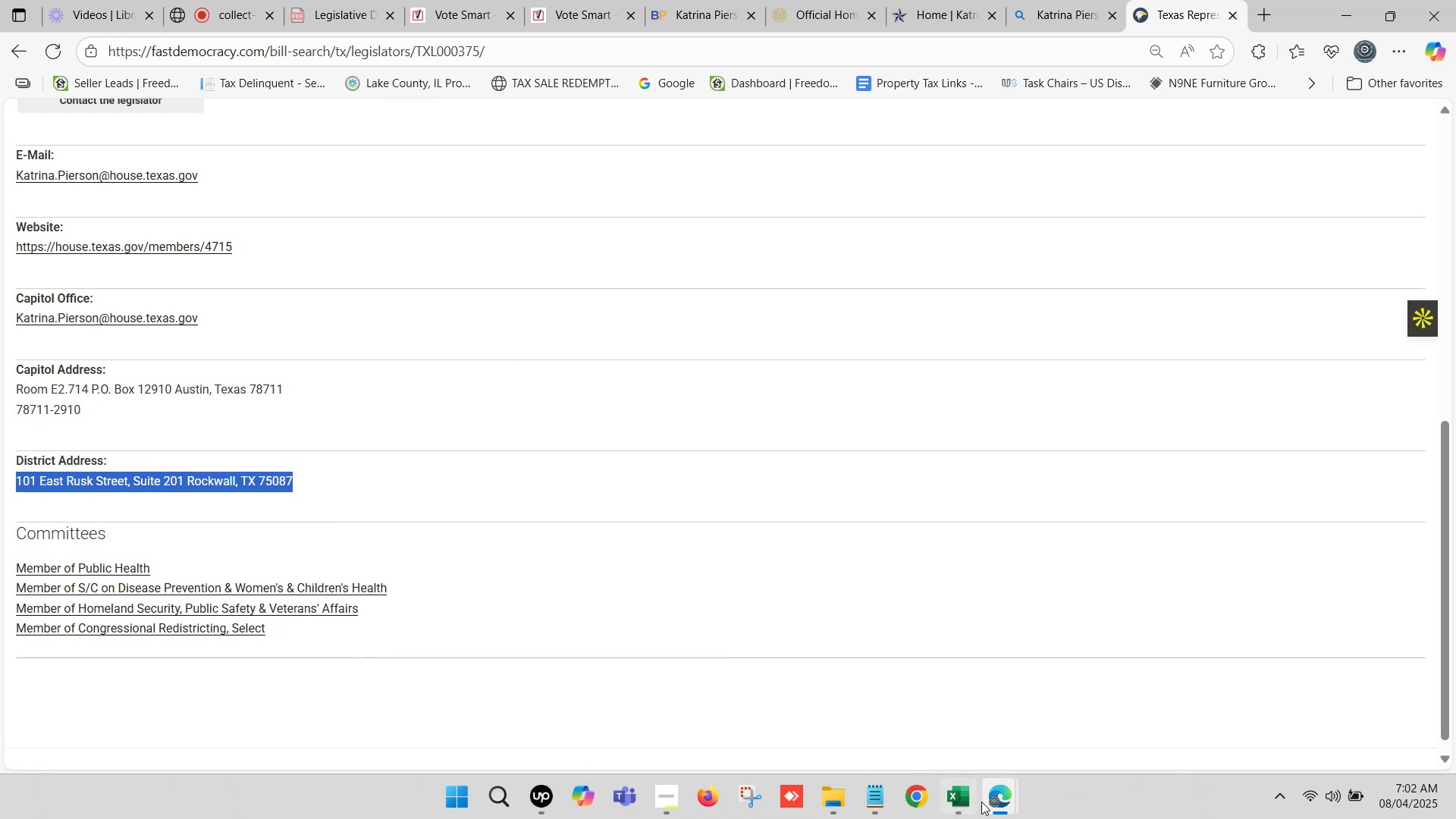 
left_click([984, 793])
 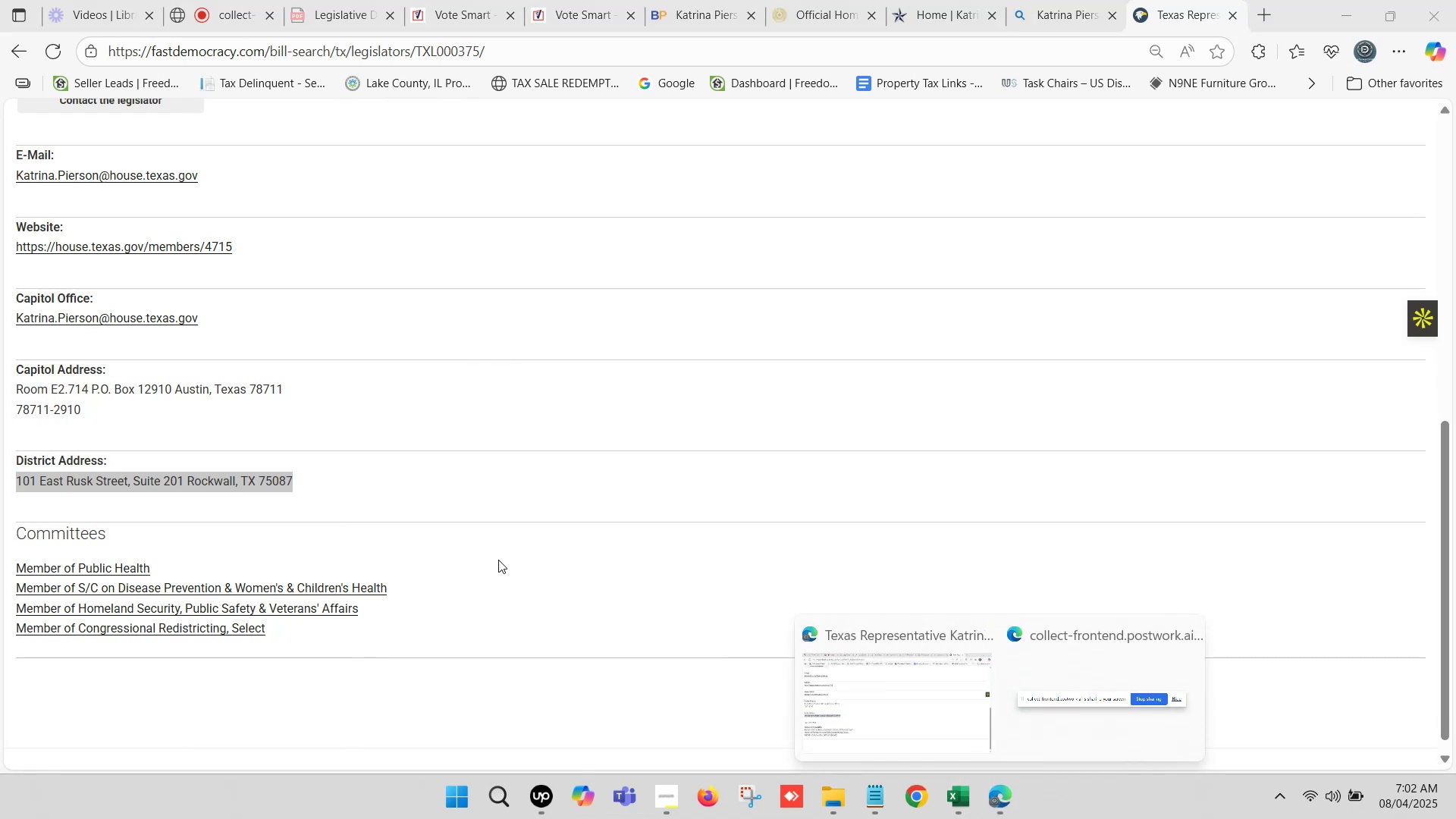 
wait(5.99)
 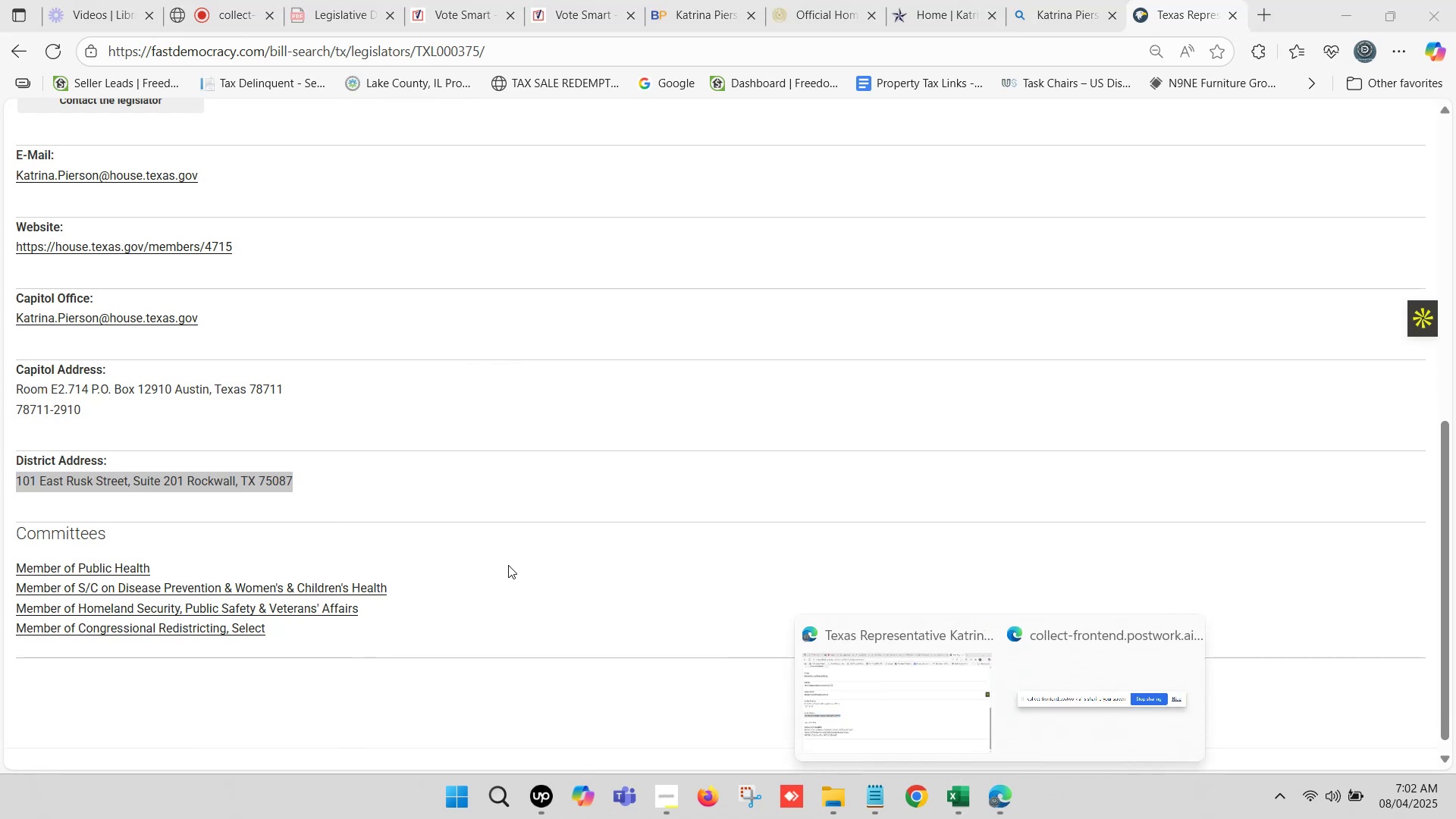 
key(Control+C)
 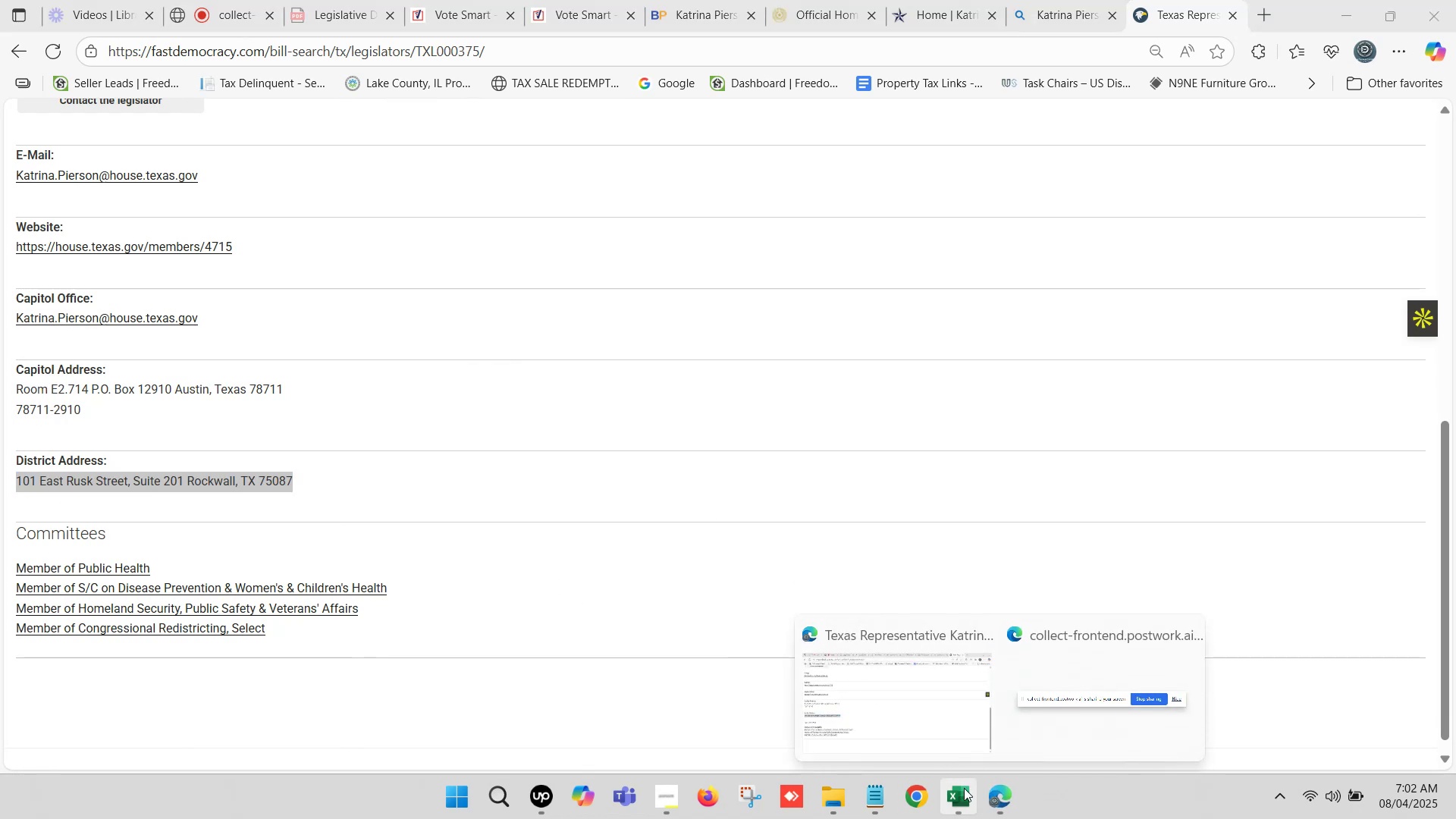 
left_click_drag(start_coordinate=[963, 789], to_coordinate=[959, 789])
 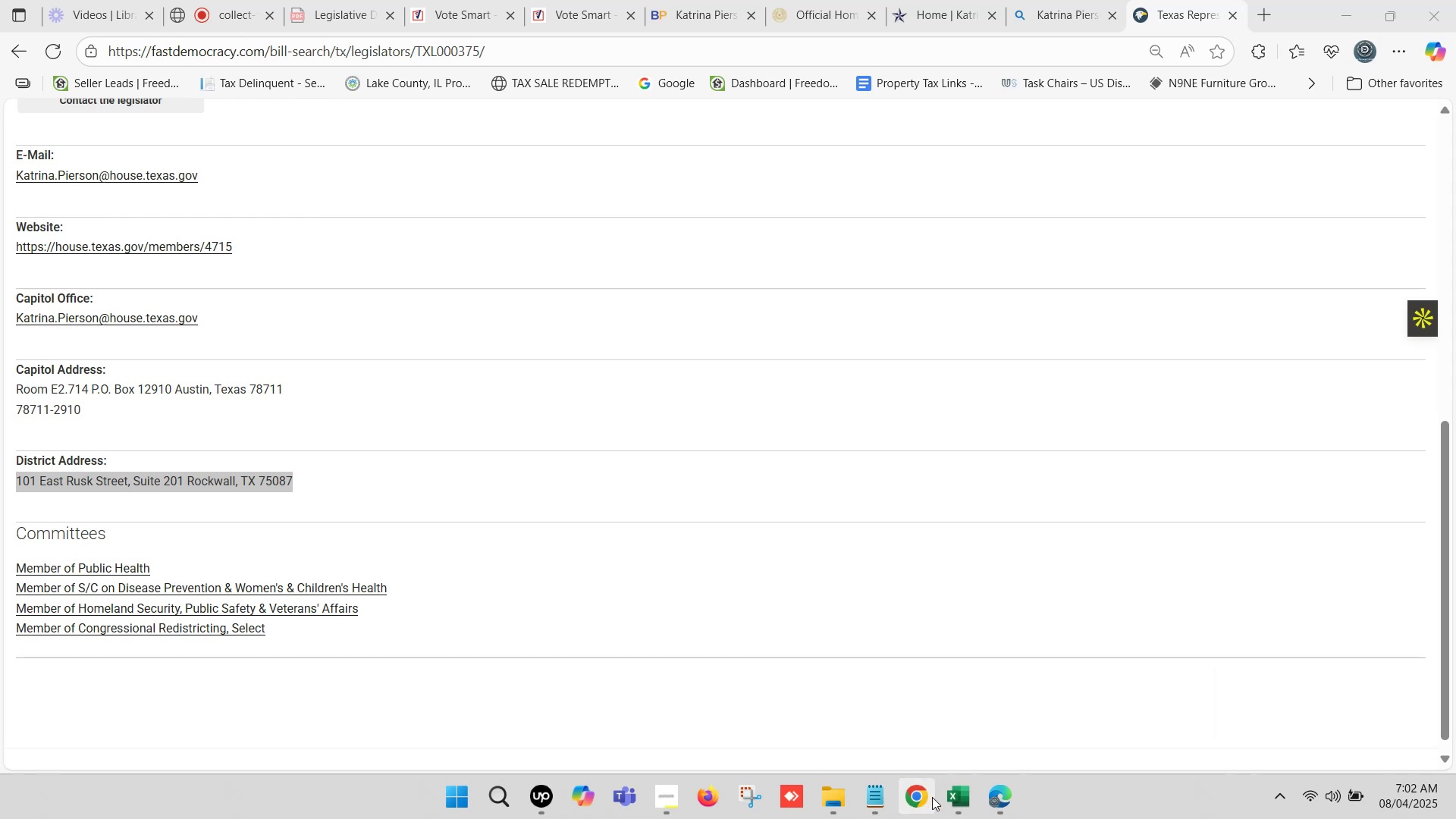 
left_click([950, 805])
 